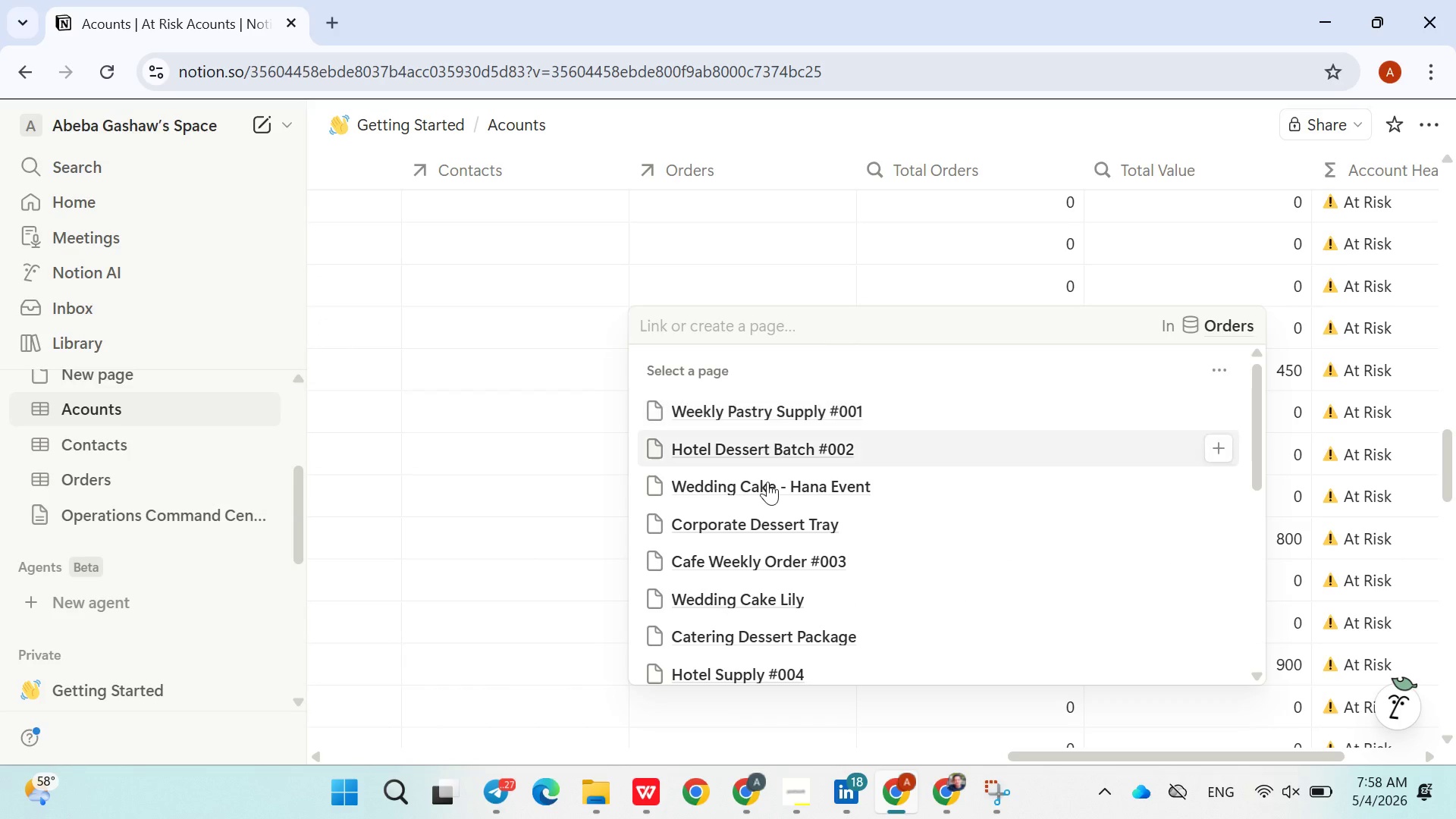 
left_click([767, 486])
 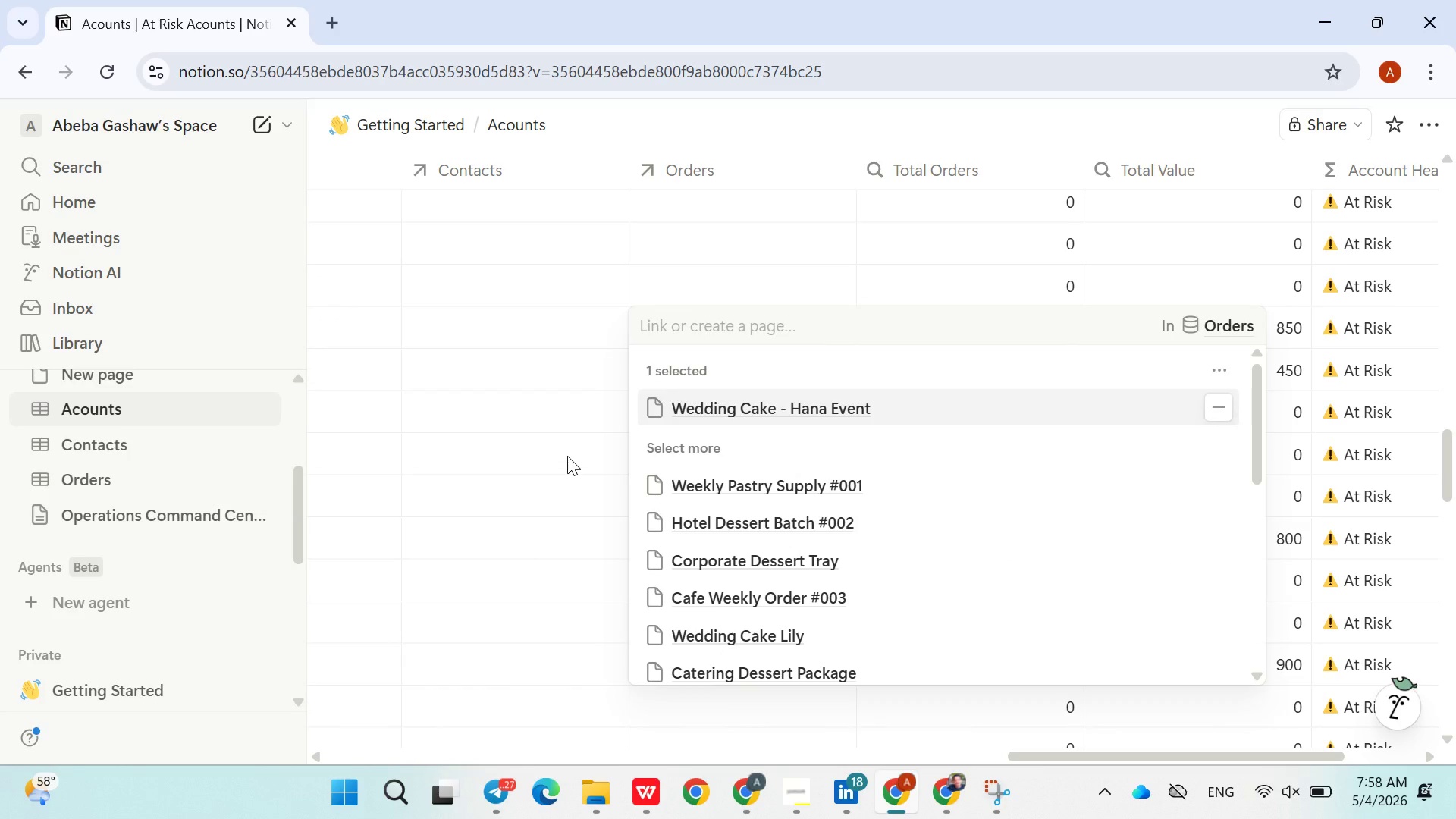 
left_click([567, 456])
 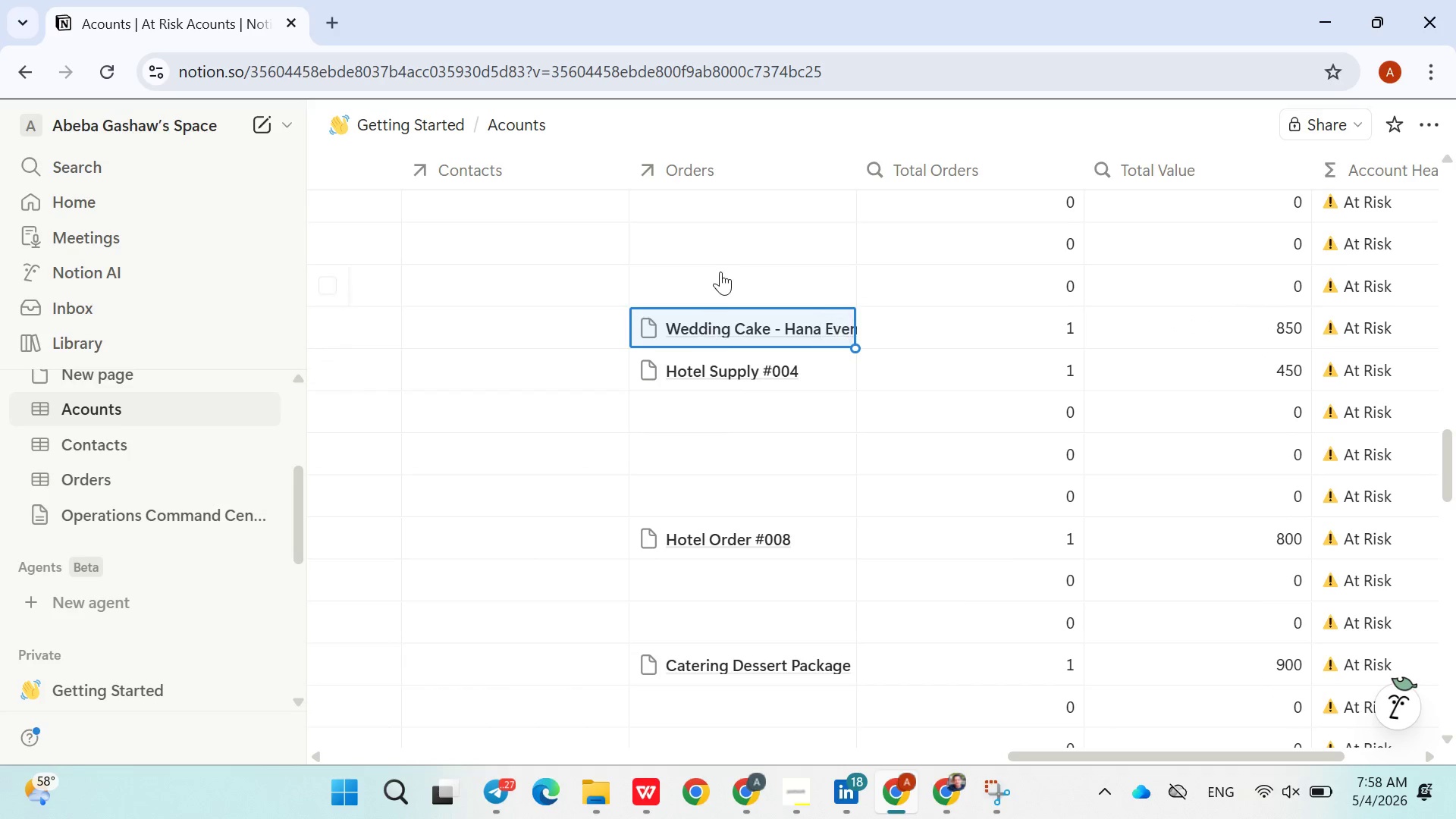 
left_click([720, 268])
 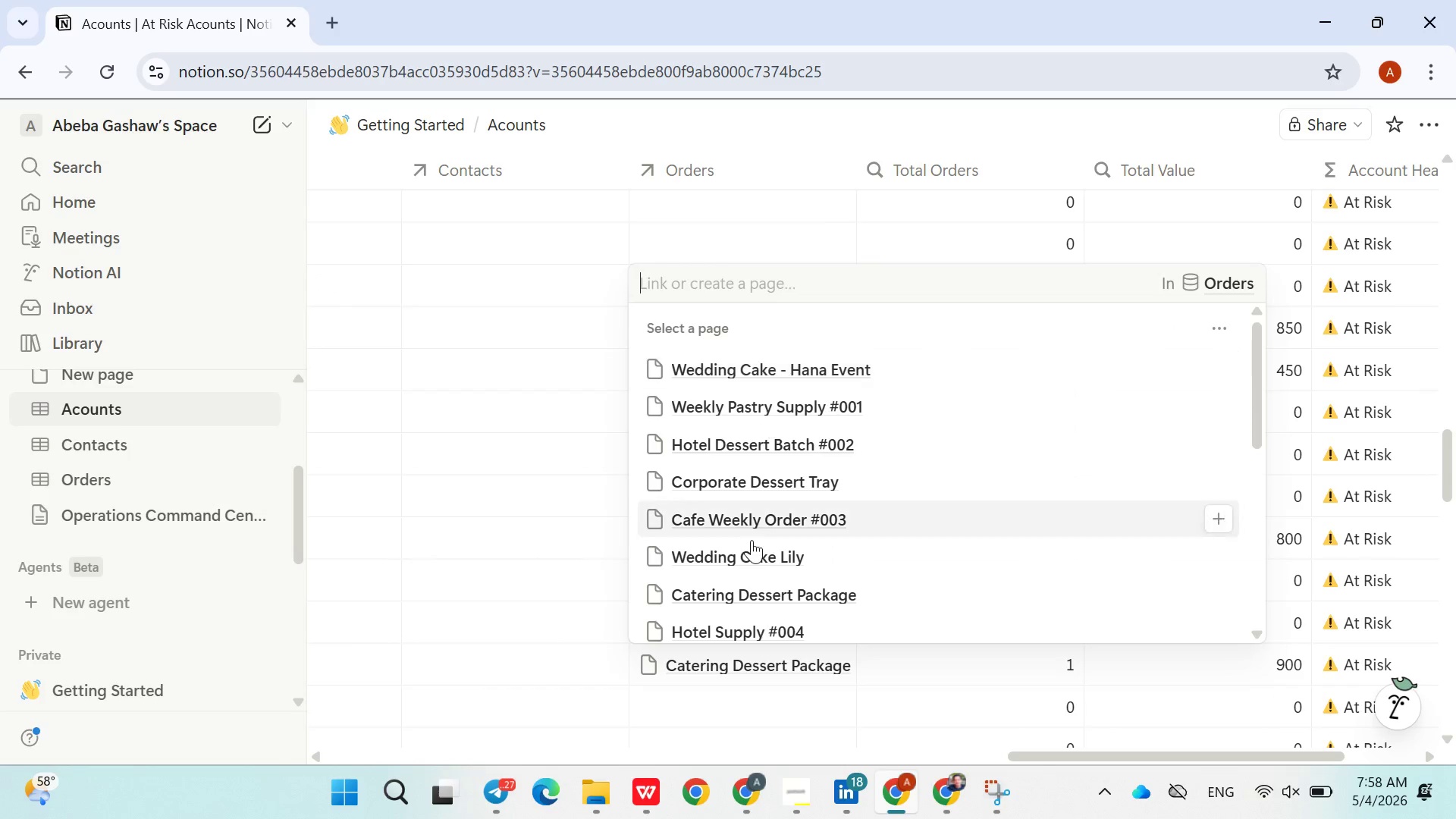 
left_click([752, 540])
 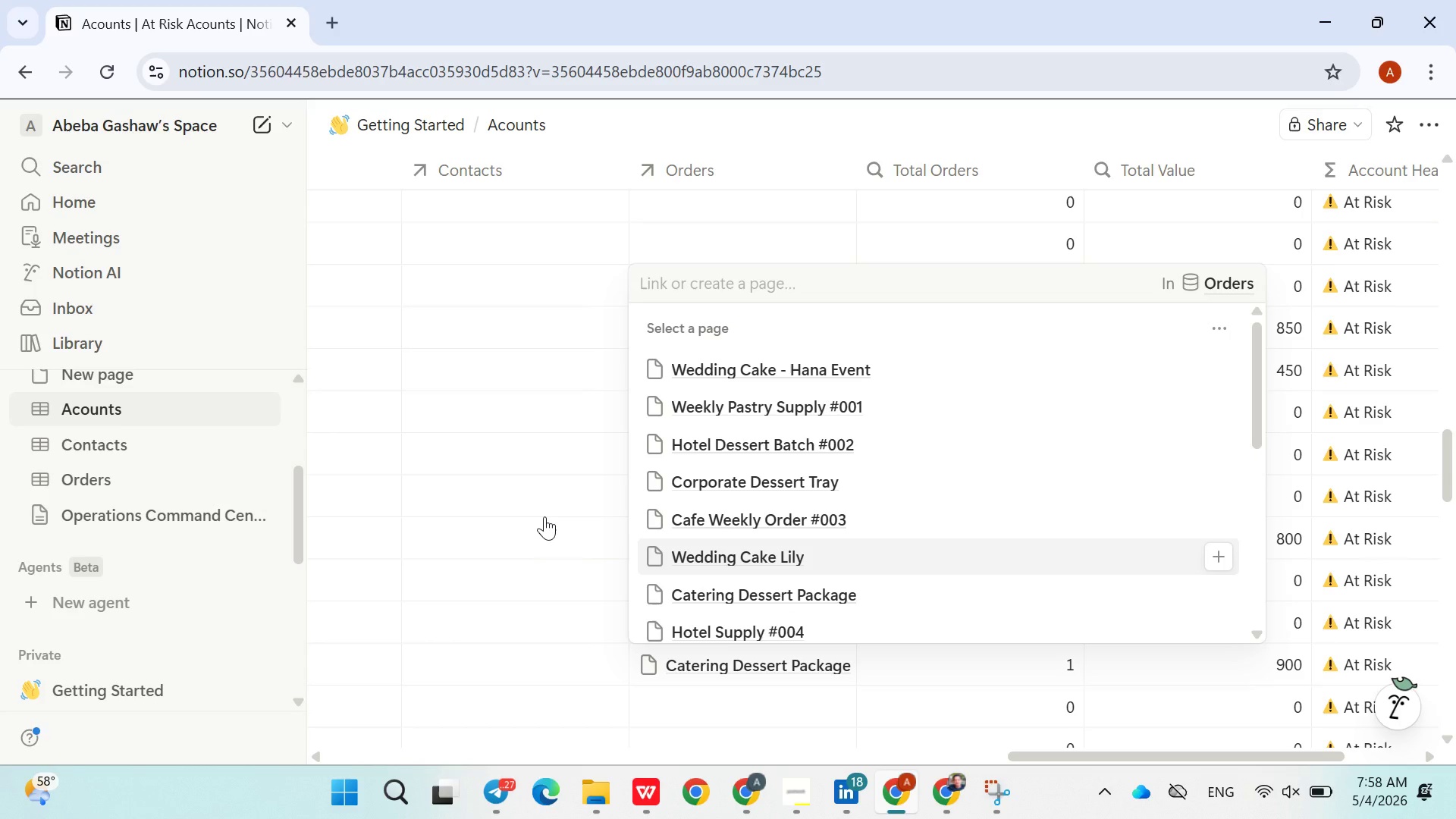 
left_click([507, 489])
 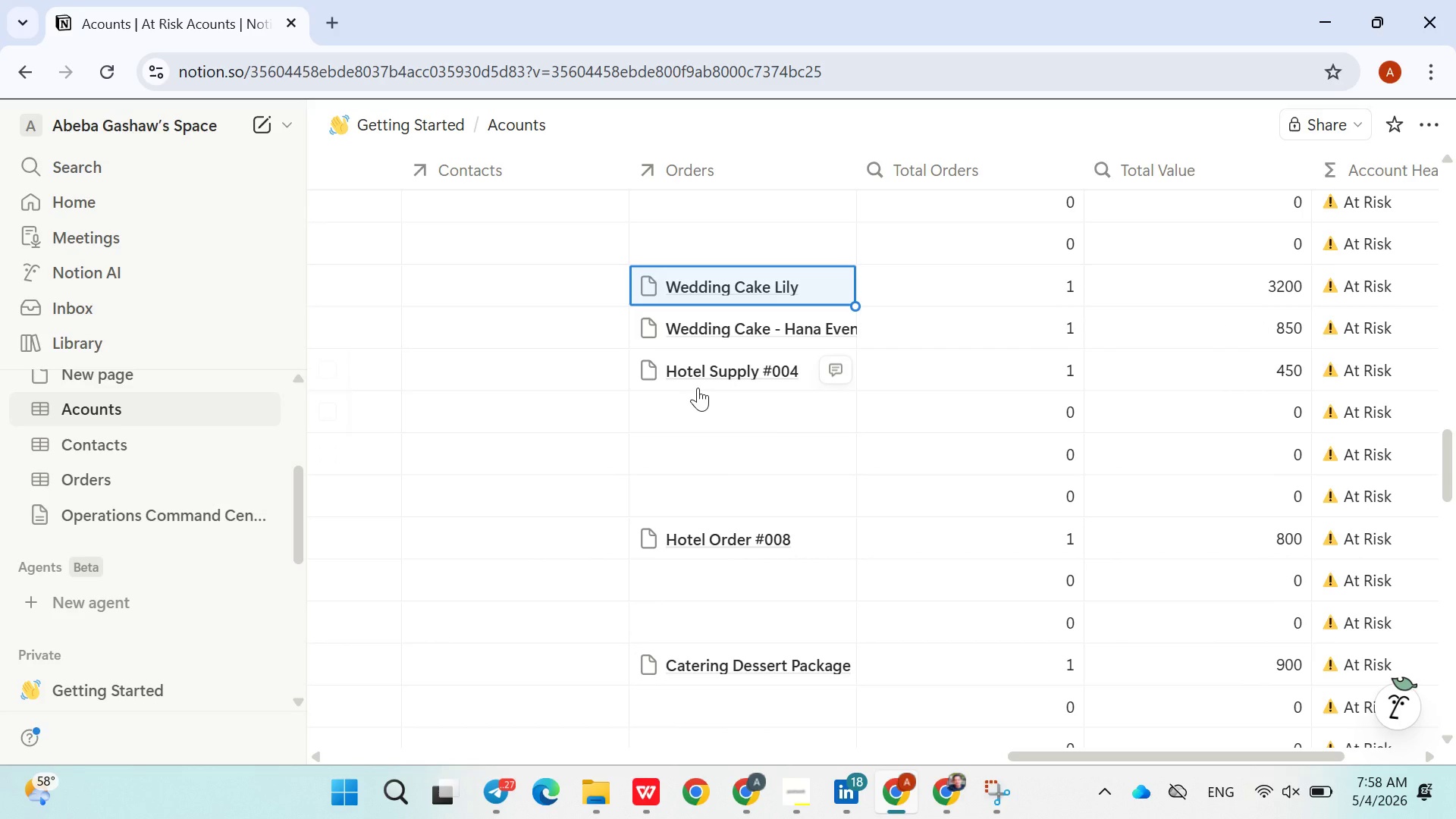 
left_click([710, 413])
 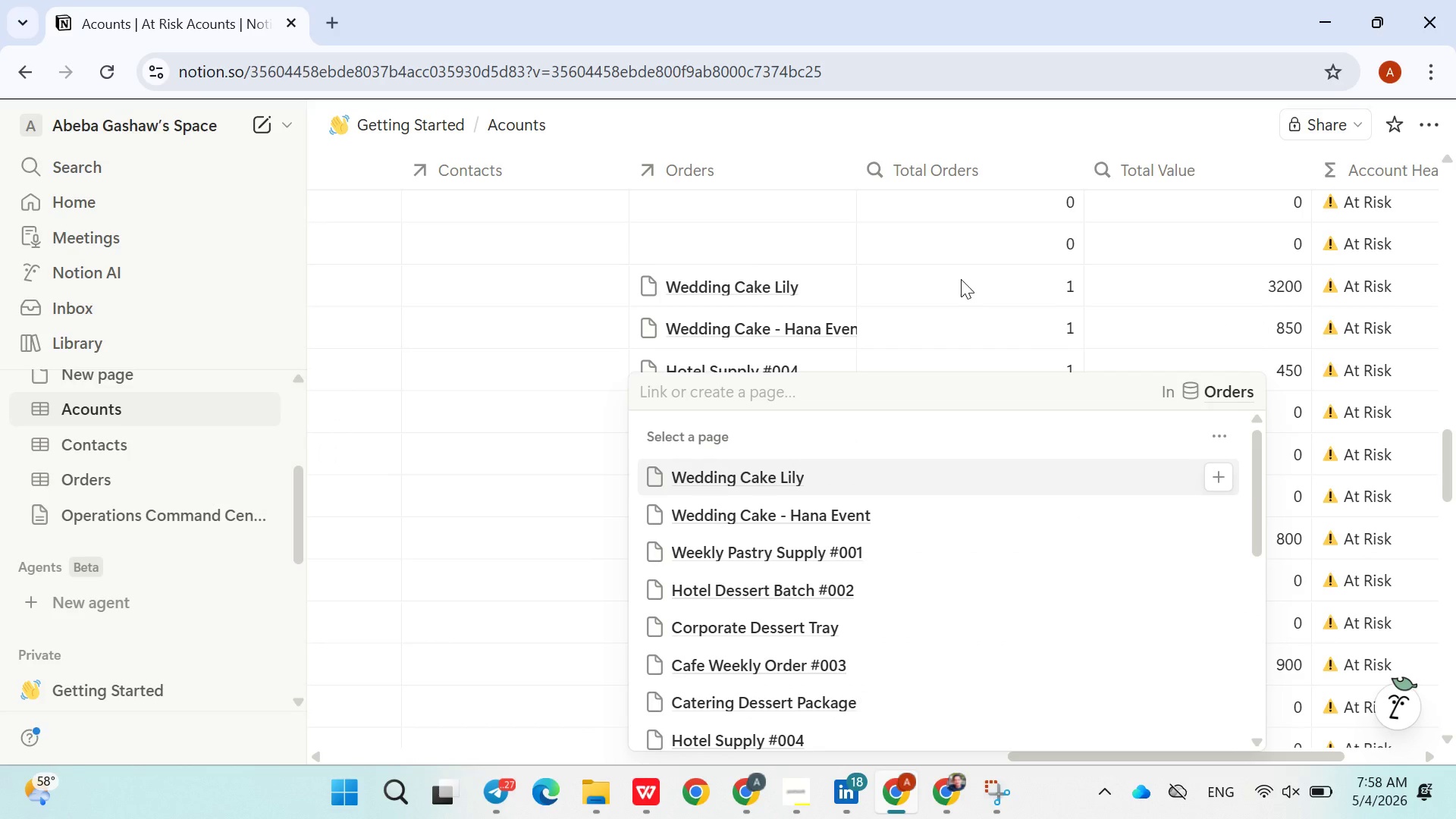 
left_click([961, 279])
 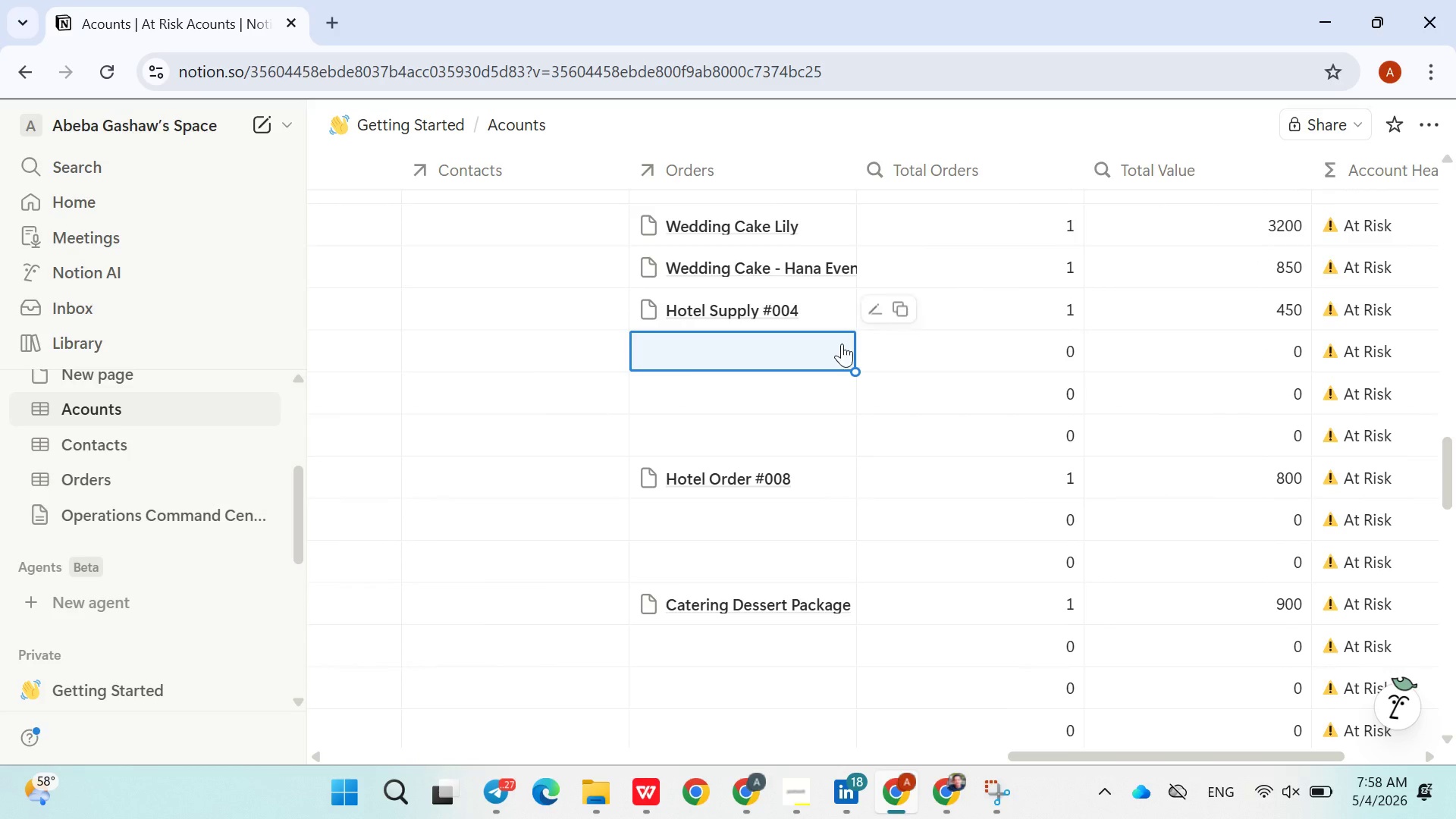 
left_click([804, 356])
 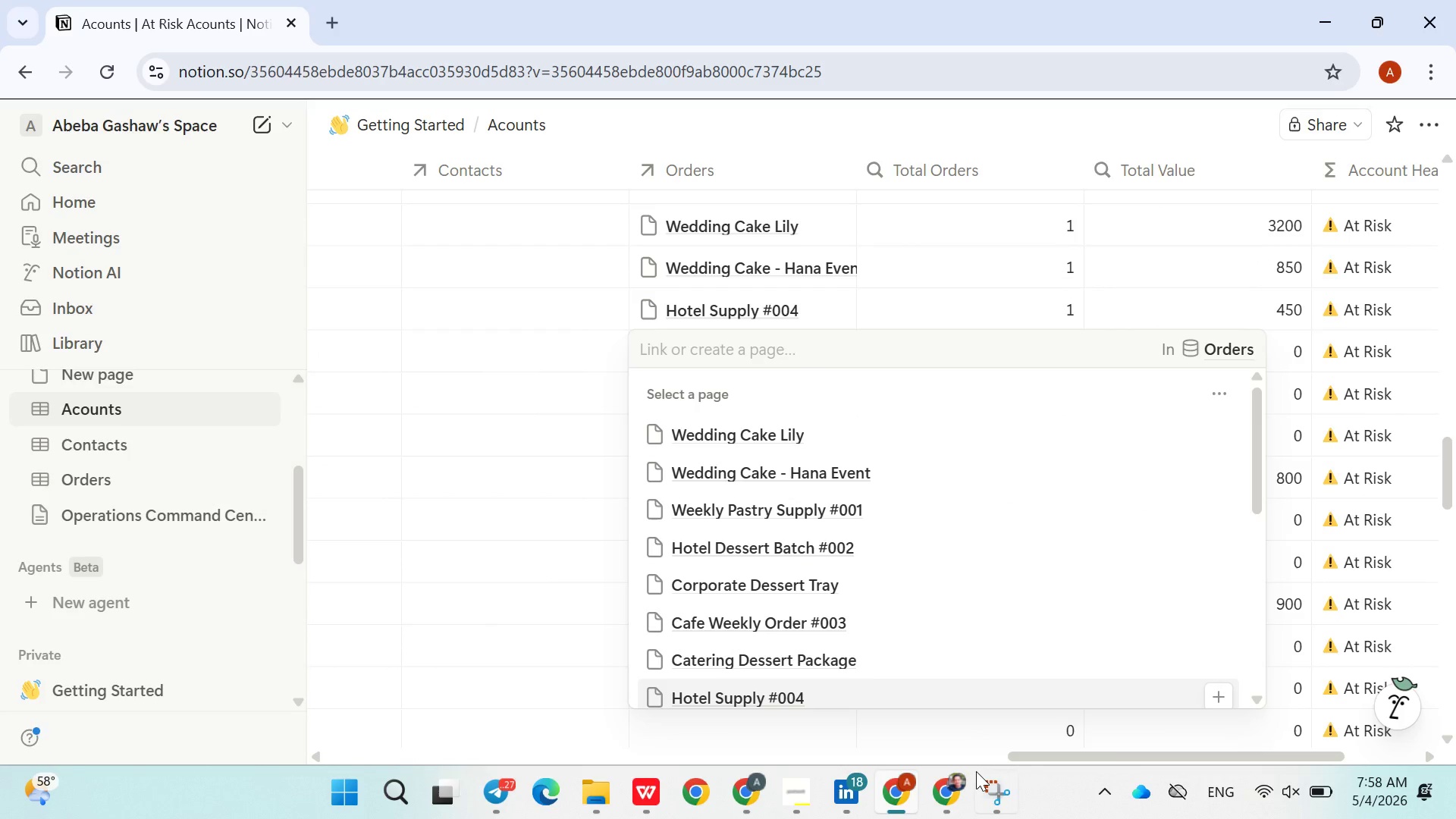 
left_click([990, 791])
 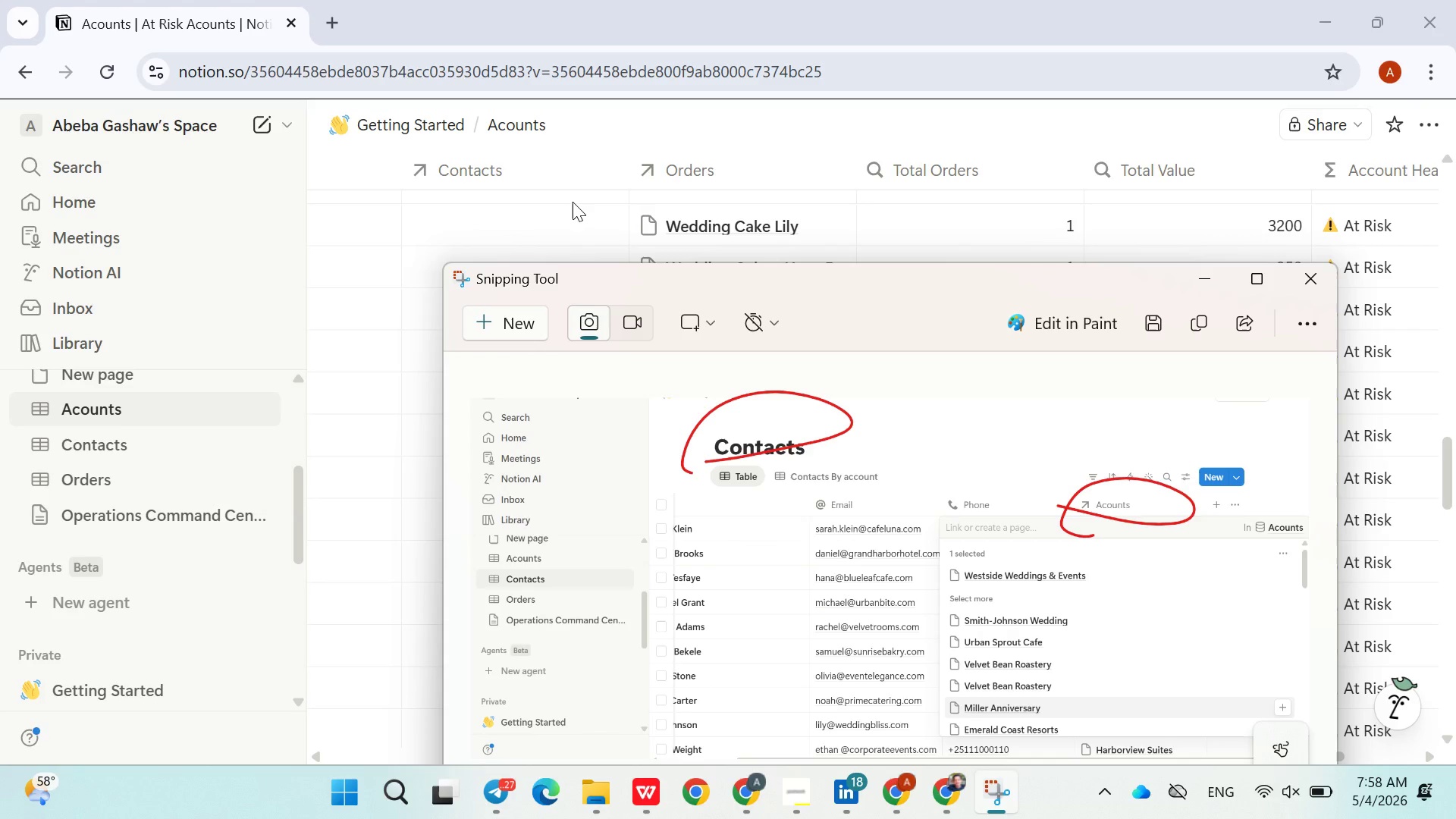 
left_click([508, 334])
 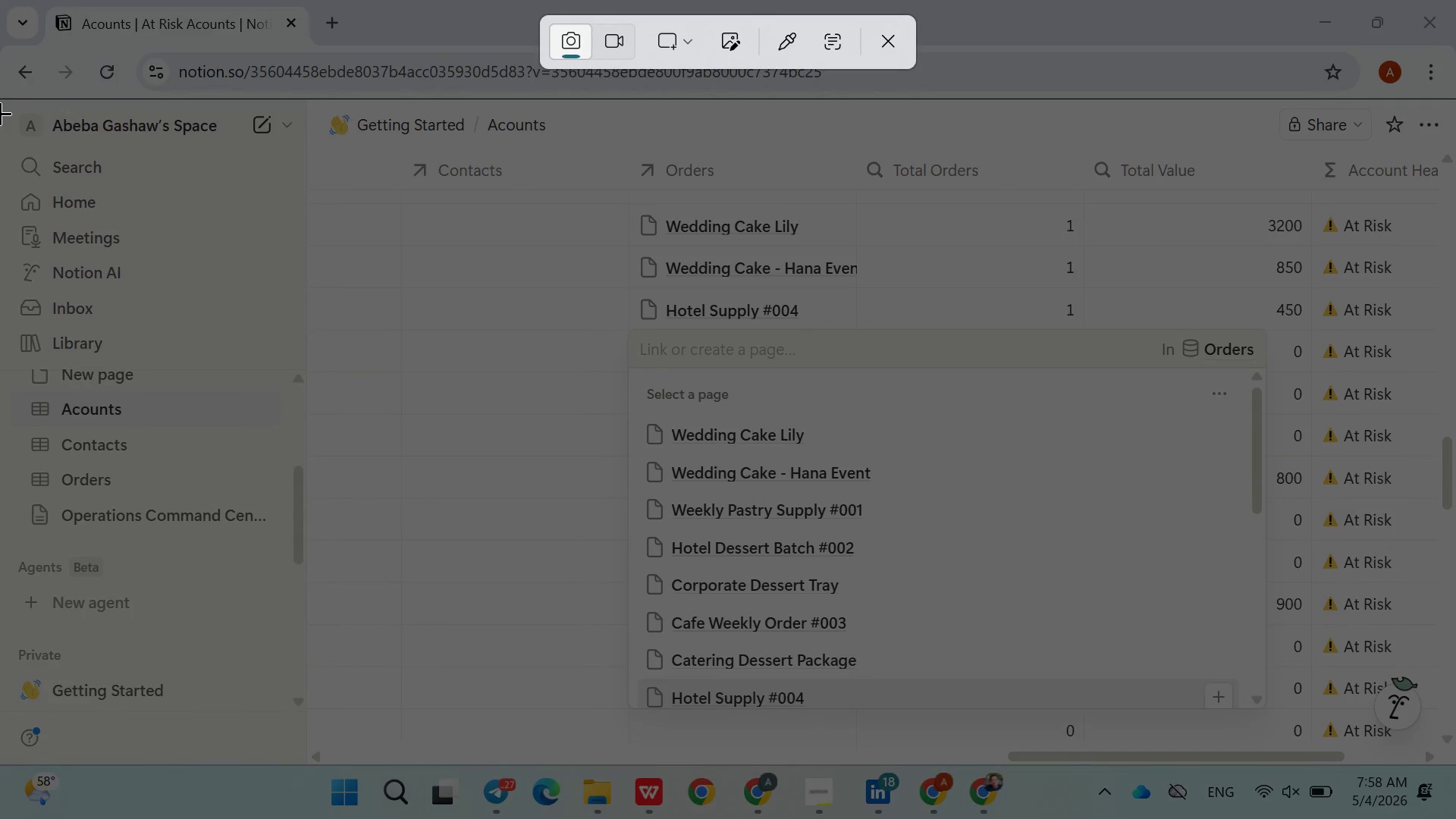 
left_click_drag(start_coordinate=[0, 108], to_coordinate=[1455, 754])
 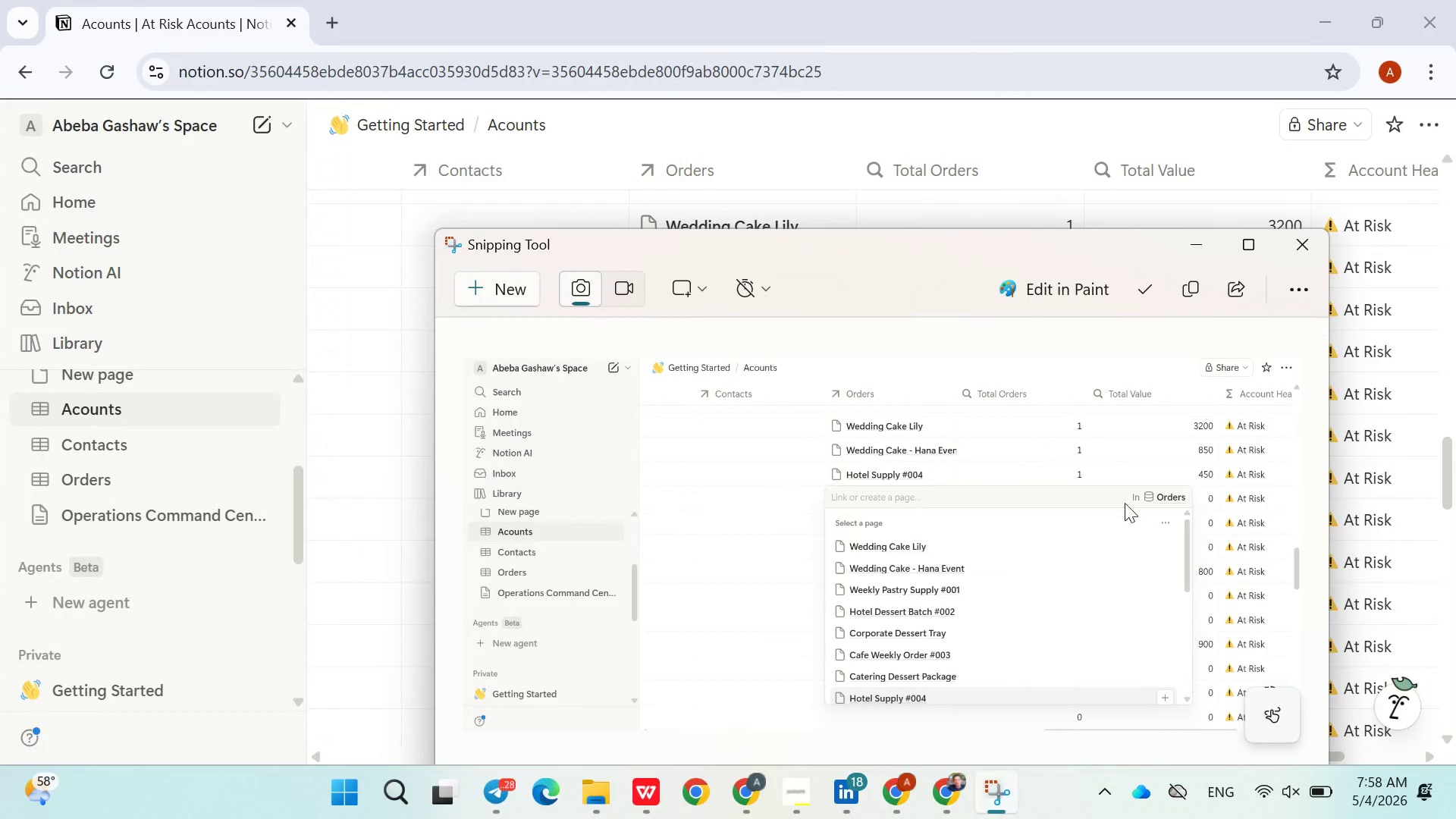 
left_click_drag(start_coordinate=[1148, 507], to_coordinate=[1141, 497])
 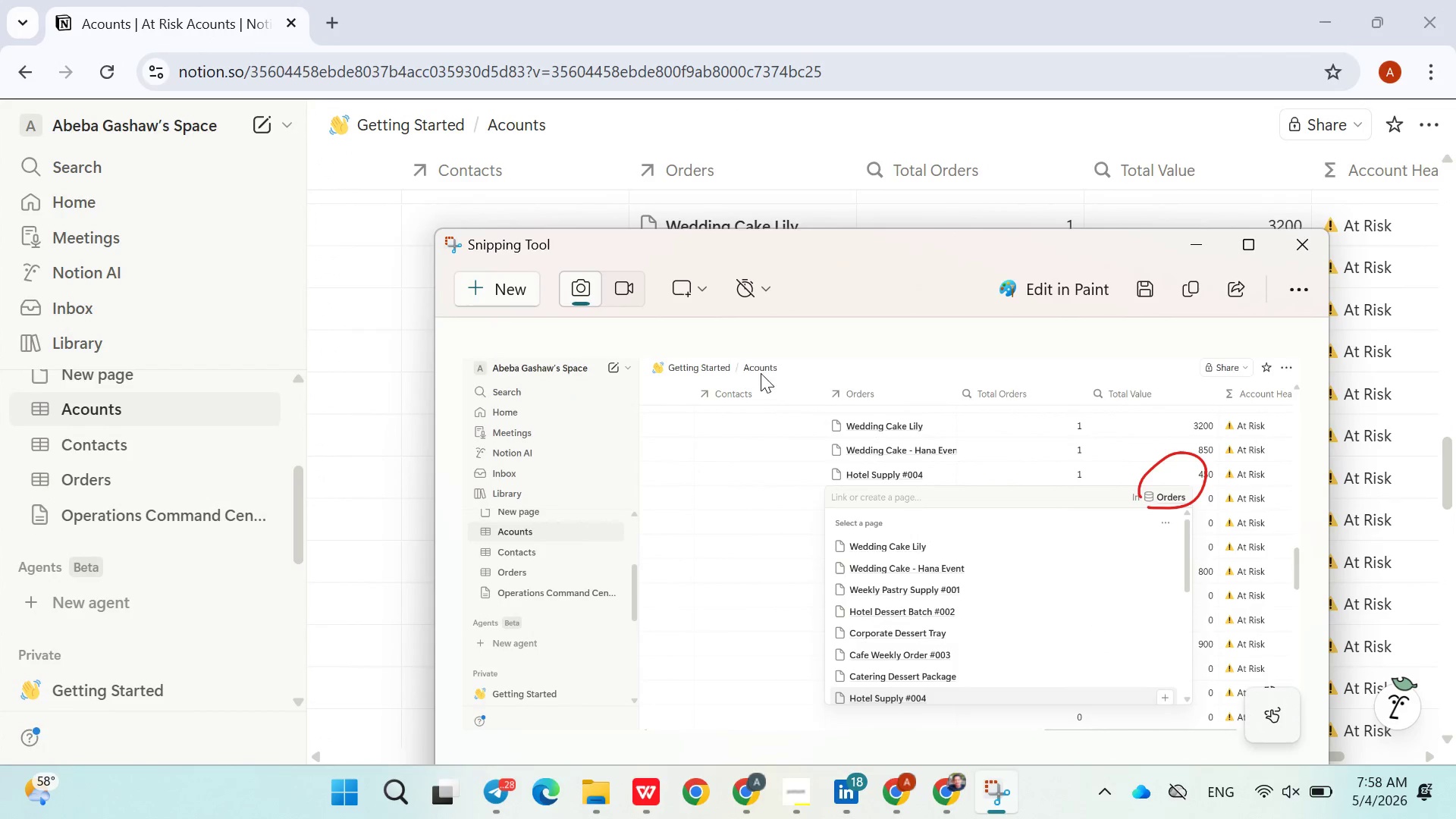 
left_click_drag(start_coordinate=[745, 372], to_coordinate=[741, 368])
 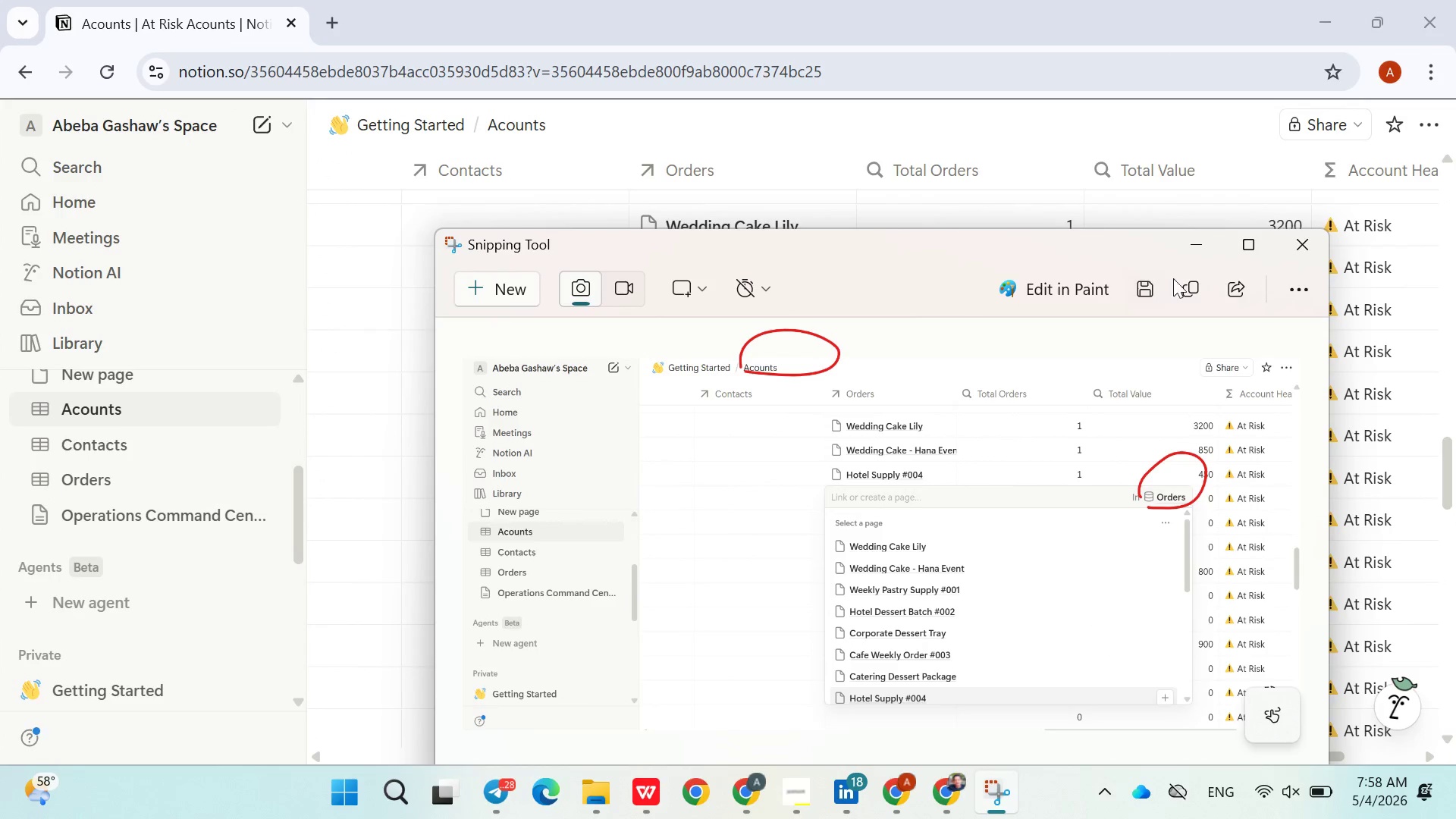 
left_click([1182, 283])
 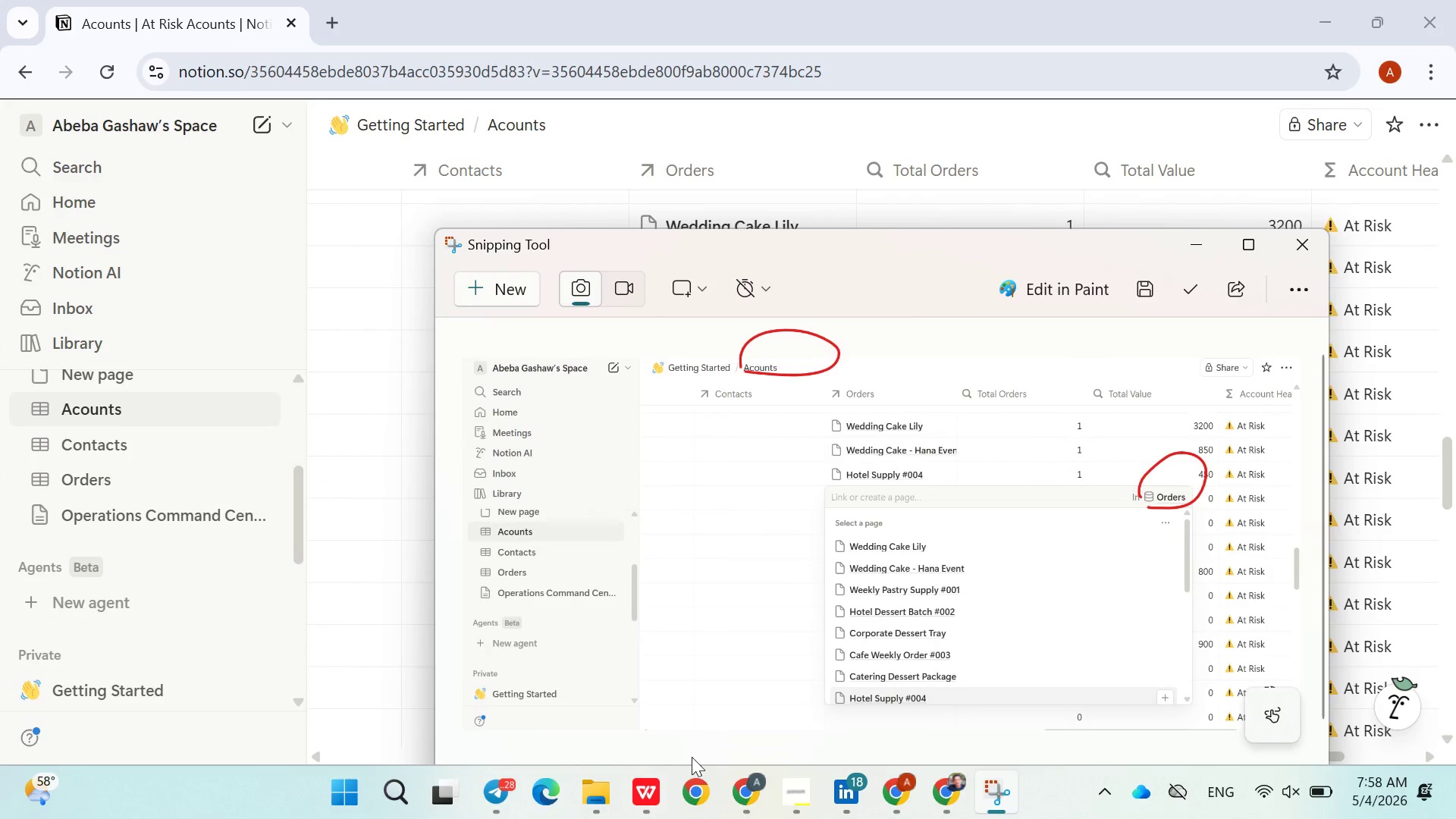 
left_click([648, 779])
 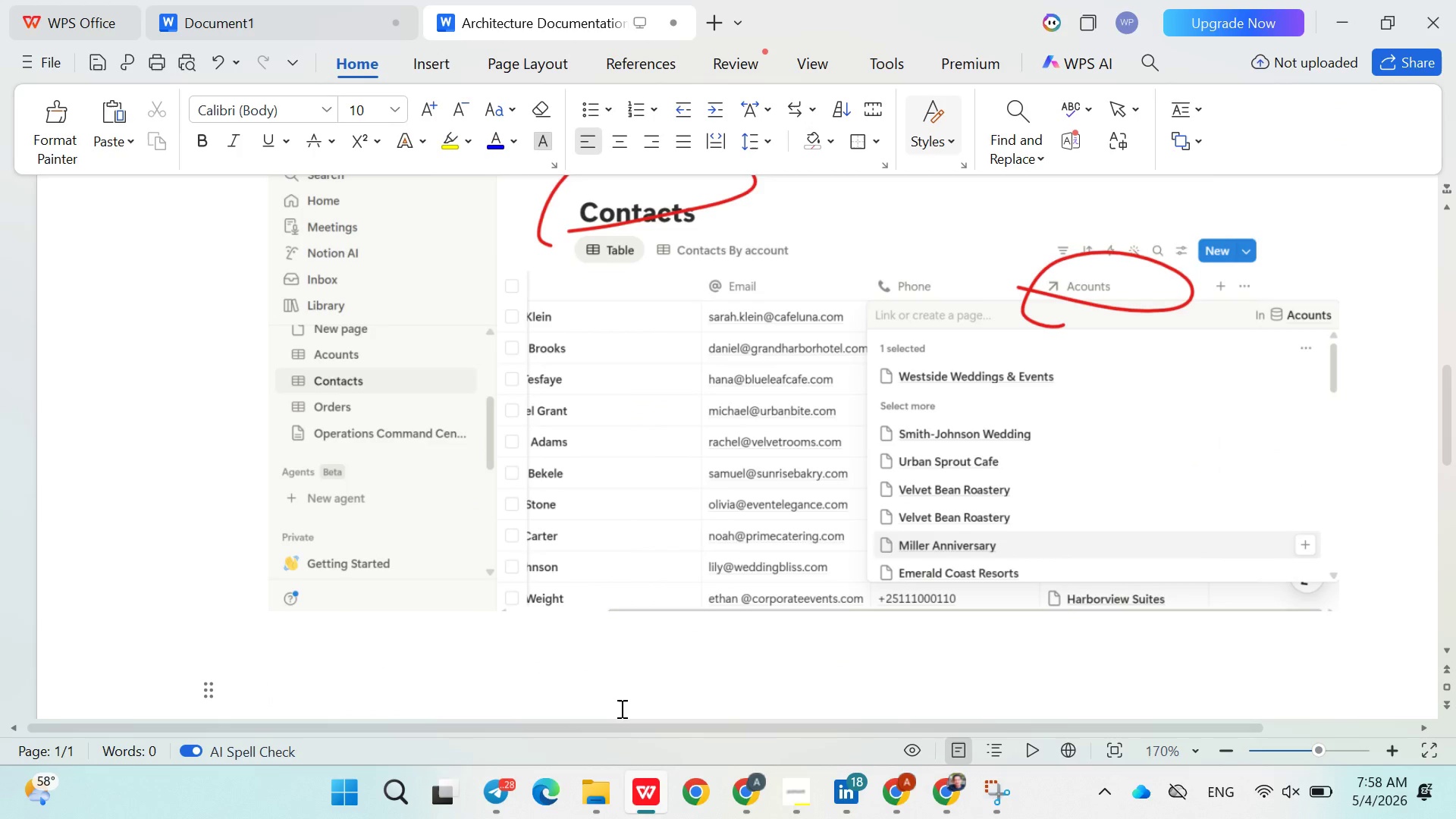 
key(Control+ControlLeft)
 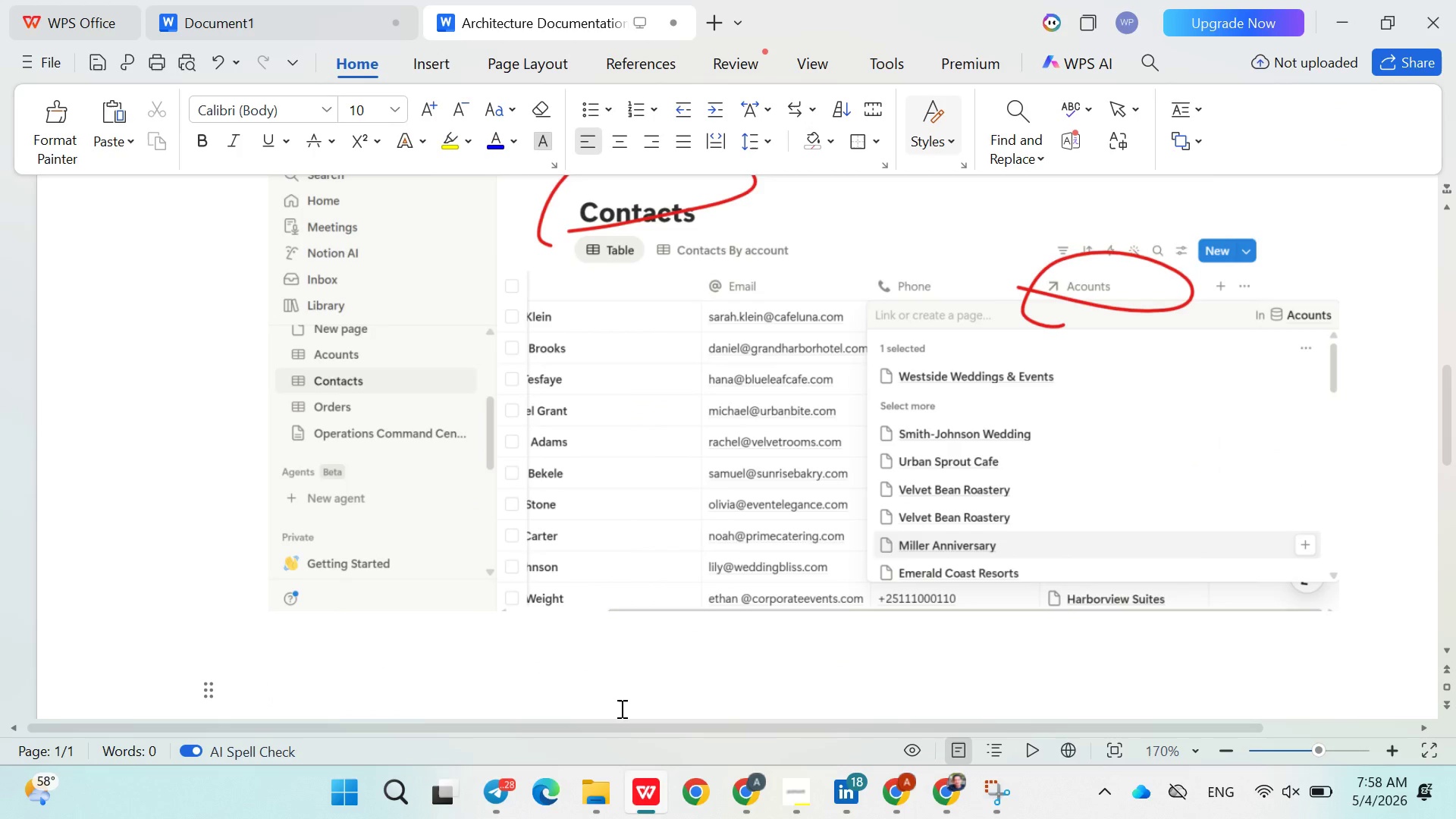 
key(Control+V)
 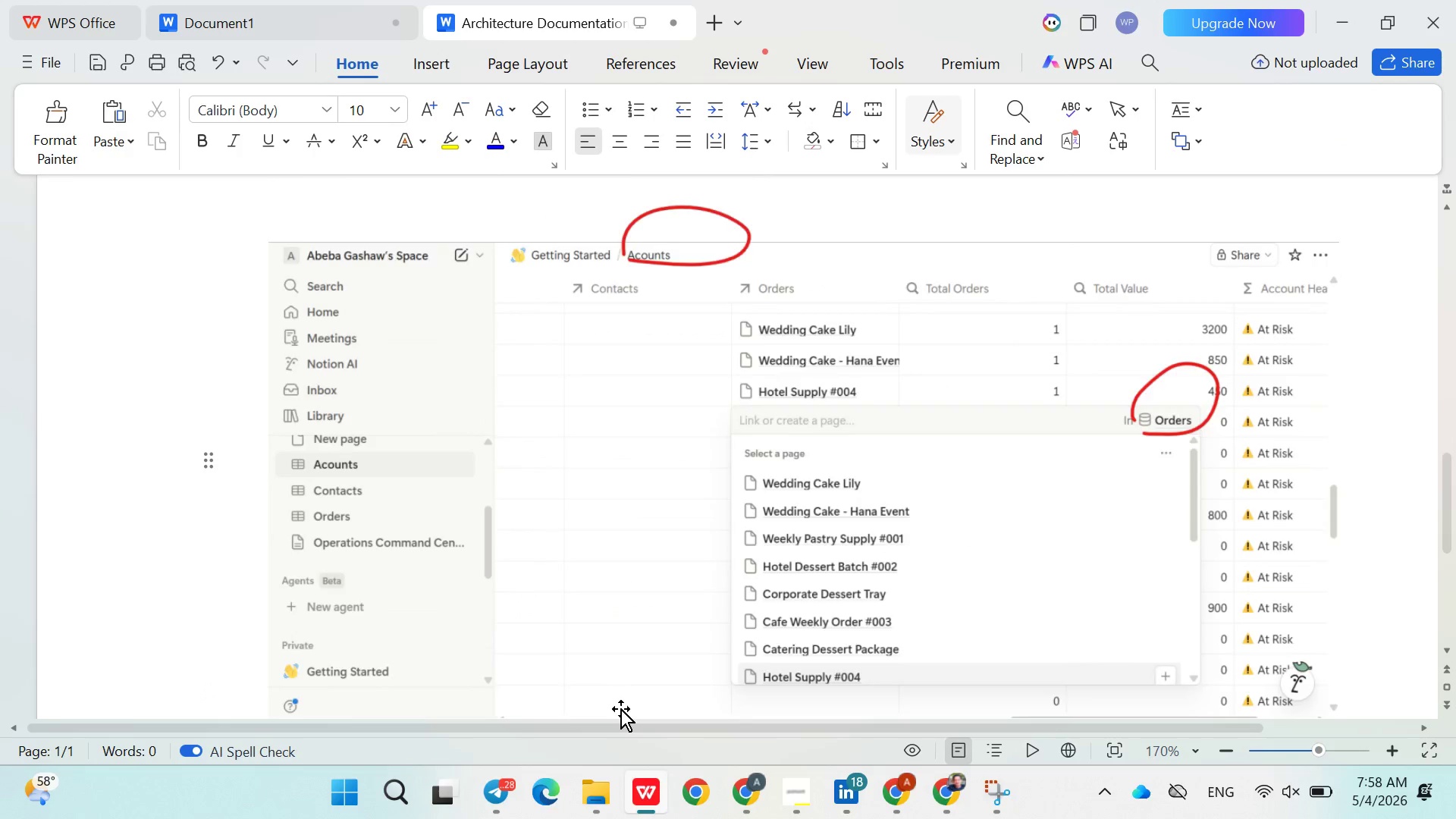 
key(Enter)
 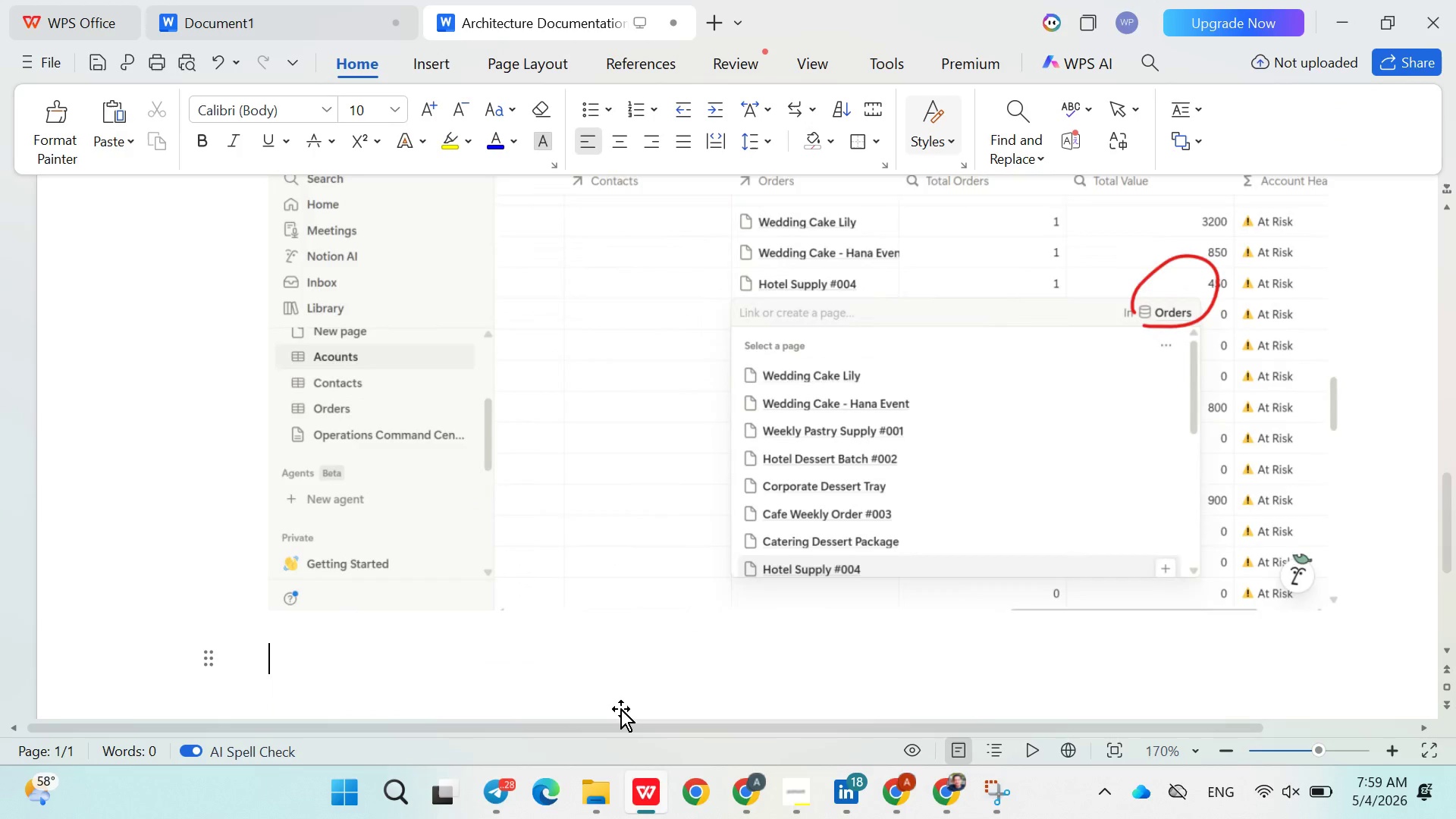 
key(Enter)
 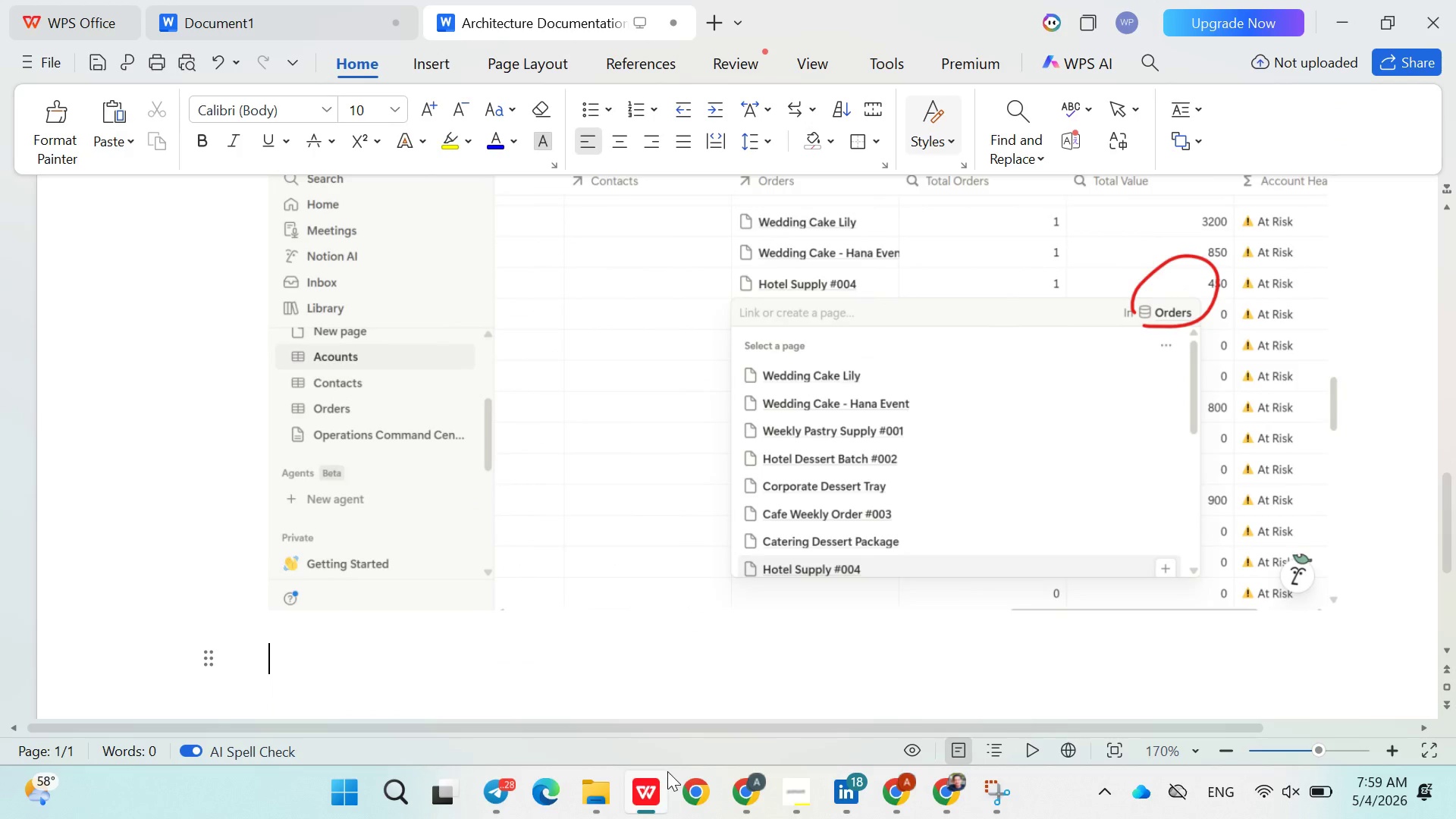 
left_click([666, 789])
 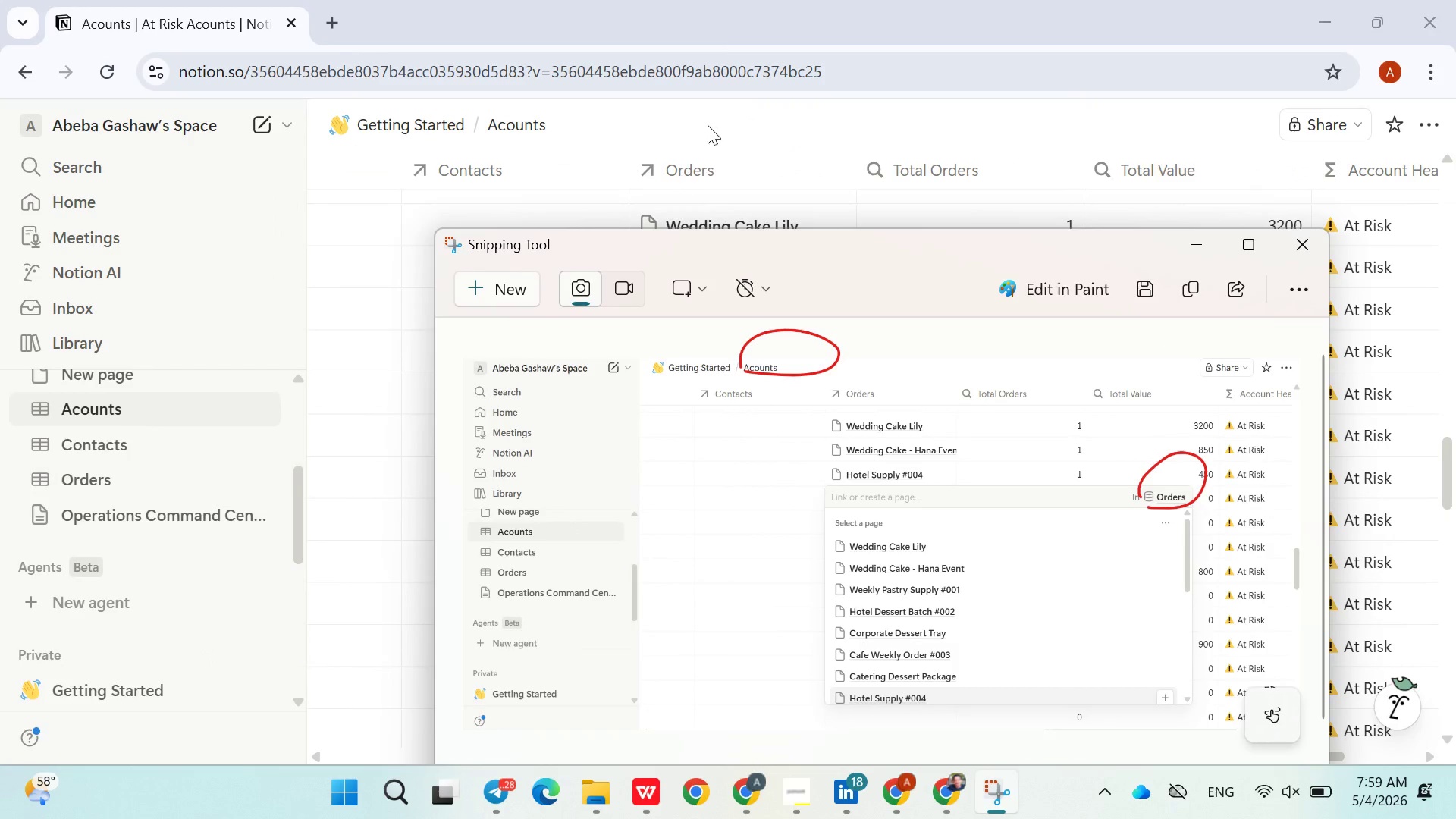 
left_click([714, 118])
 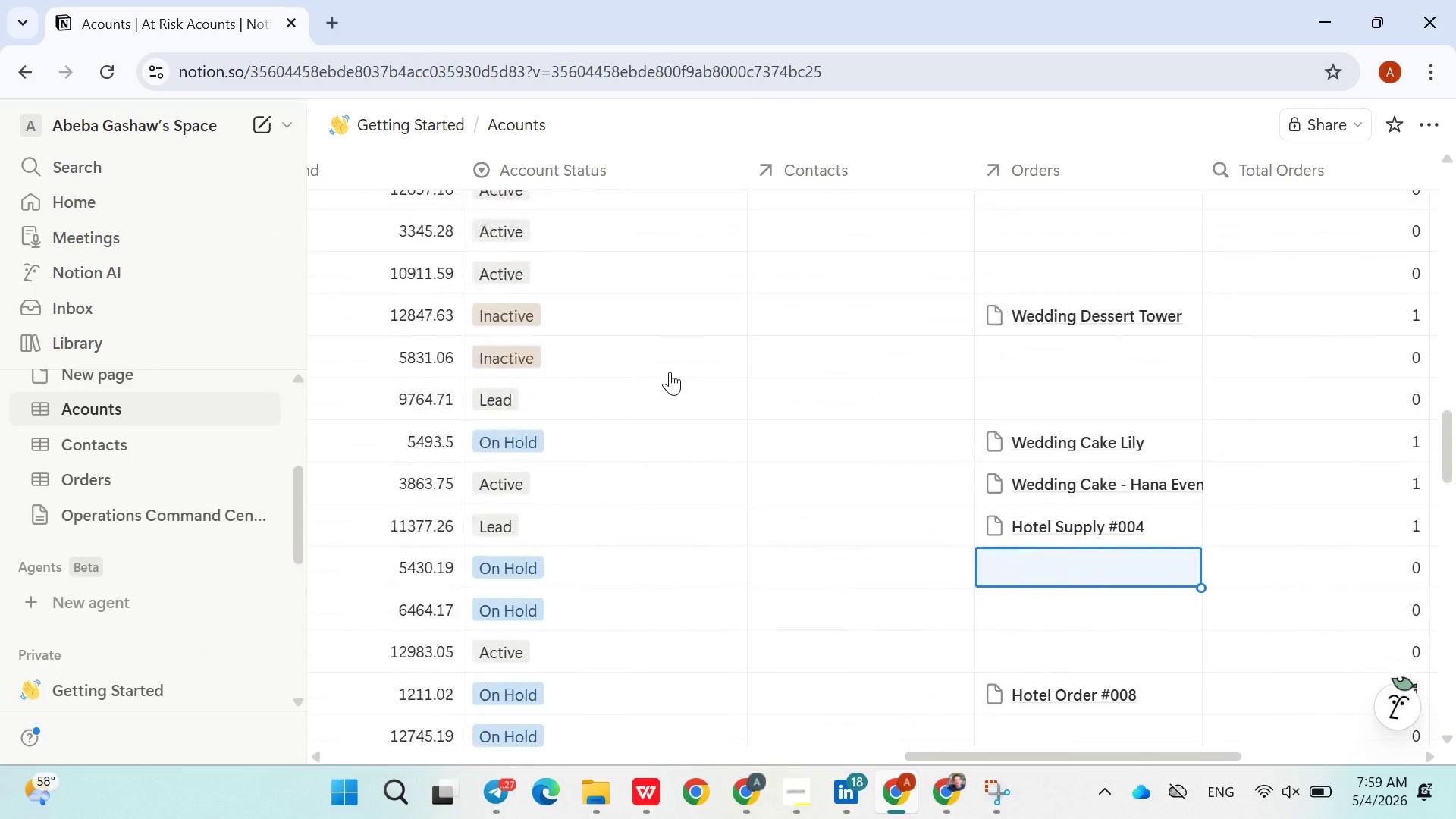 
wait(10.91)
 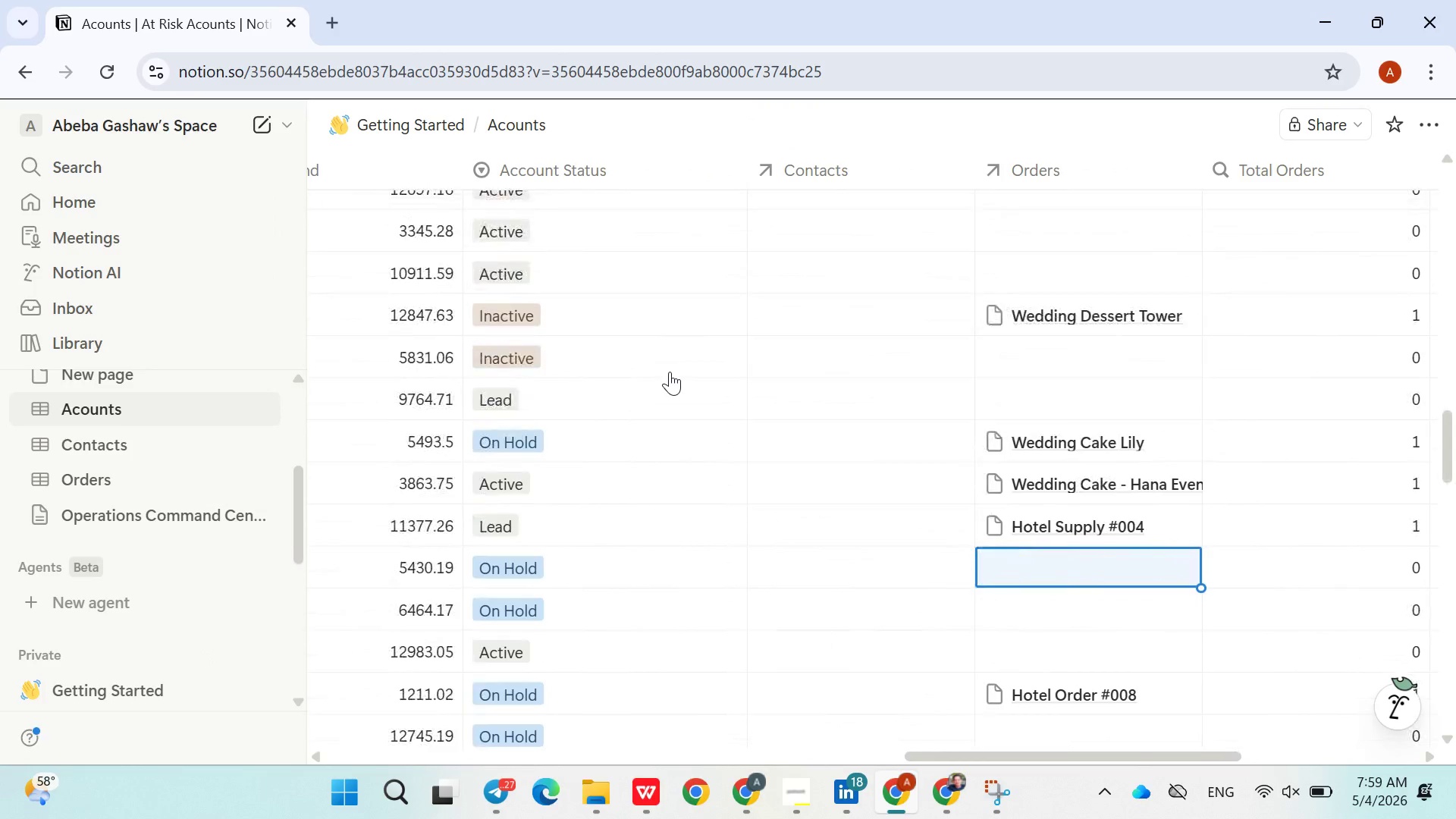 
left_click([815, 280])
 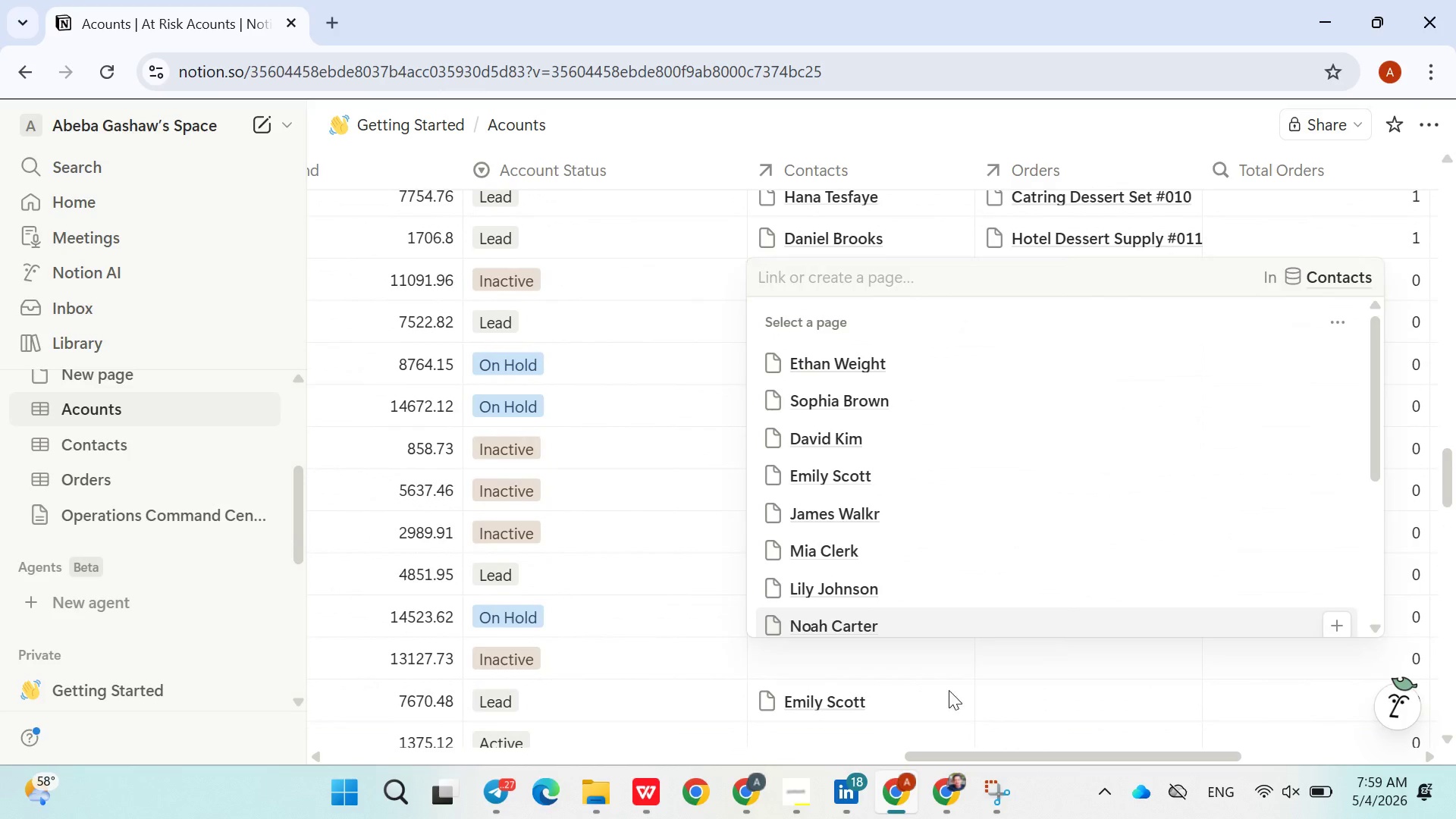 
left_click([999, 790])
 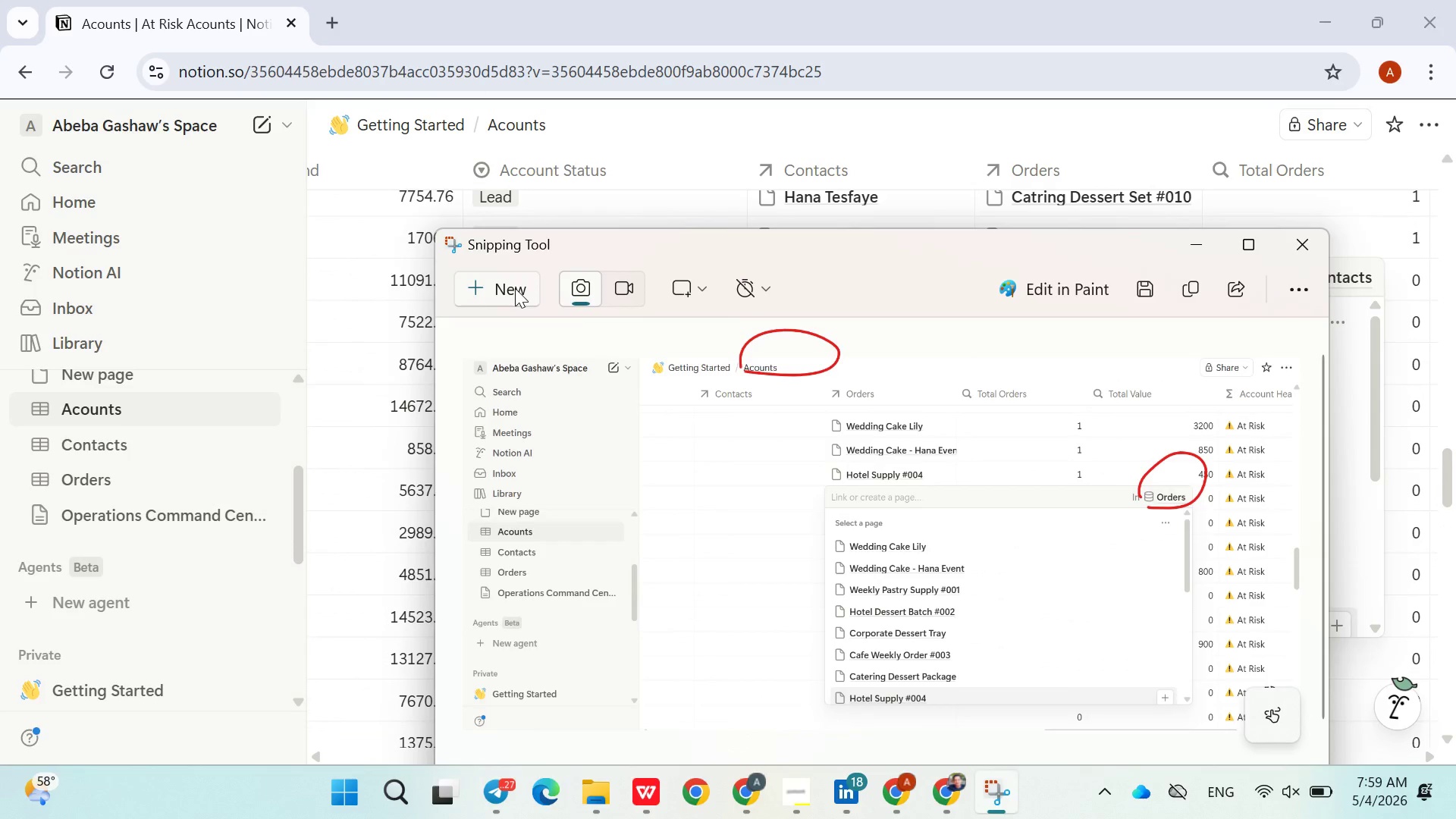 
left_click([517, 288])
 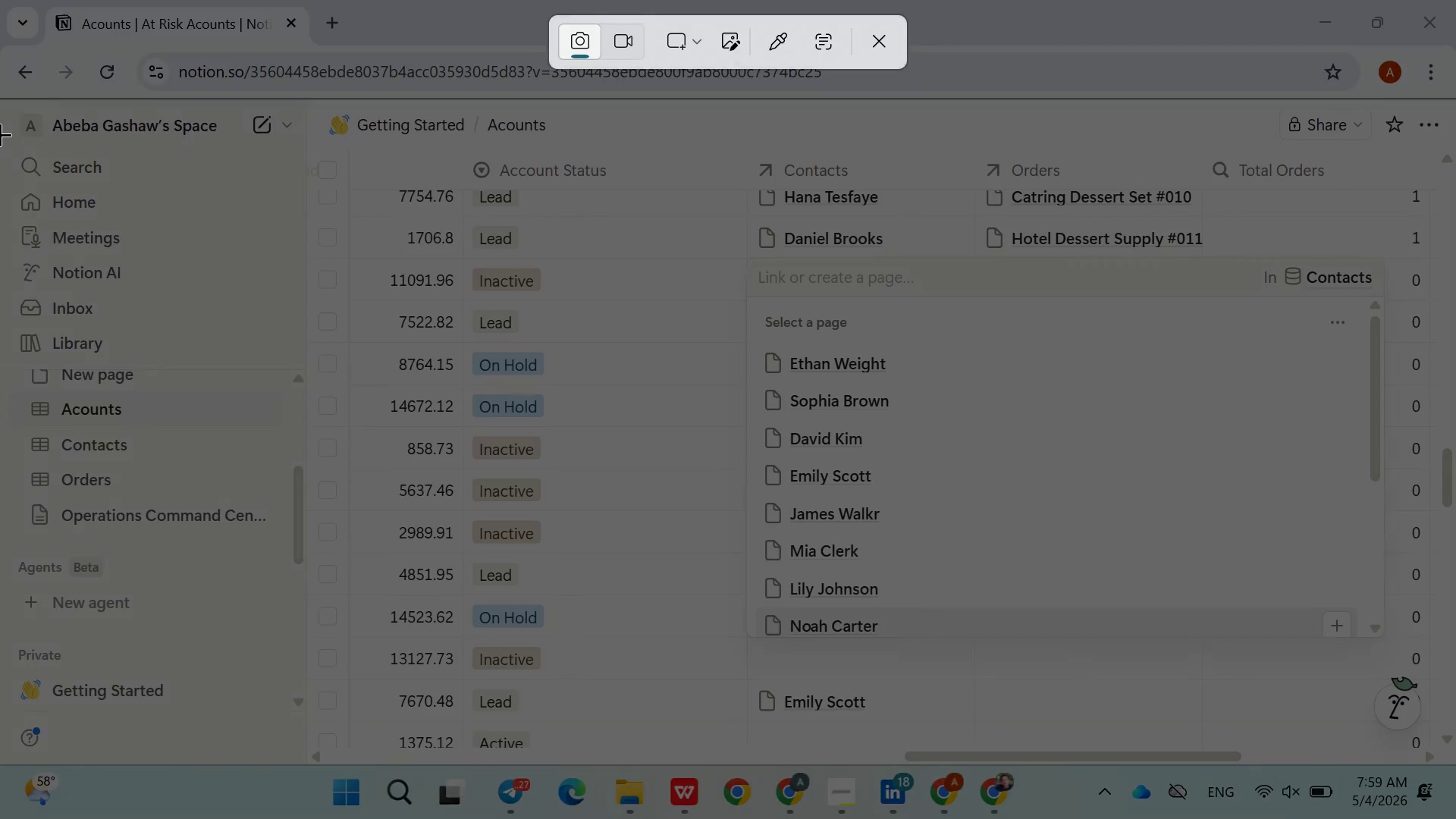 
left_click_drag(start_coordinate=[0, 135], to_coordinate=[1449, 745])
 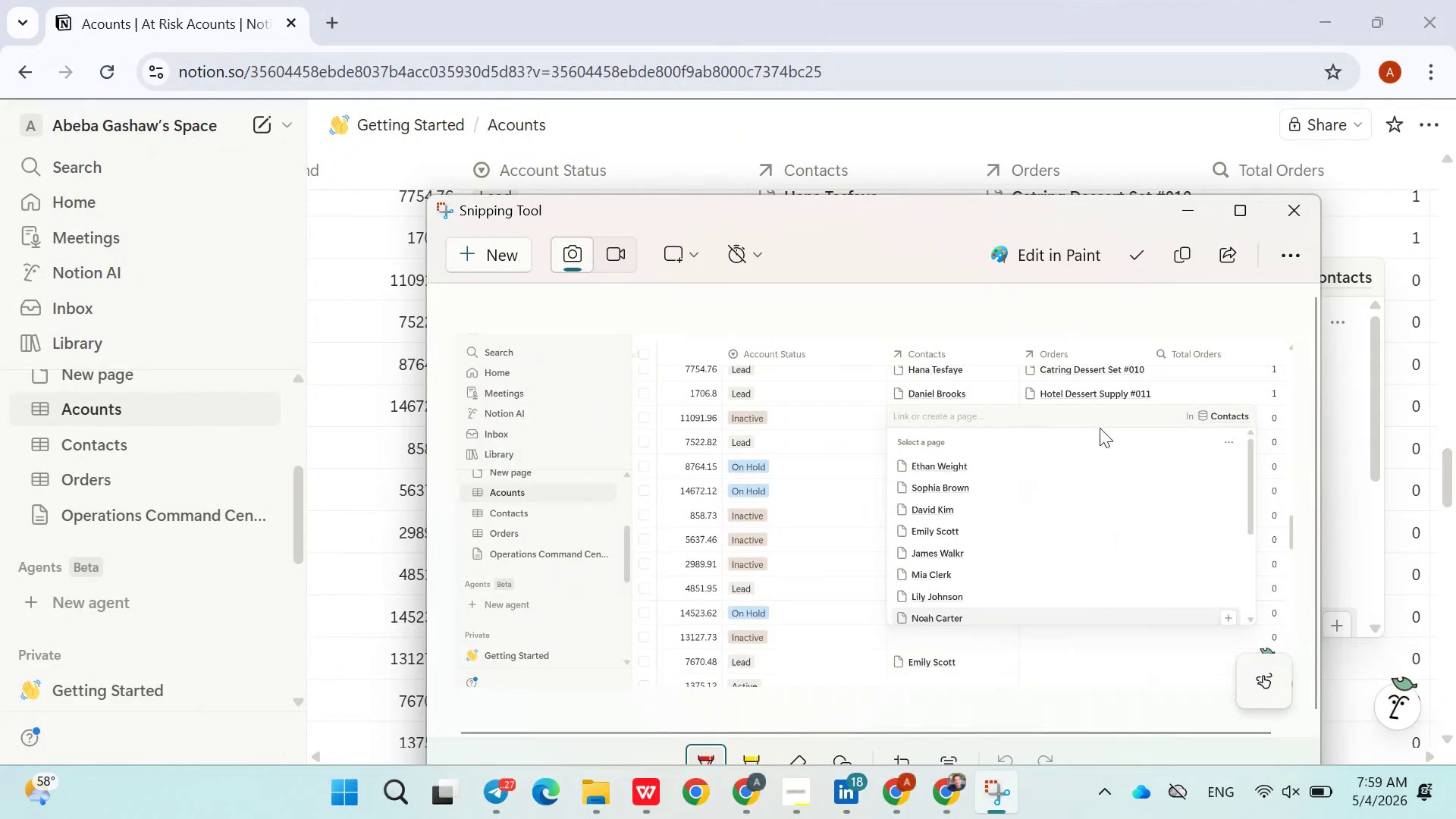 
left_click_drag(start_coordinate=[1189, 432], to_coordinate=[1185, 433])
 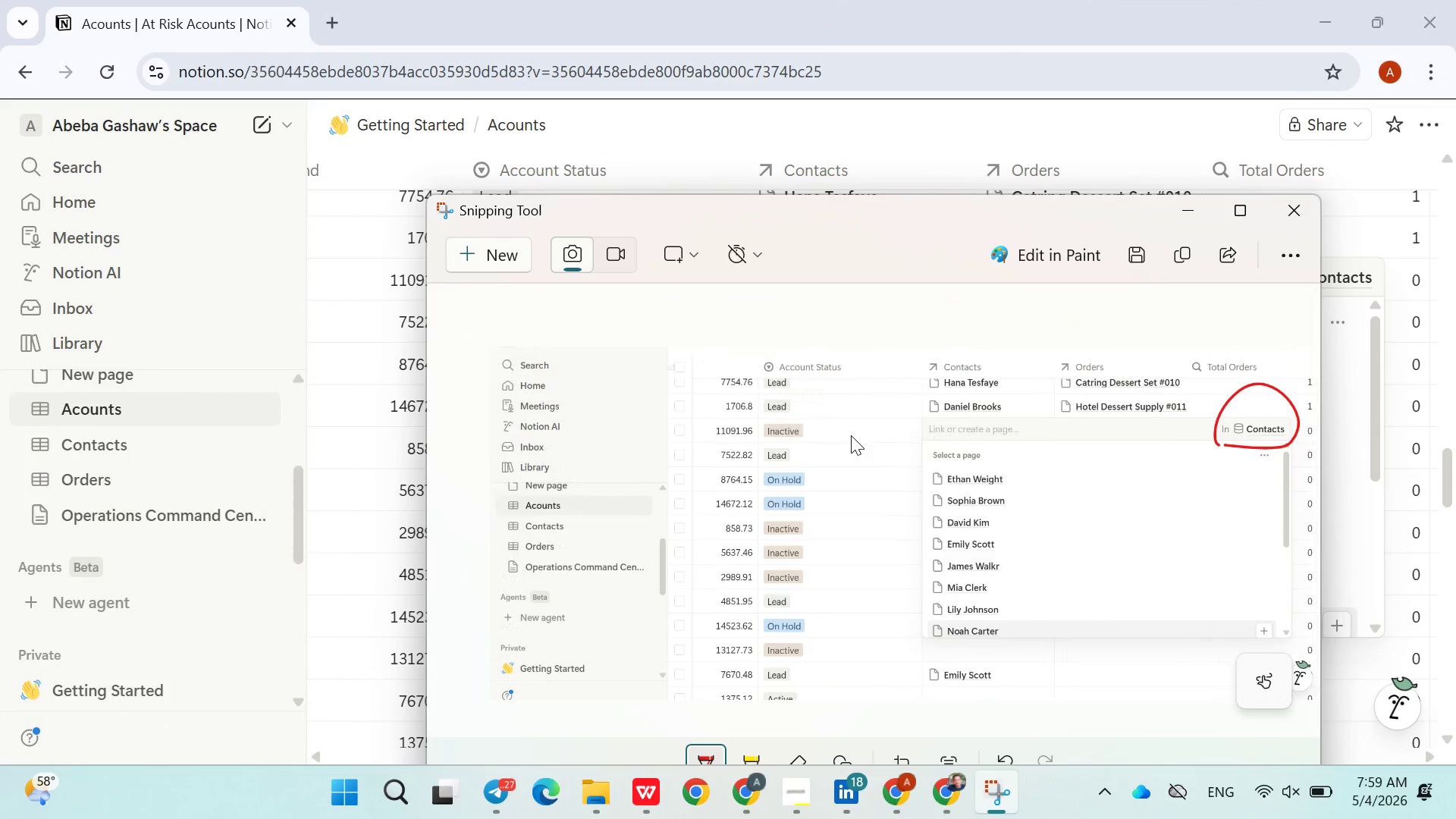 
wait(10.16)
 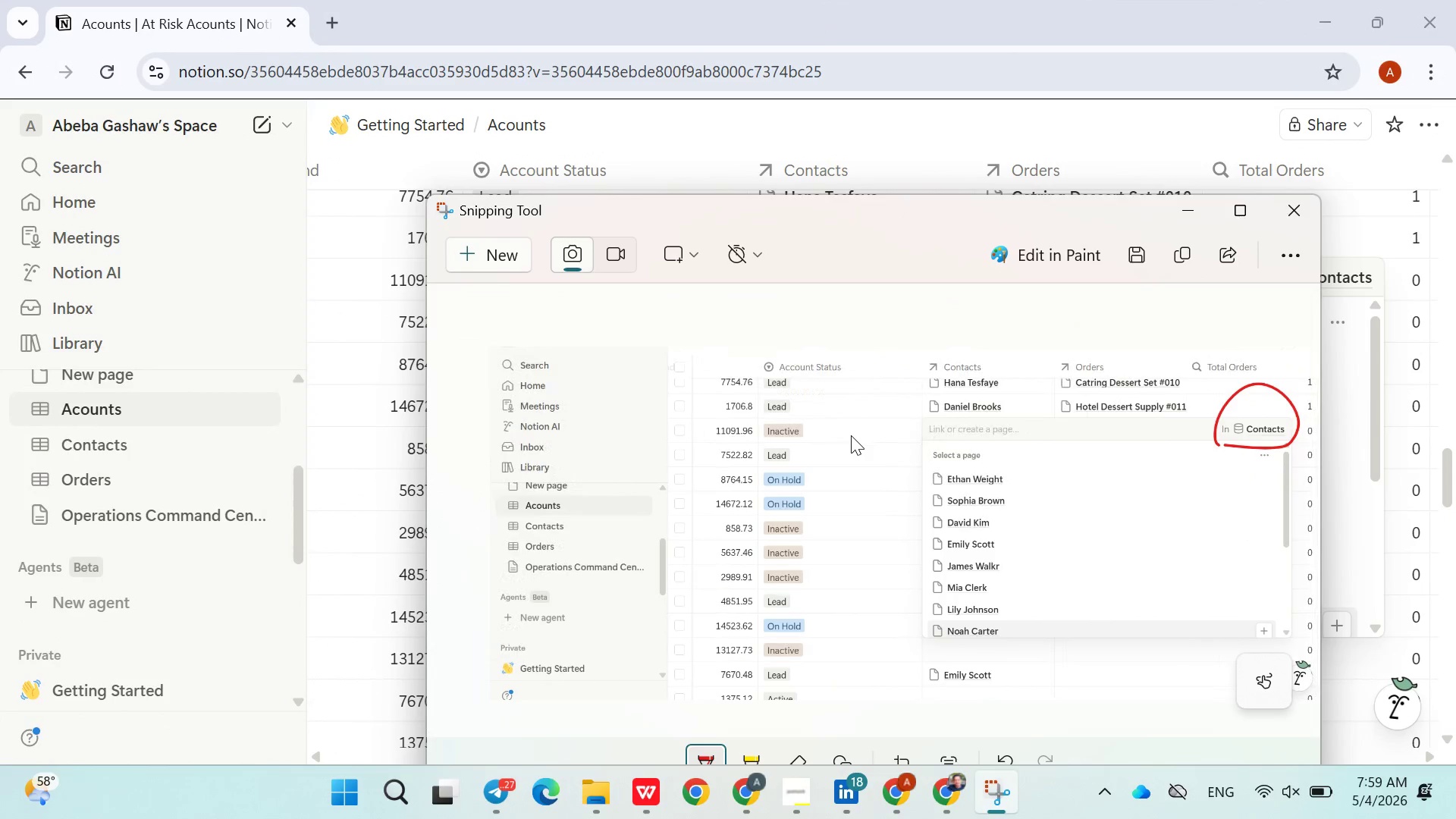 
left_click_drag(start_coordinate=[496, 516], to_coordinate=[507, 511])
 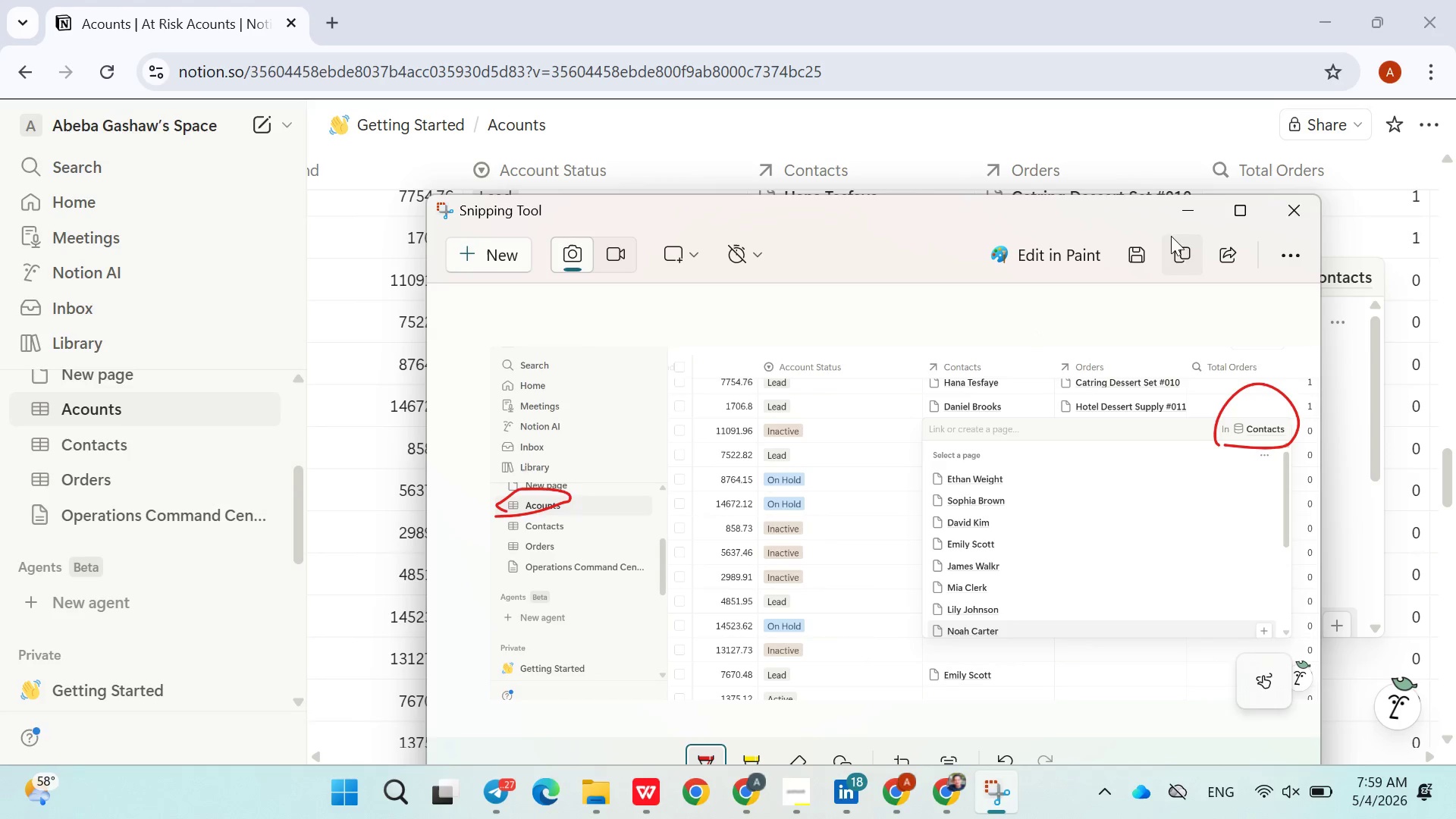 
left_click([1168, 252])
 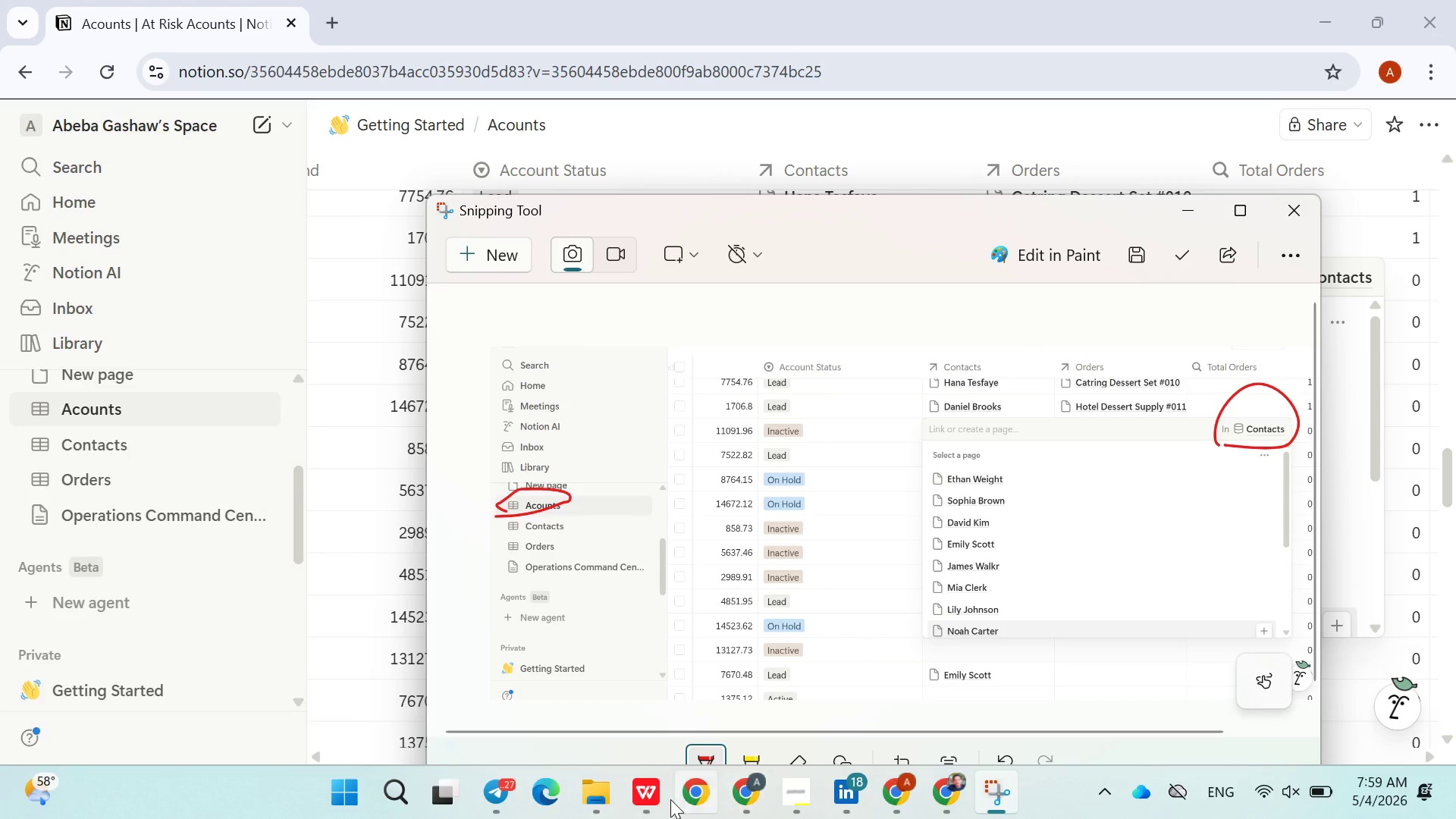 
left_click([655, 796])
 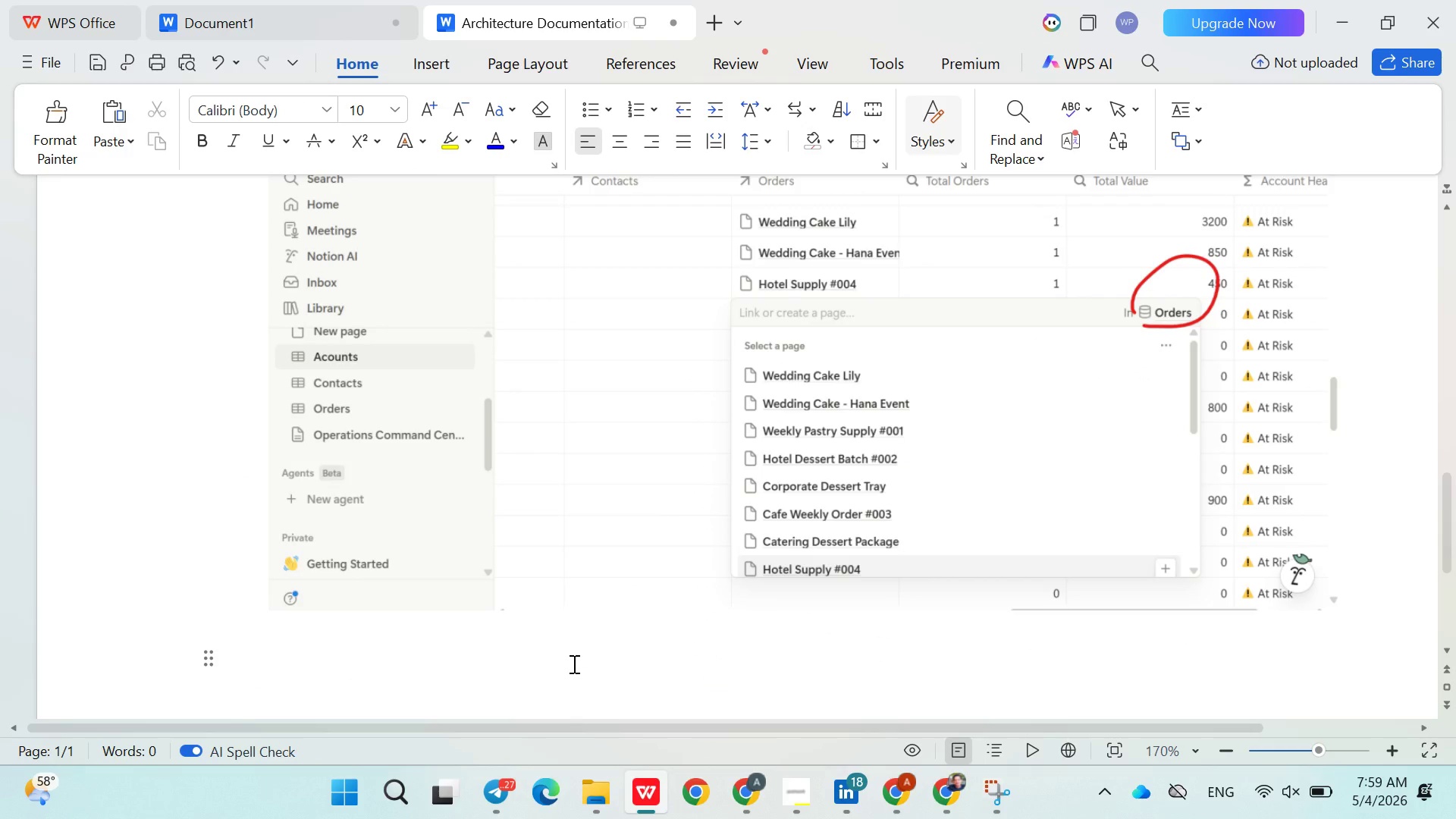 
key(Control+V)
 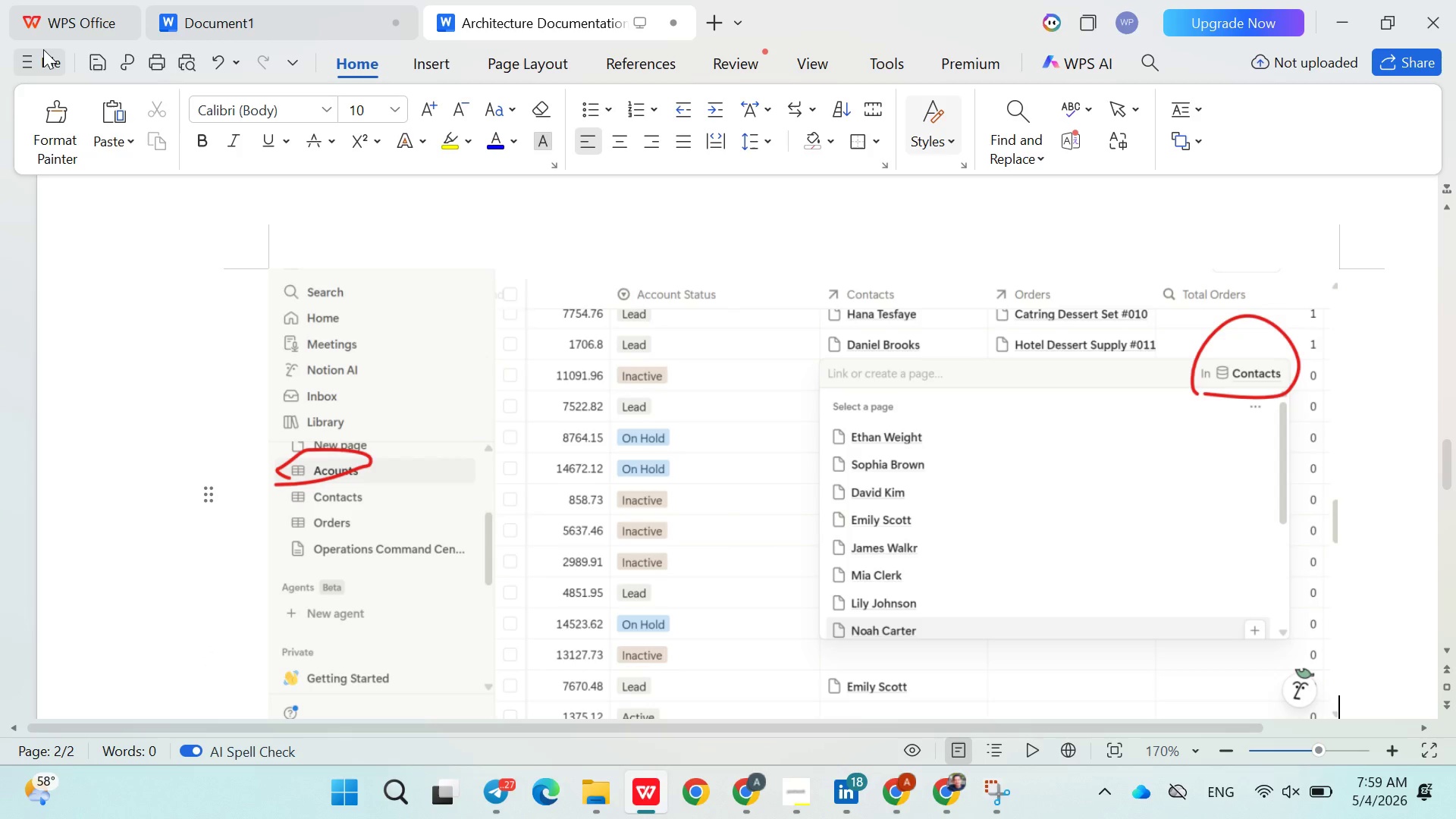 
left_click([42, 49])
 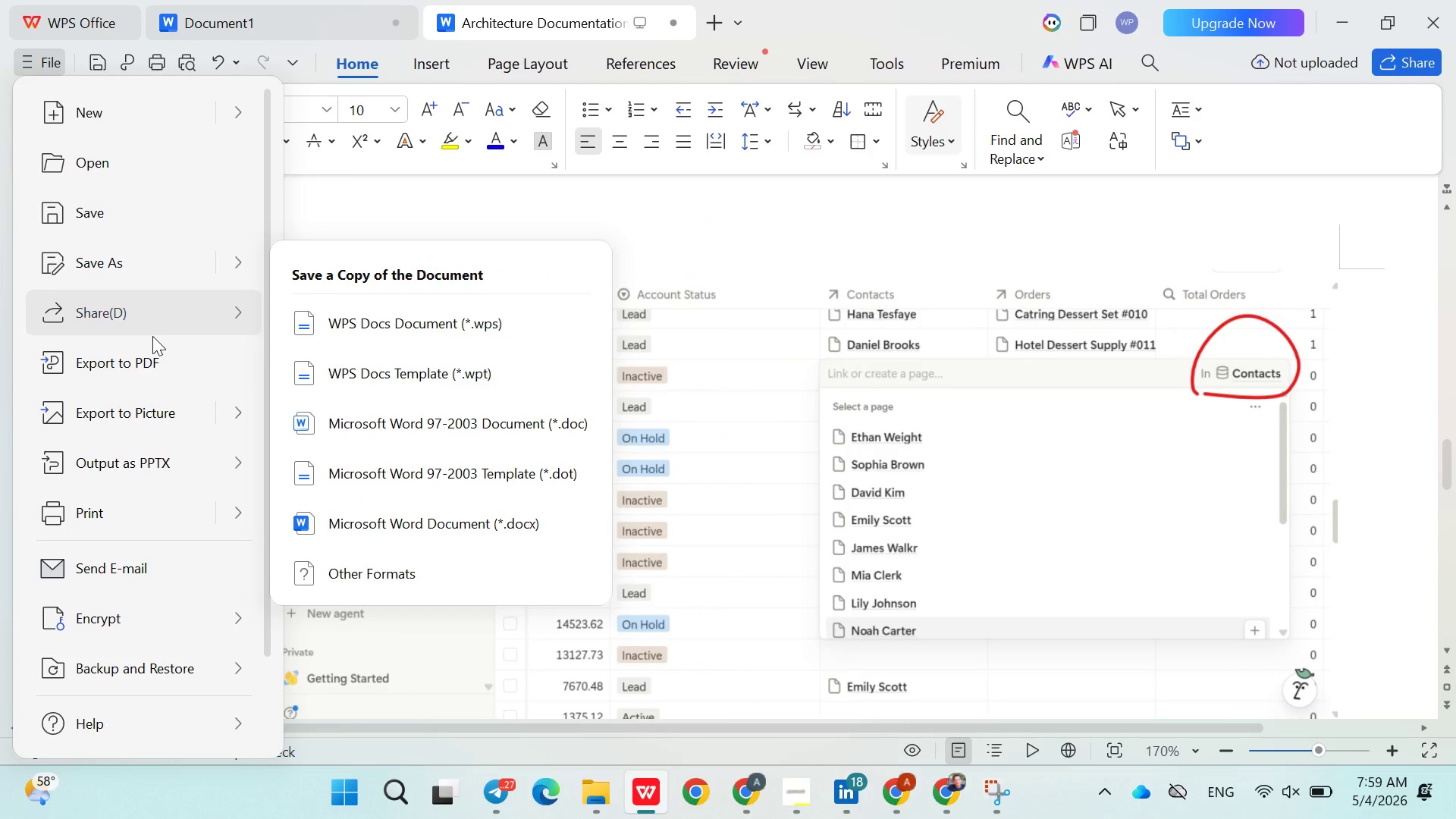 
left_click([145, 356])
 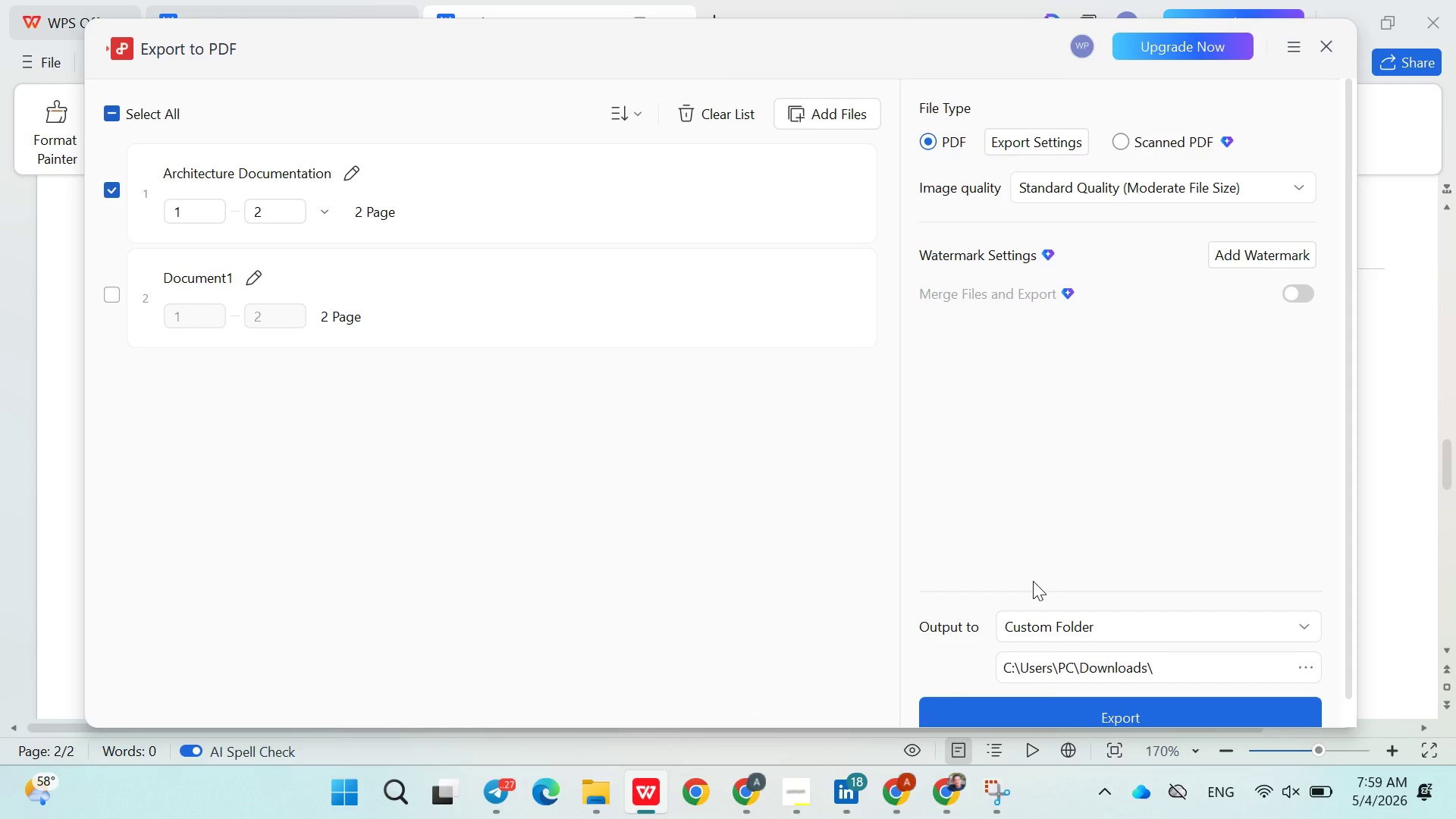 
left_click([1036, 700])
 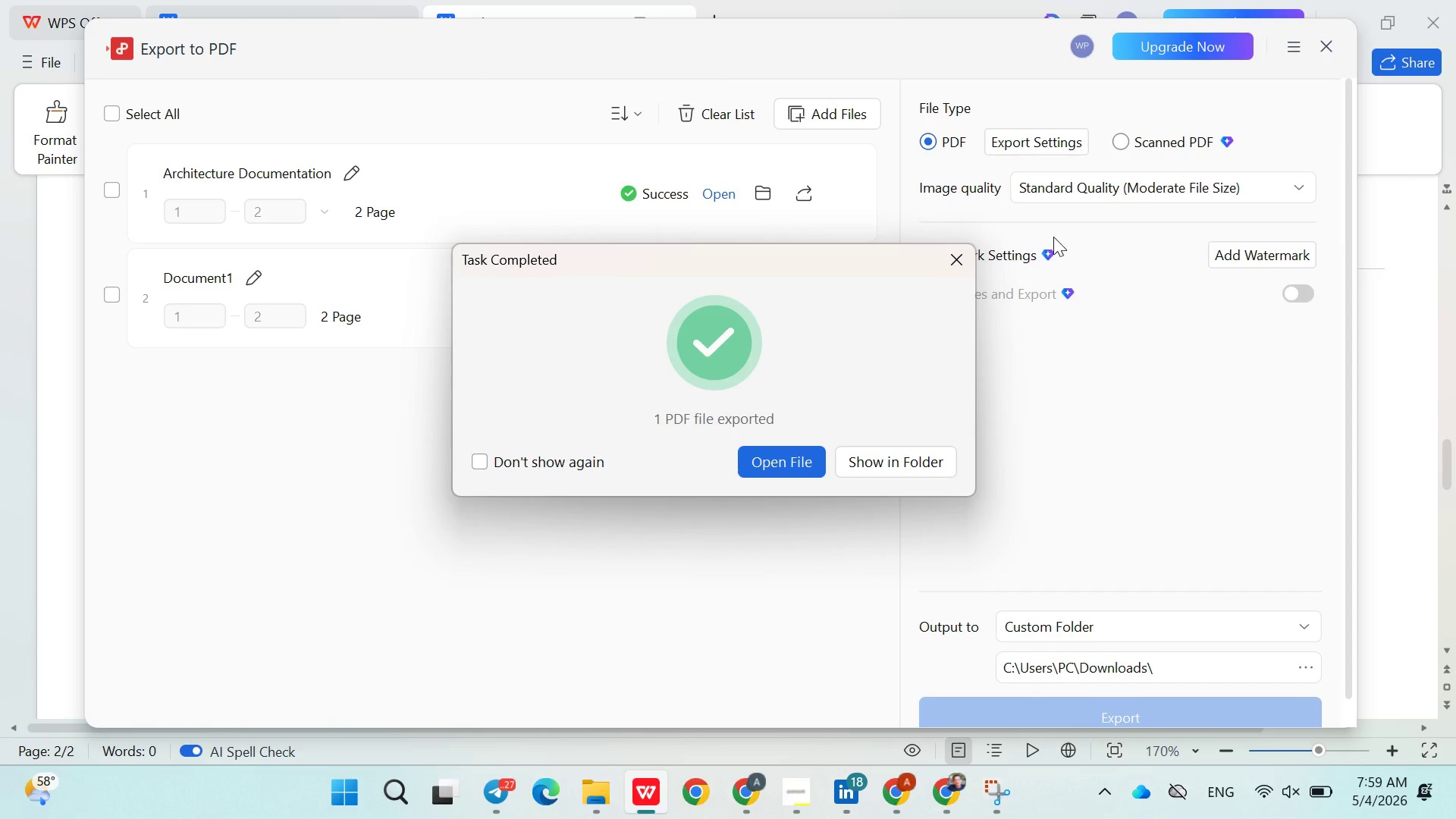 
left_click([965, 261])
 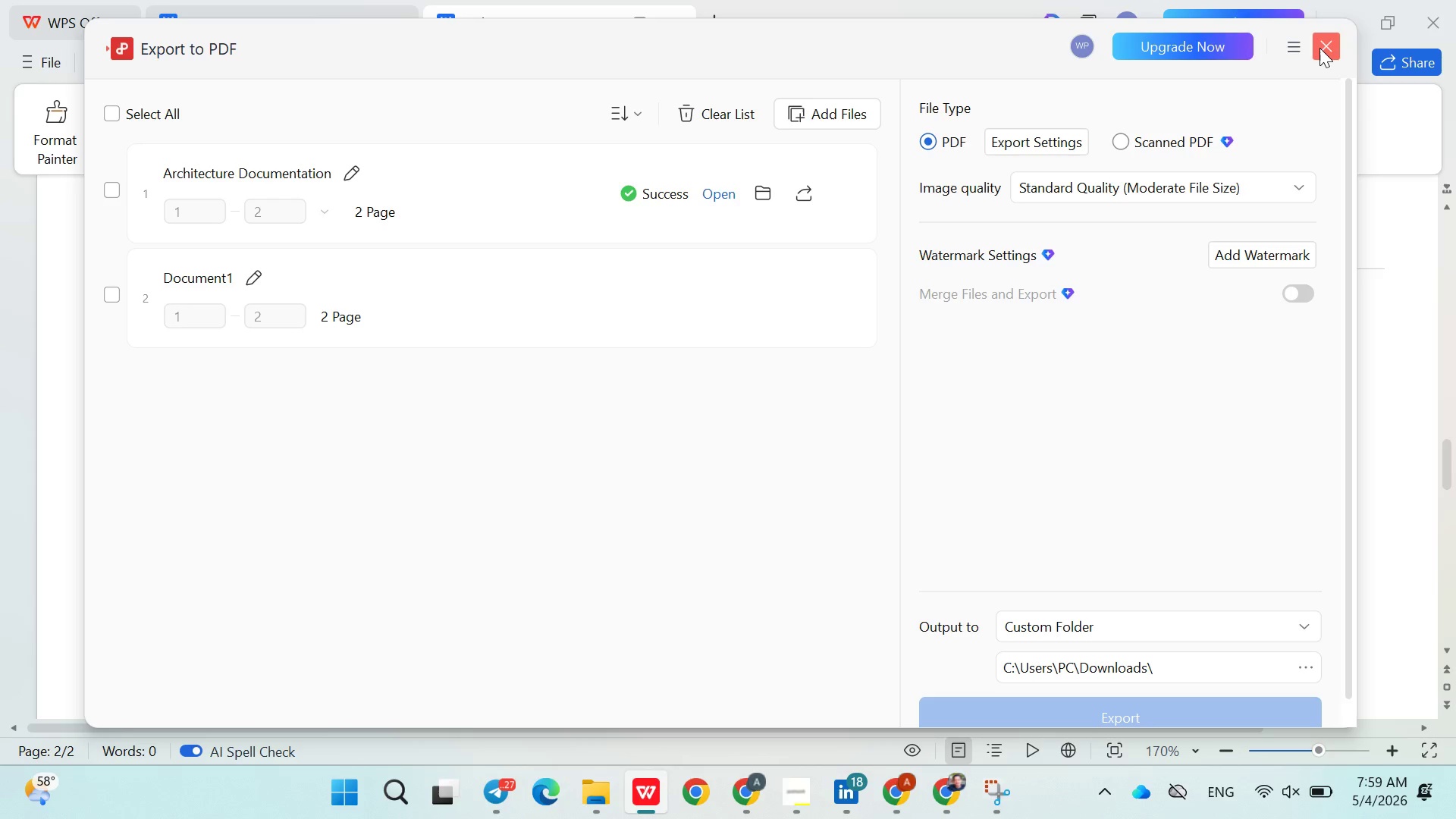 
left_click([1320, 48])
 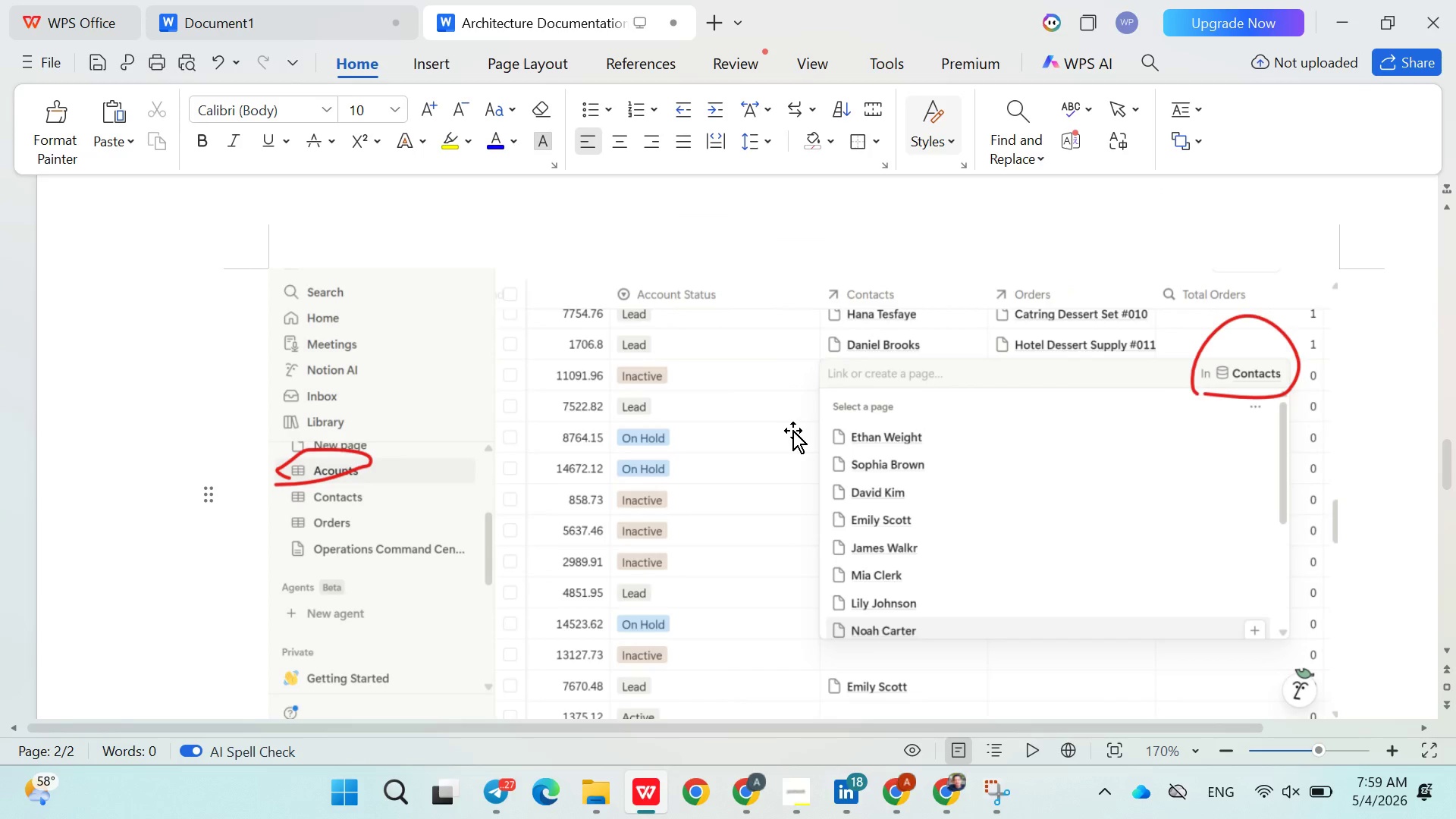 
scroll: coordinate [792, 430], scroll_direction: down, amount: 1.0
 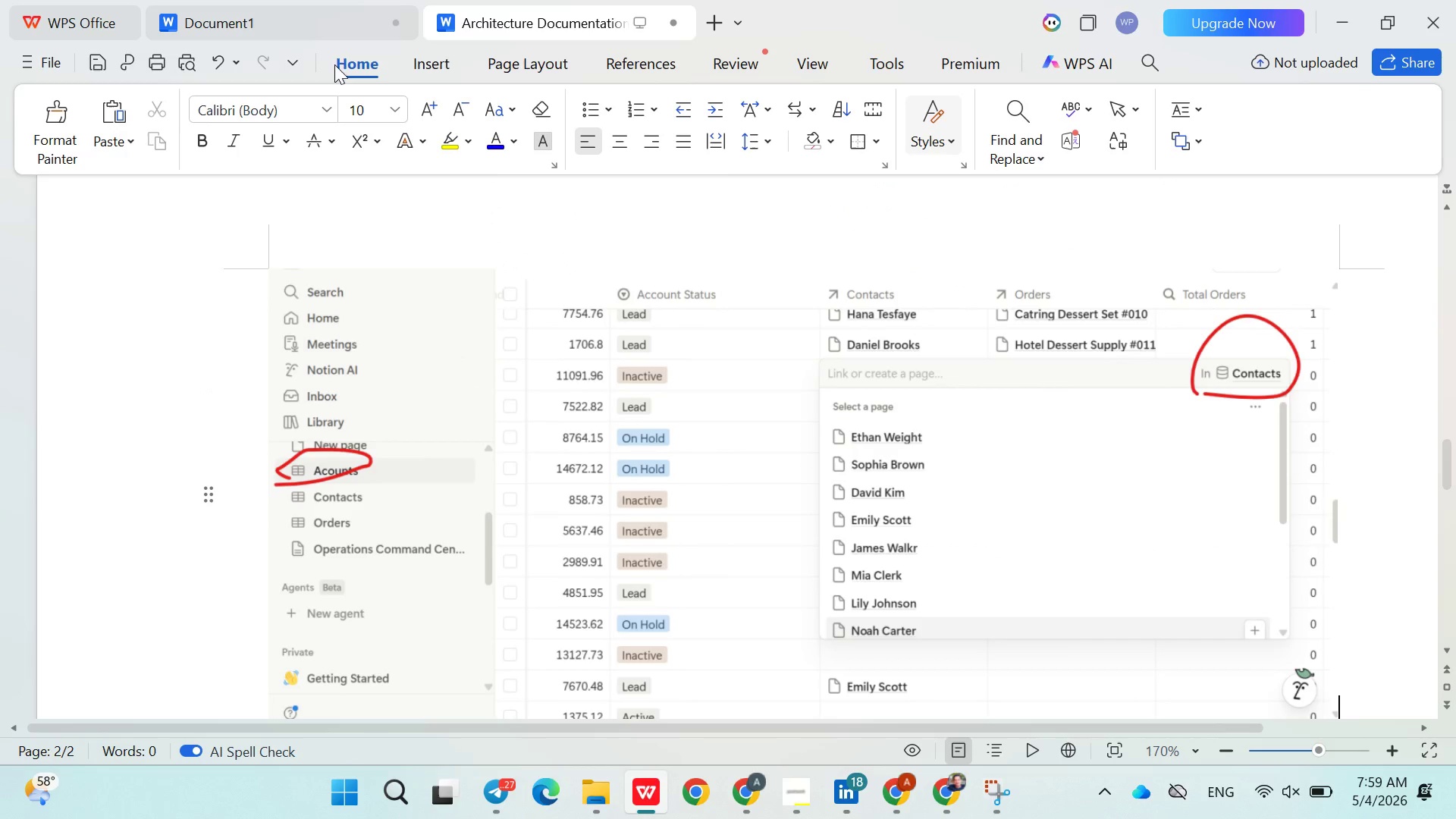 
left_click([315, 30])
 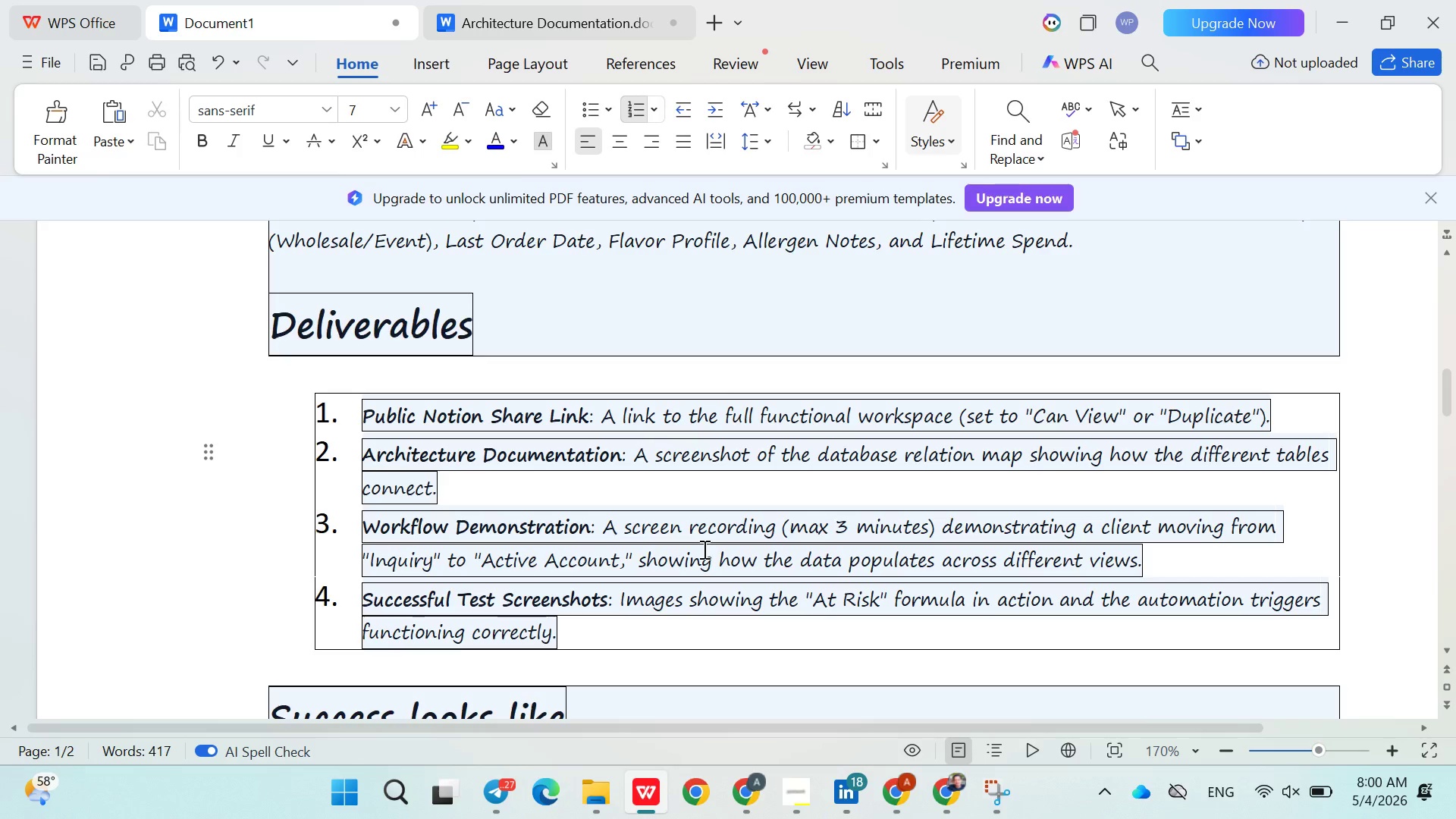 
wait(22.95)
 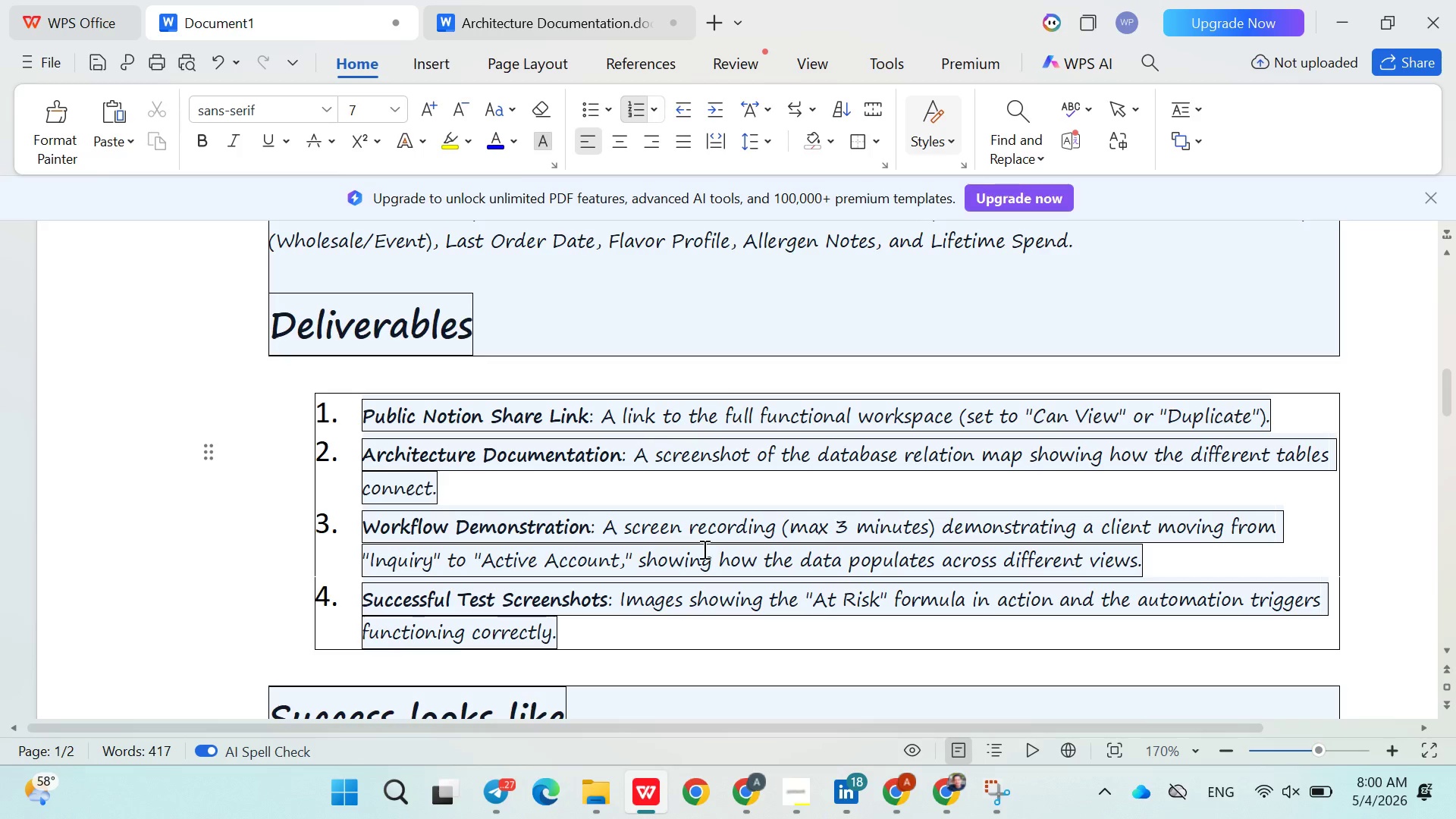 
scroll: coordinate [839, 632], scroll_direction: down, amount: 1.0
 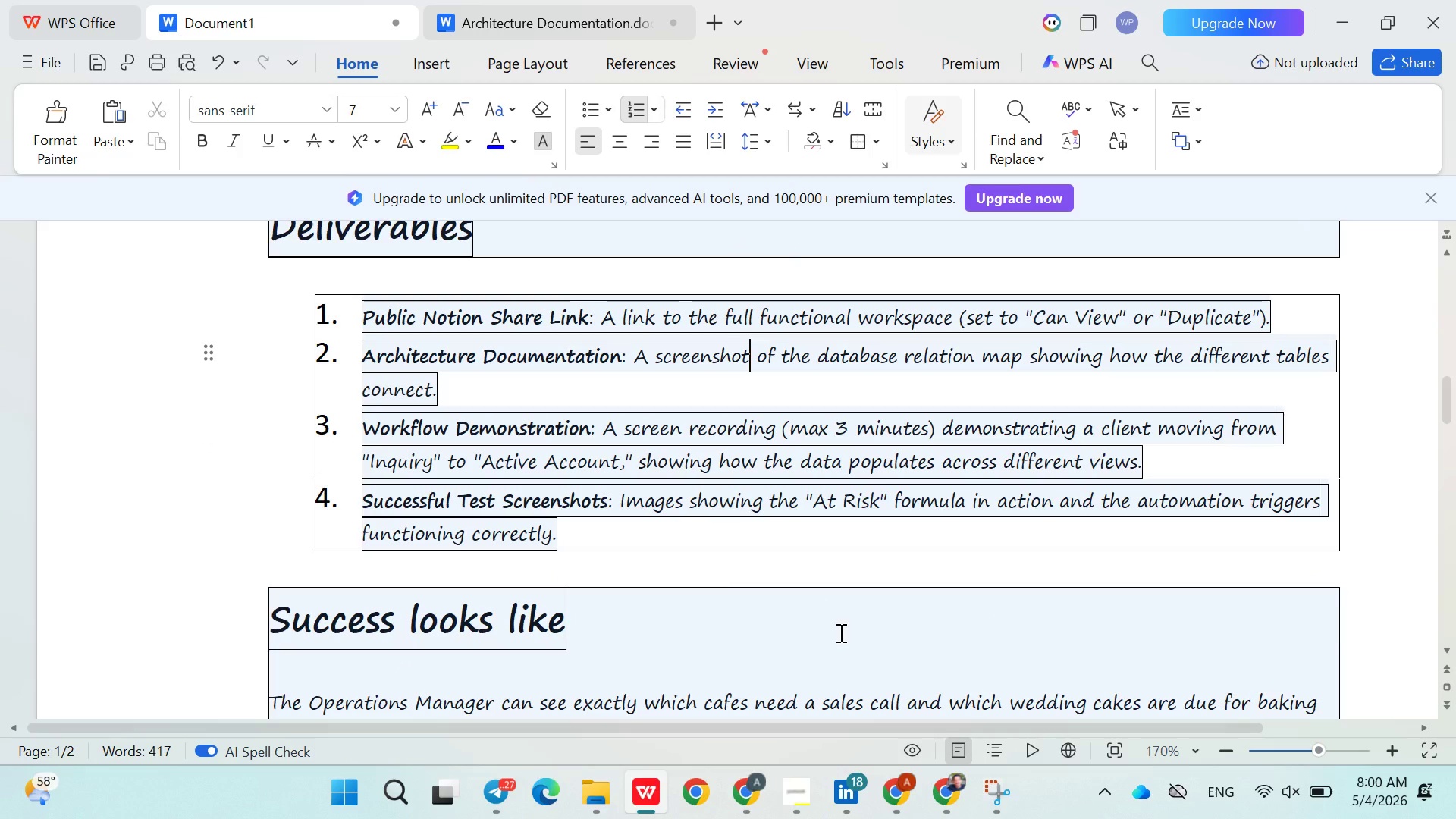 
scroll: coordinate [839, 632], scroll_direction: none, amount: 0.0
 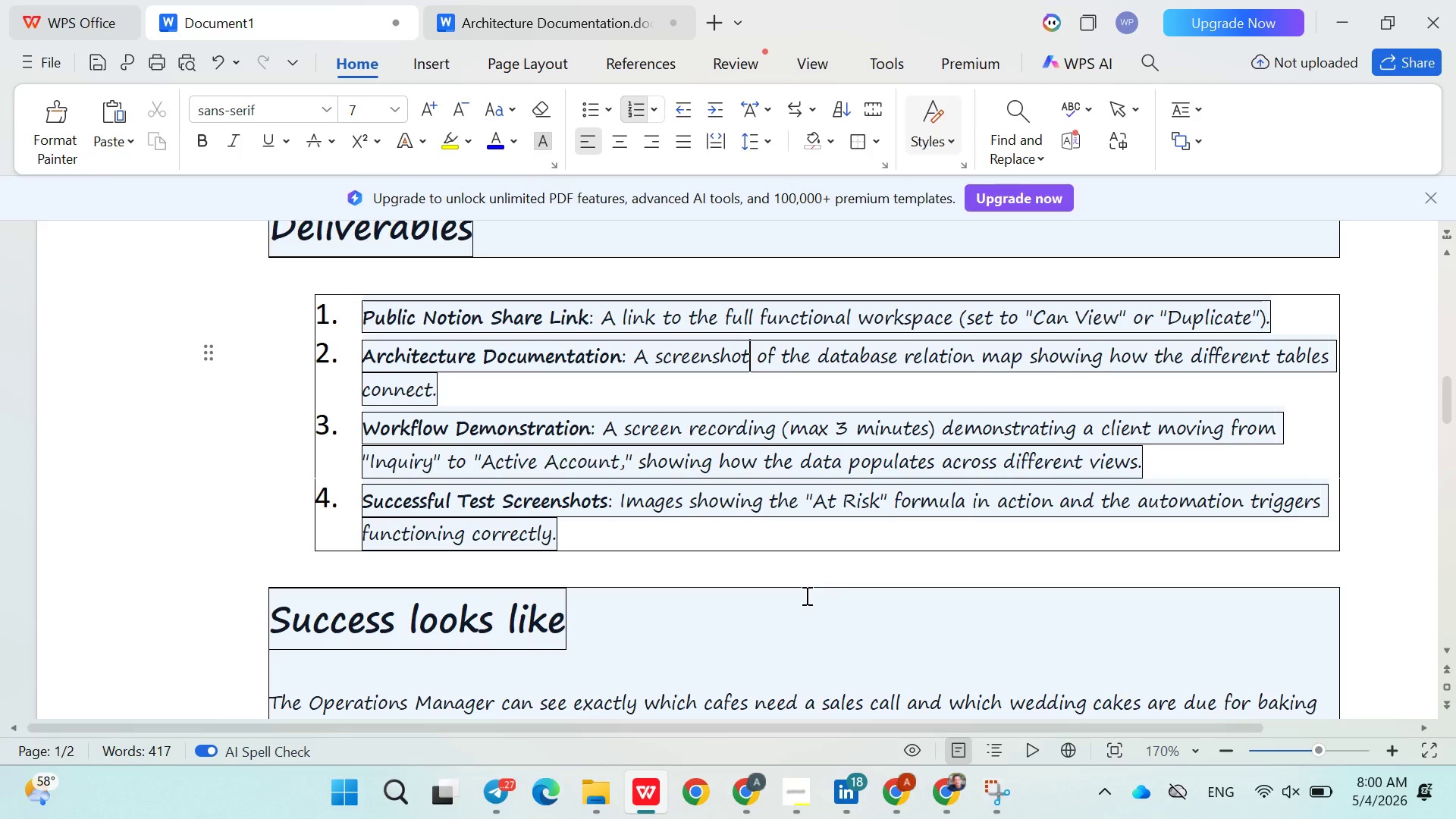 
wait(7.22)
 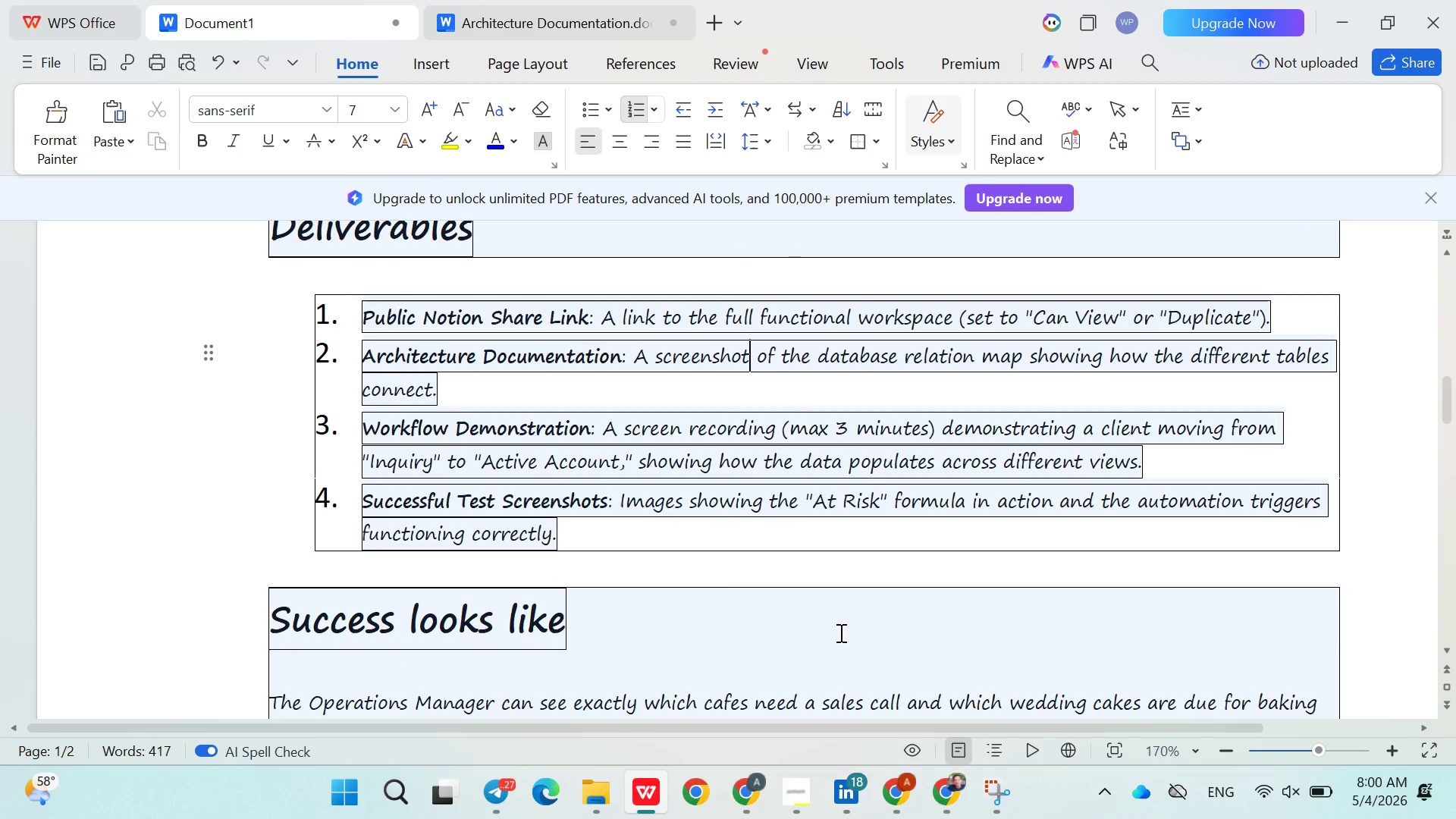 
left_click([908, 787])
 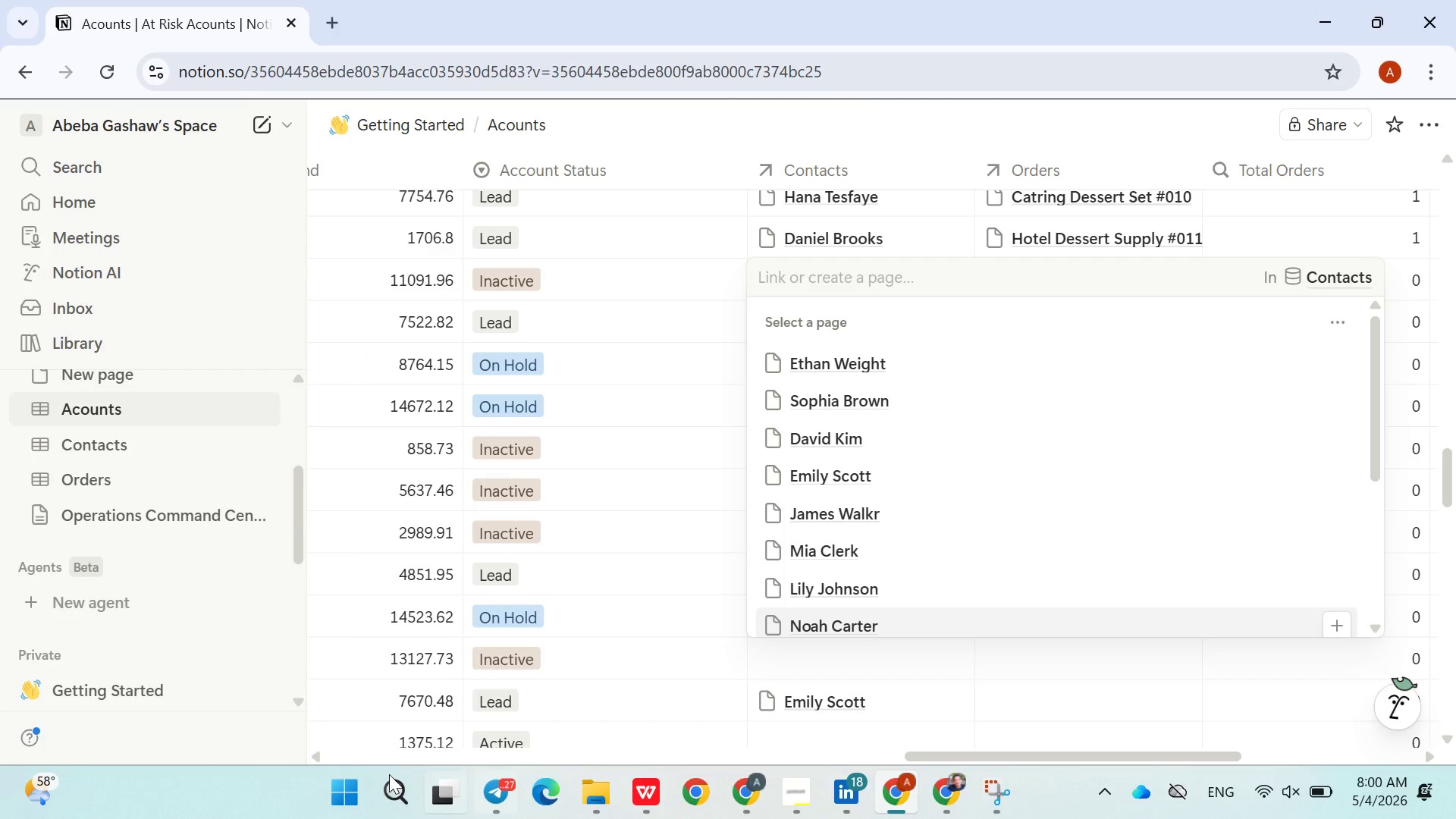 
left_click([346, 779])
 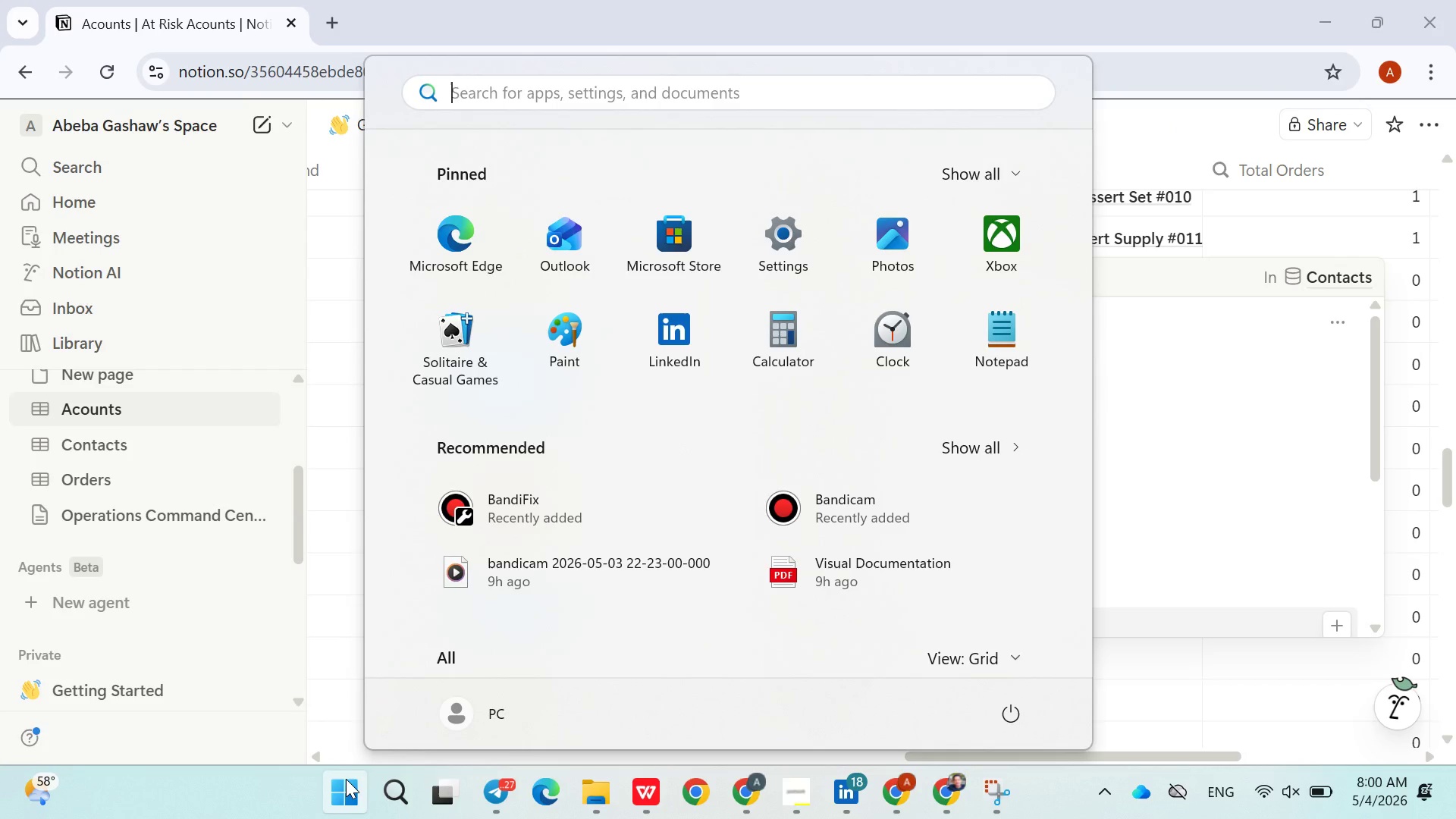 
type(band)
 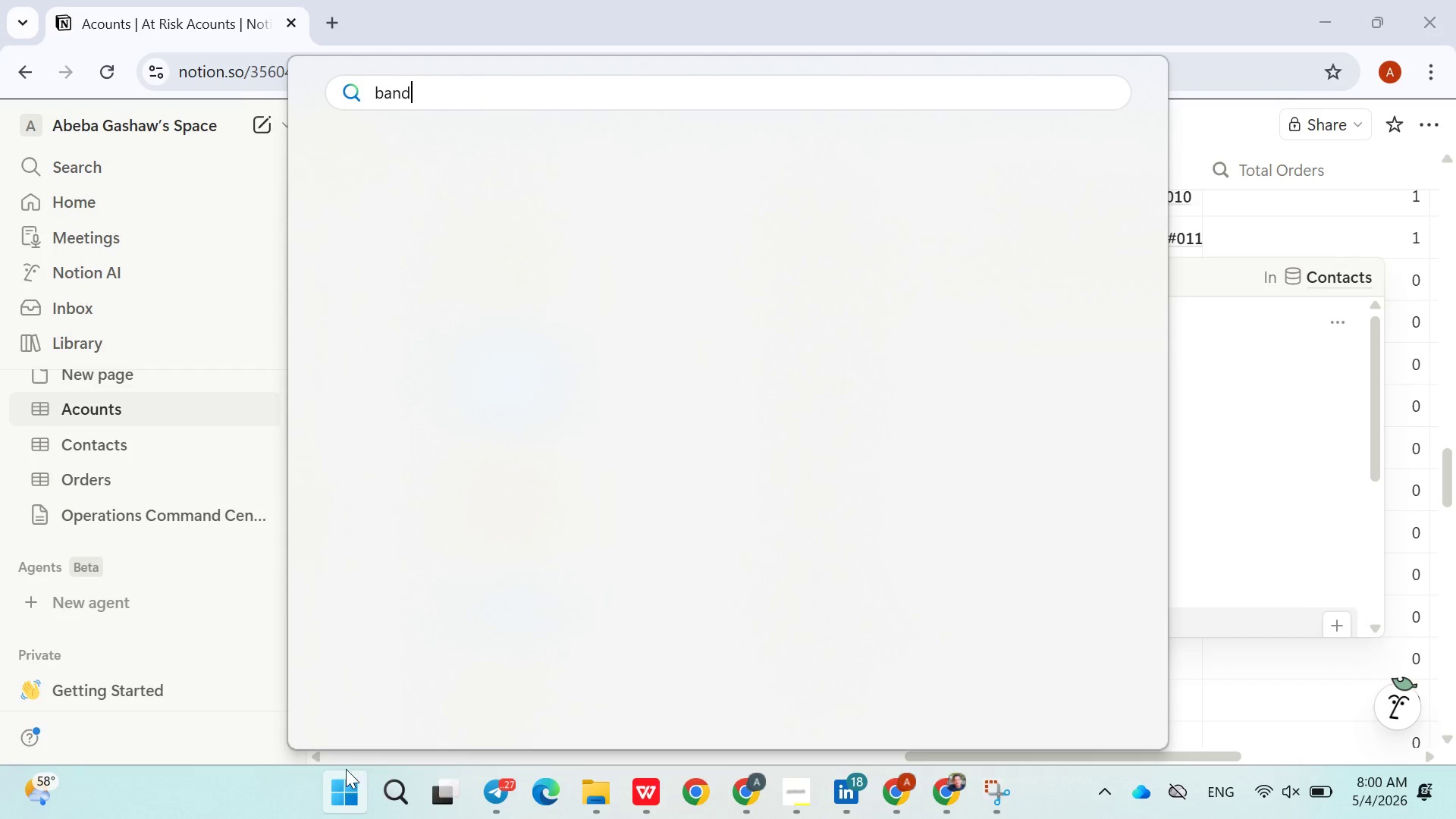 
mouse_move([344, 741])
 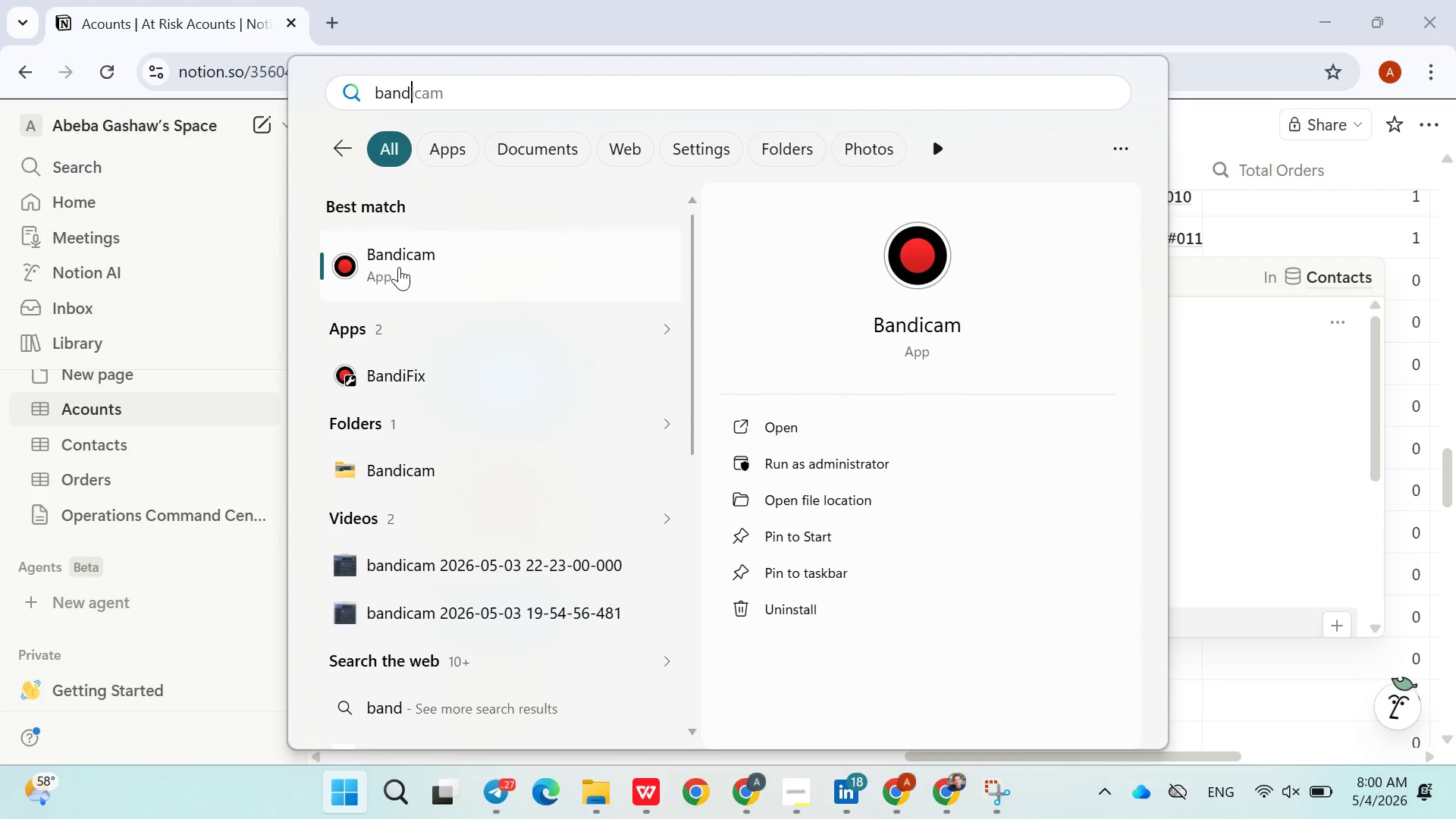 
left_click([399, 267])
 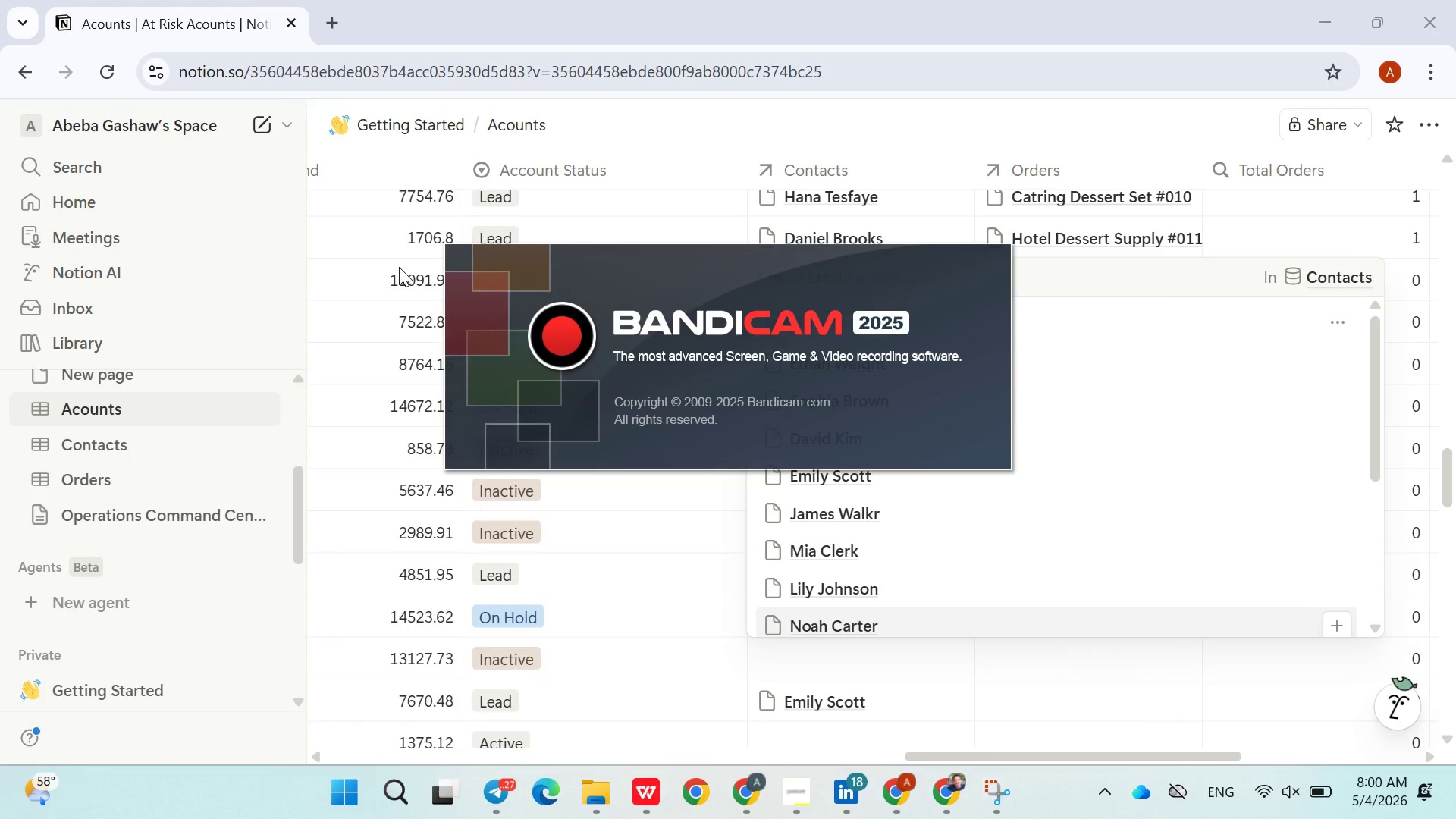 
wait(10.16)
 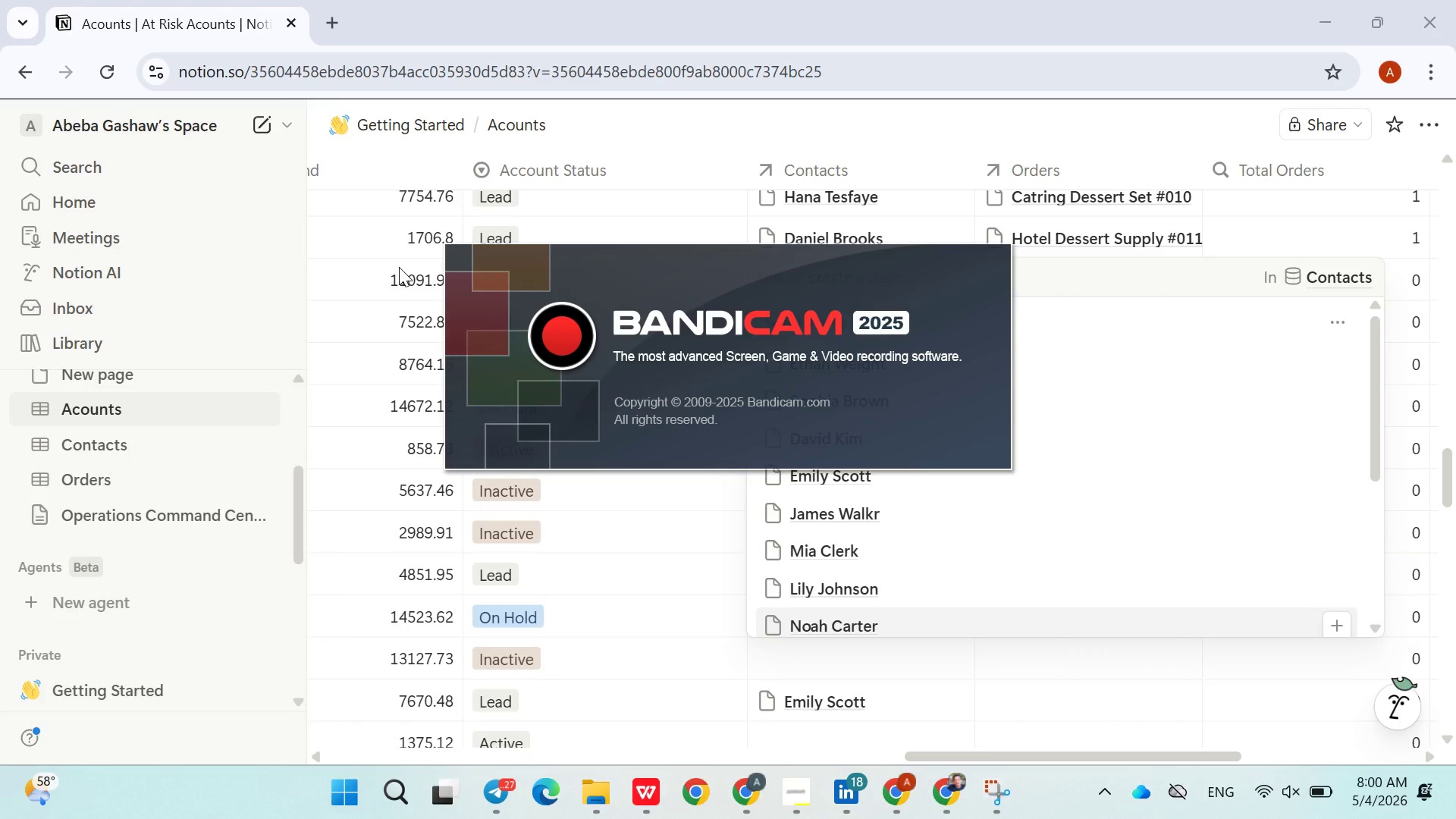 
left_click_drag(start_coordinate=[1161, 136], to_coordinate=[933, 334])
 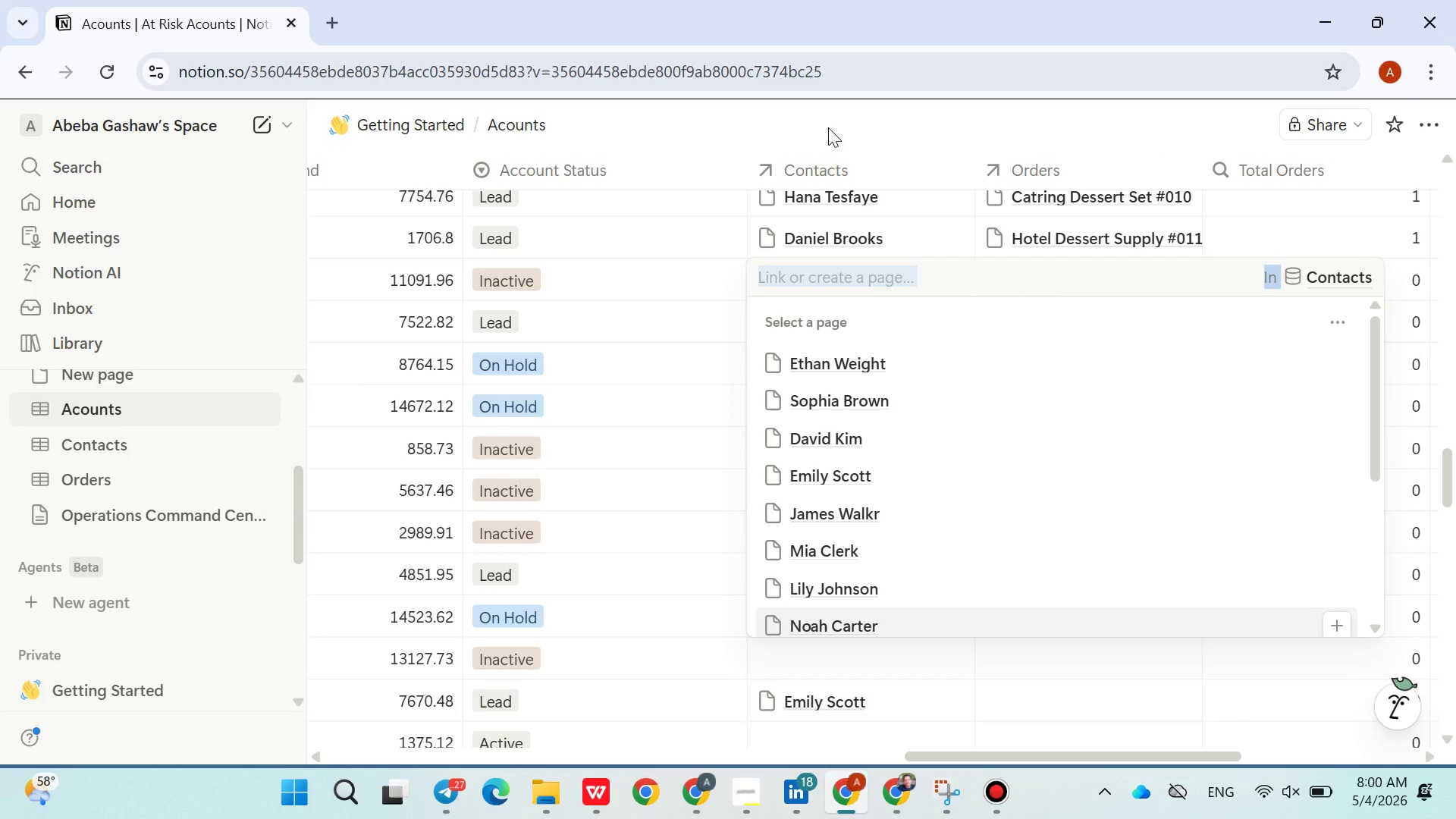 
left_click([828, 127])
 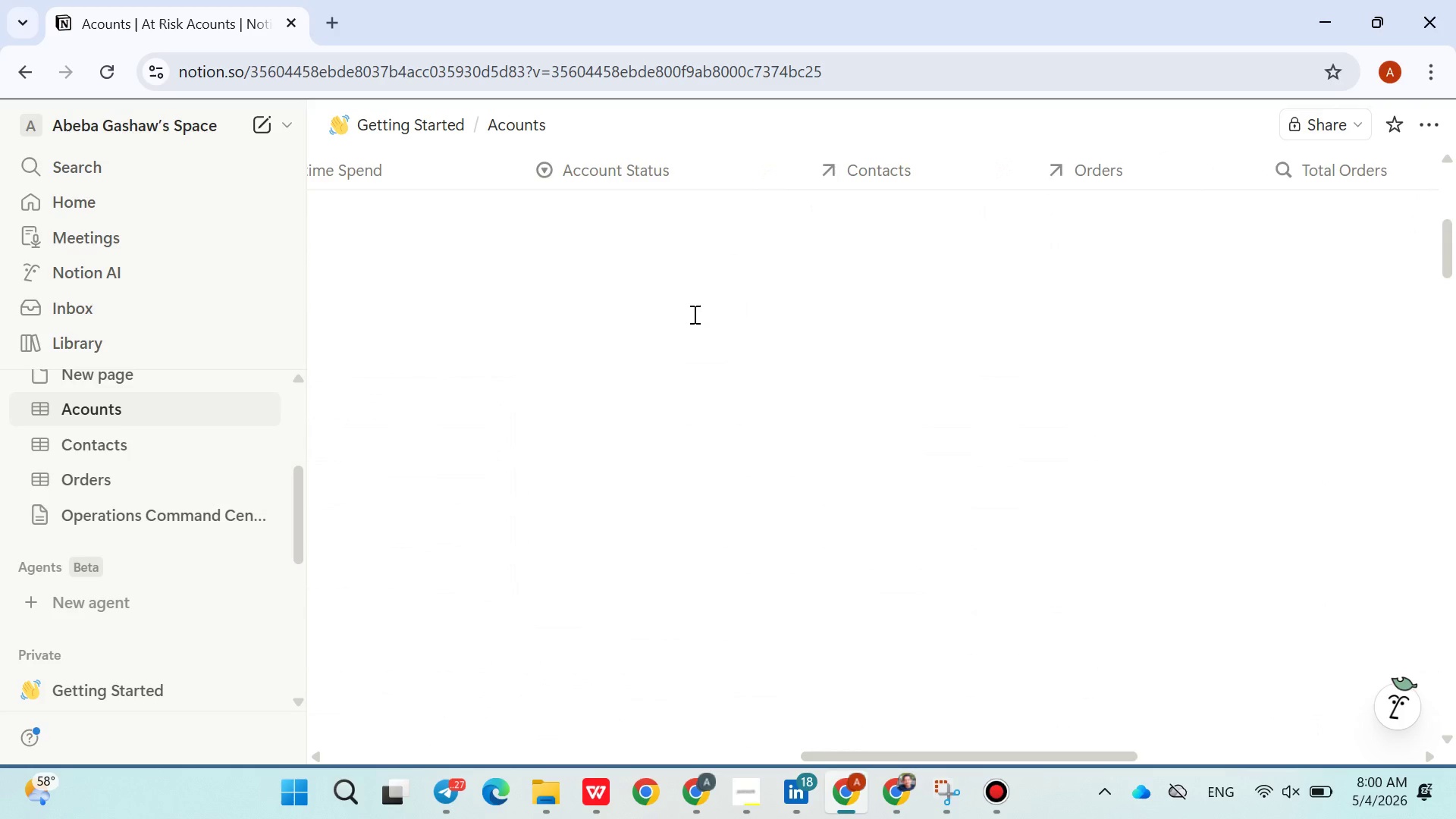 
wait(8.27)
 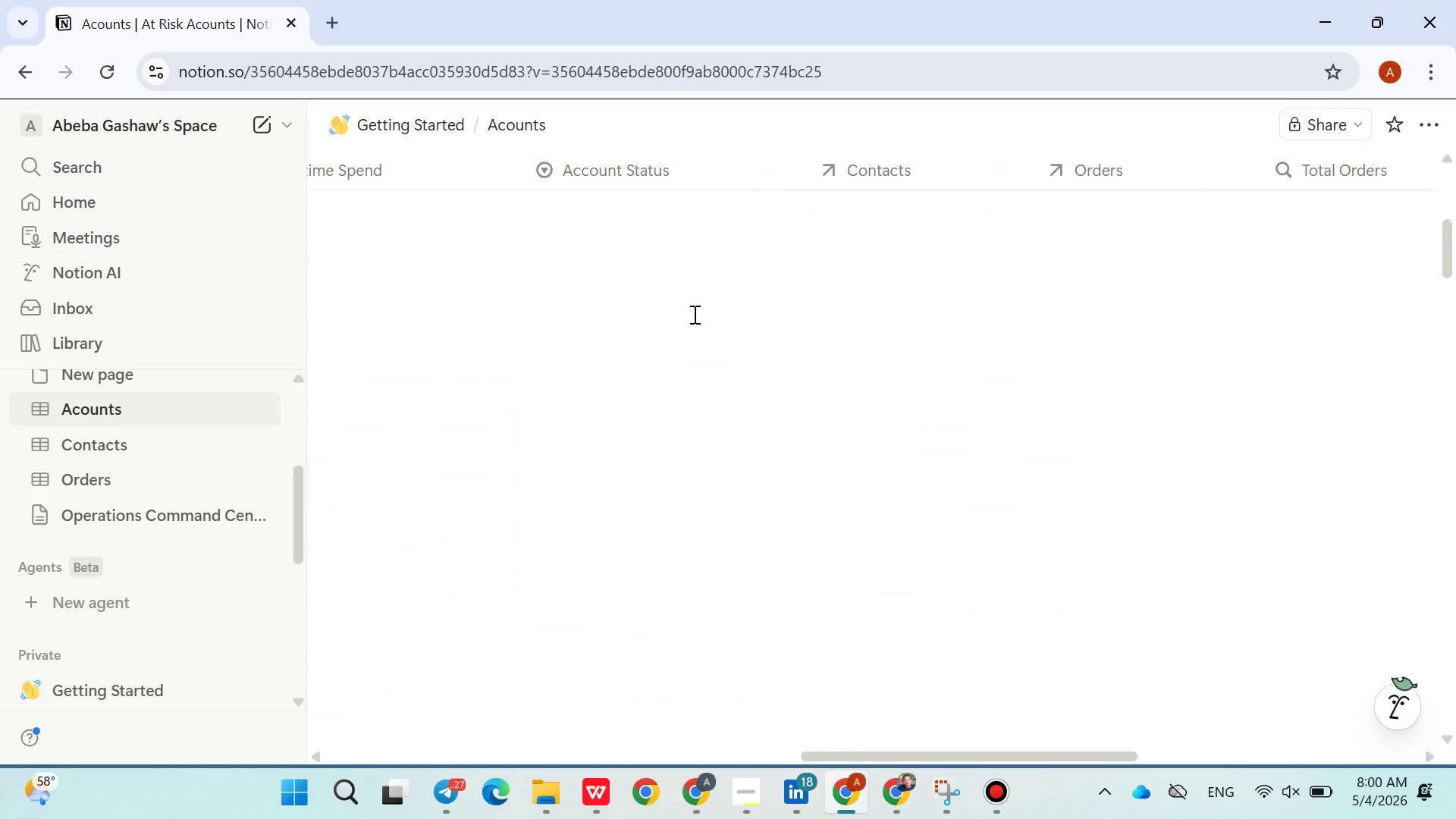 
left_click([476, 271])
 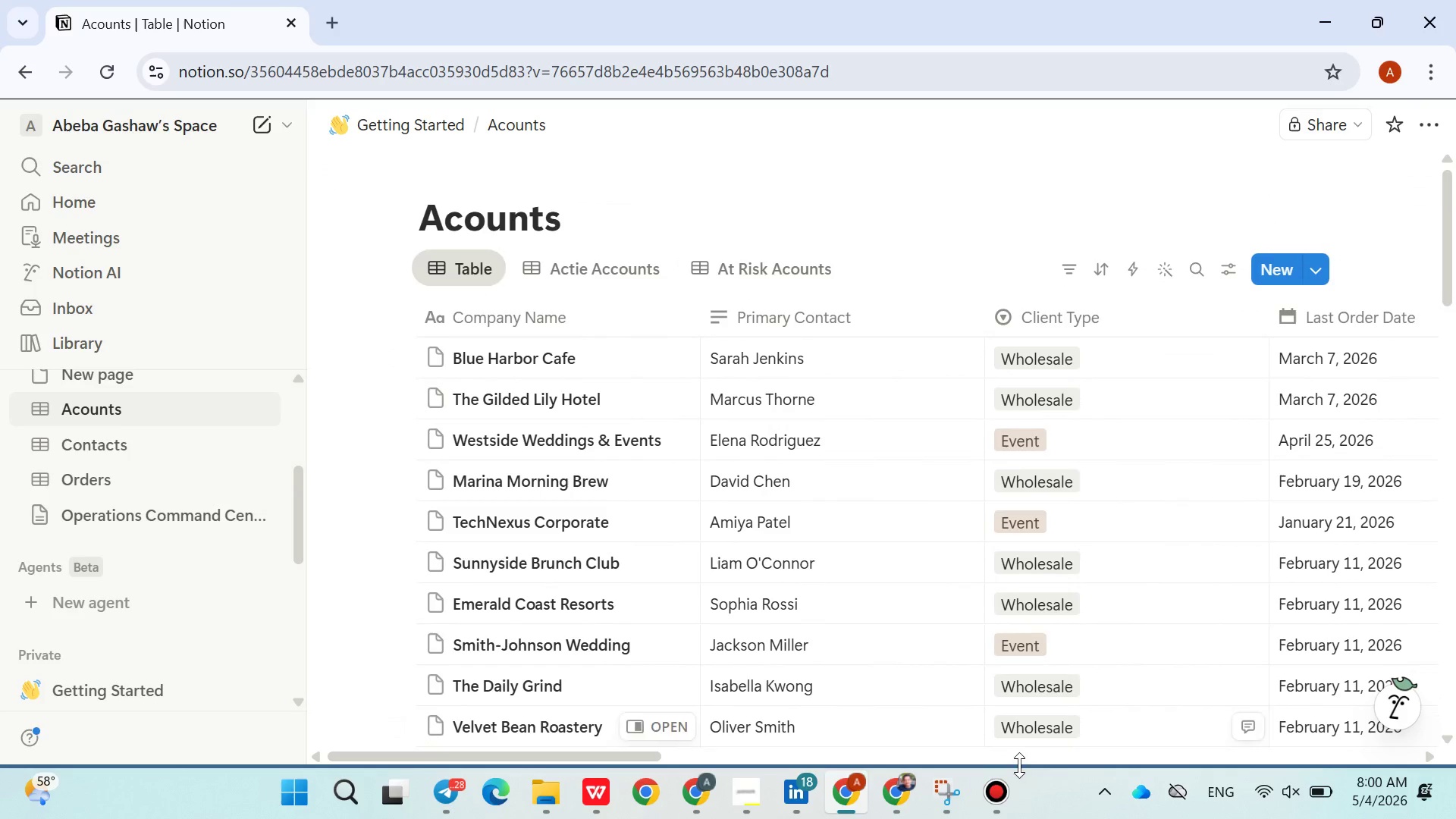 
left_click([1006, 776])
 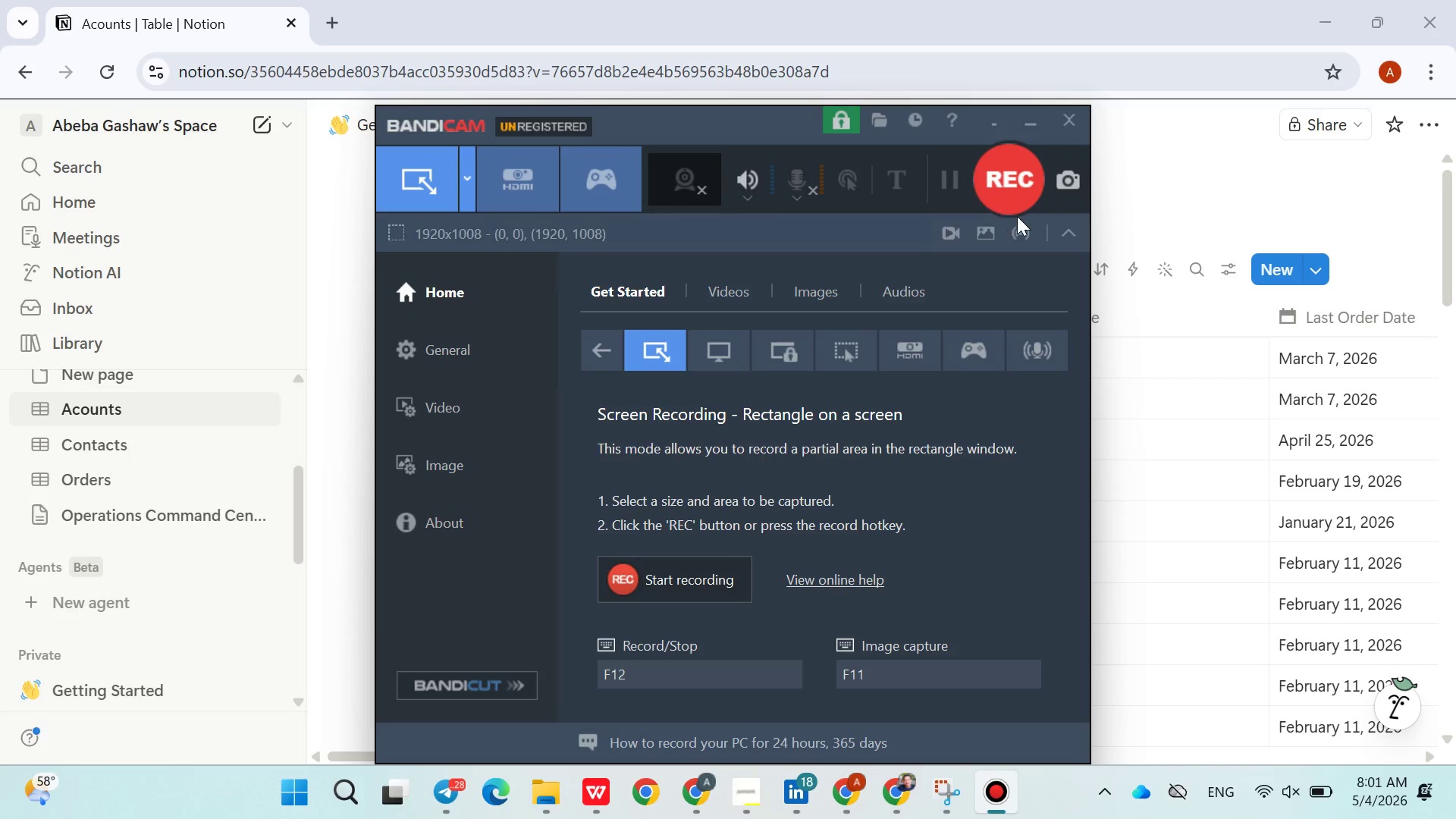 
left_click([1028, 204])
 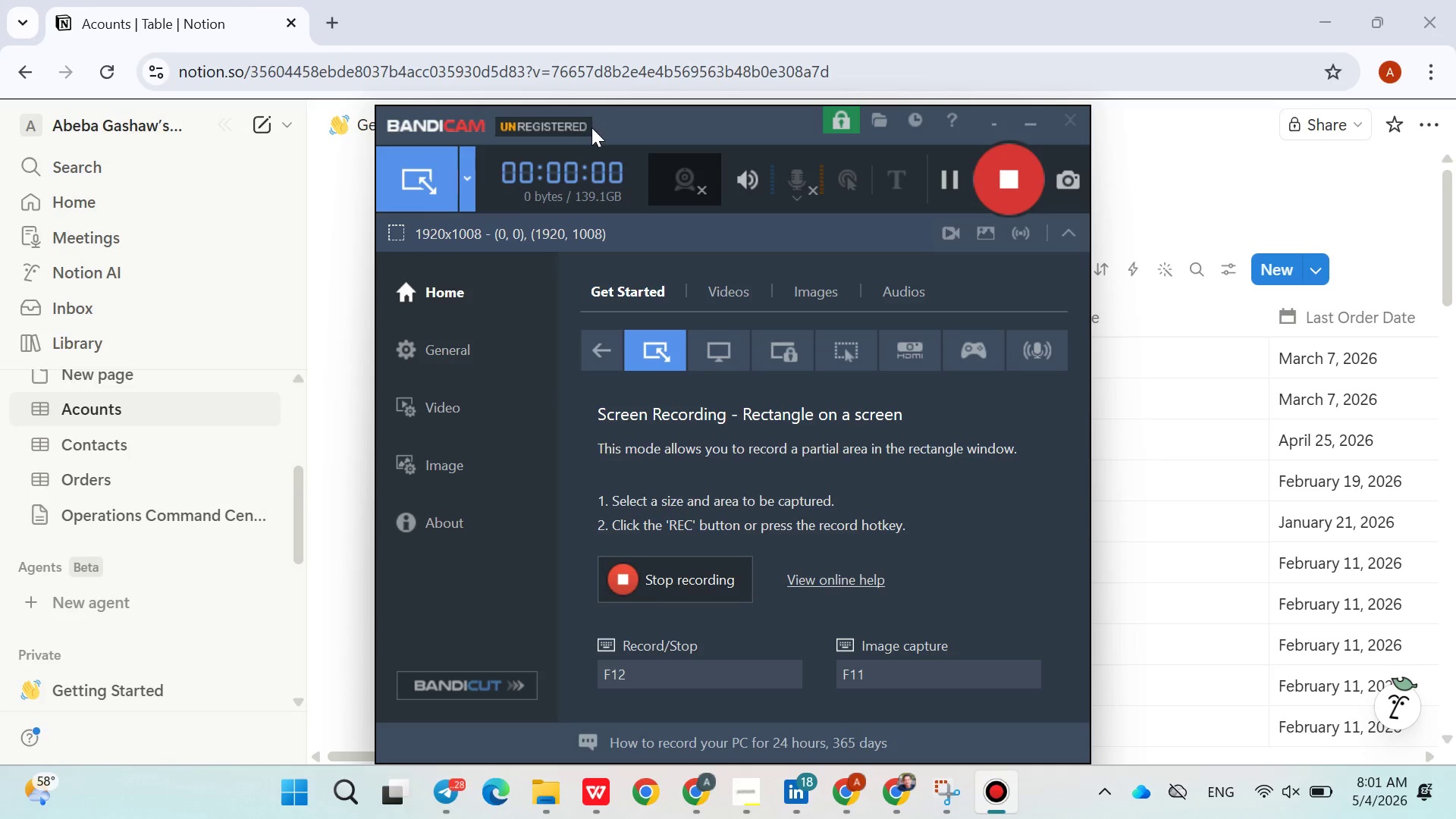 
left_click([1113, 174])
 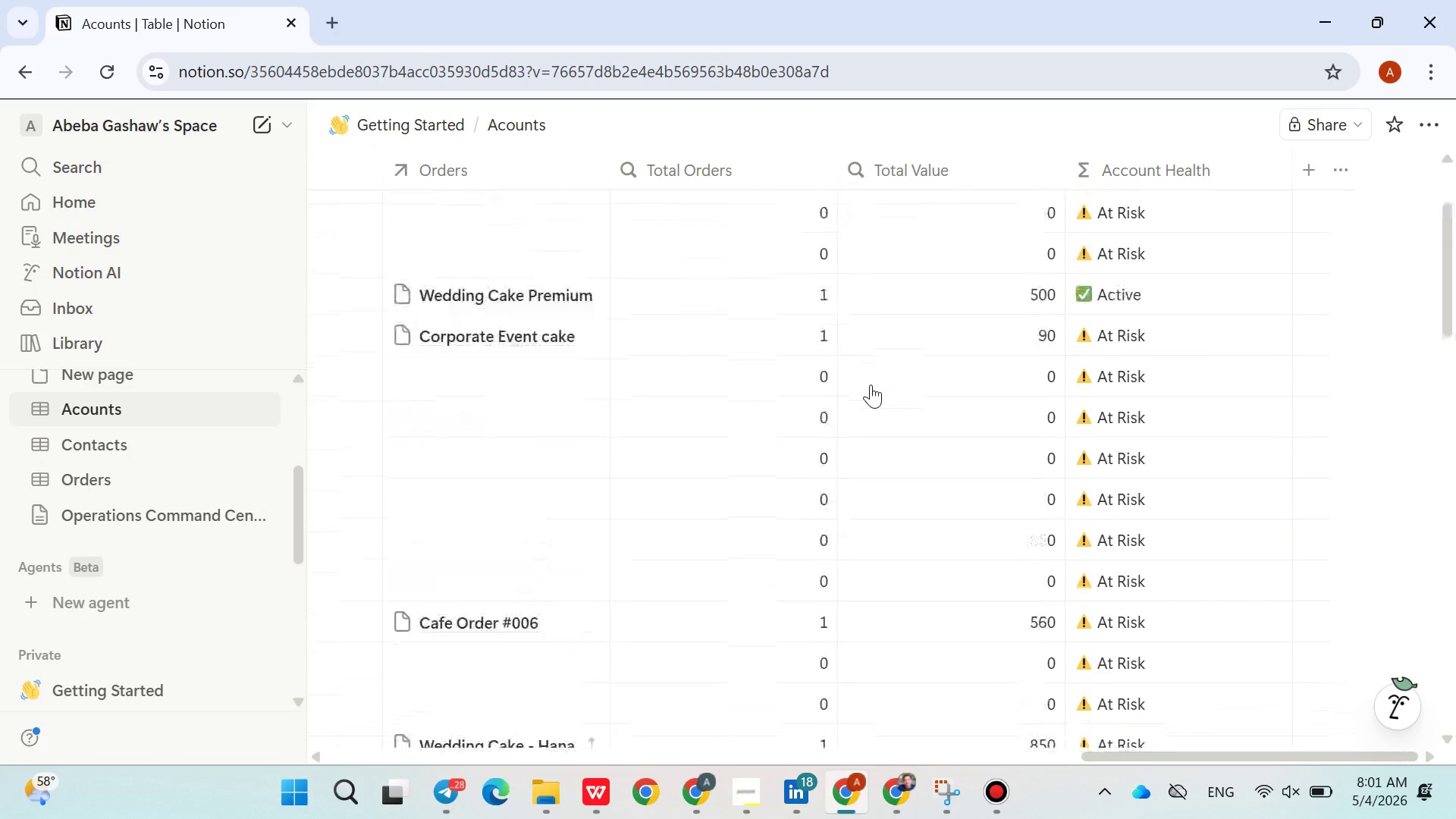 
wait(16.17)
 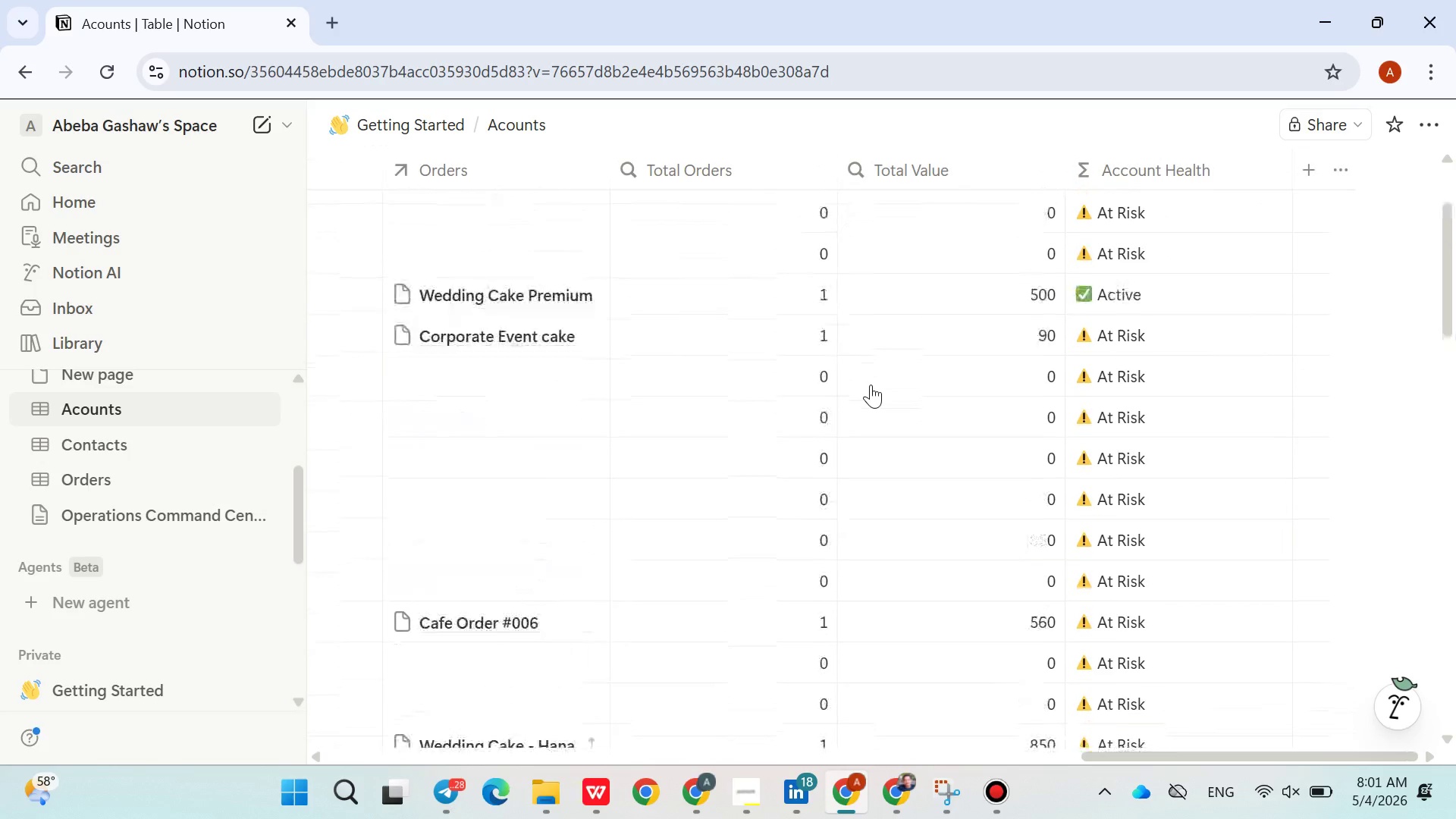 
left_click([608, 260])
 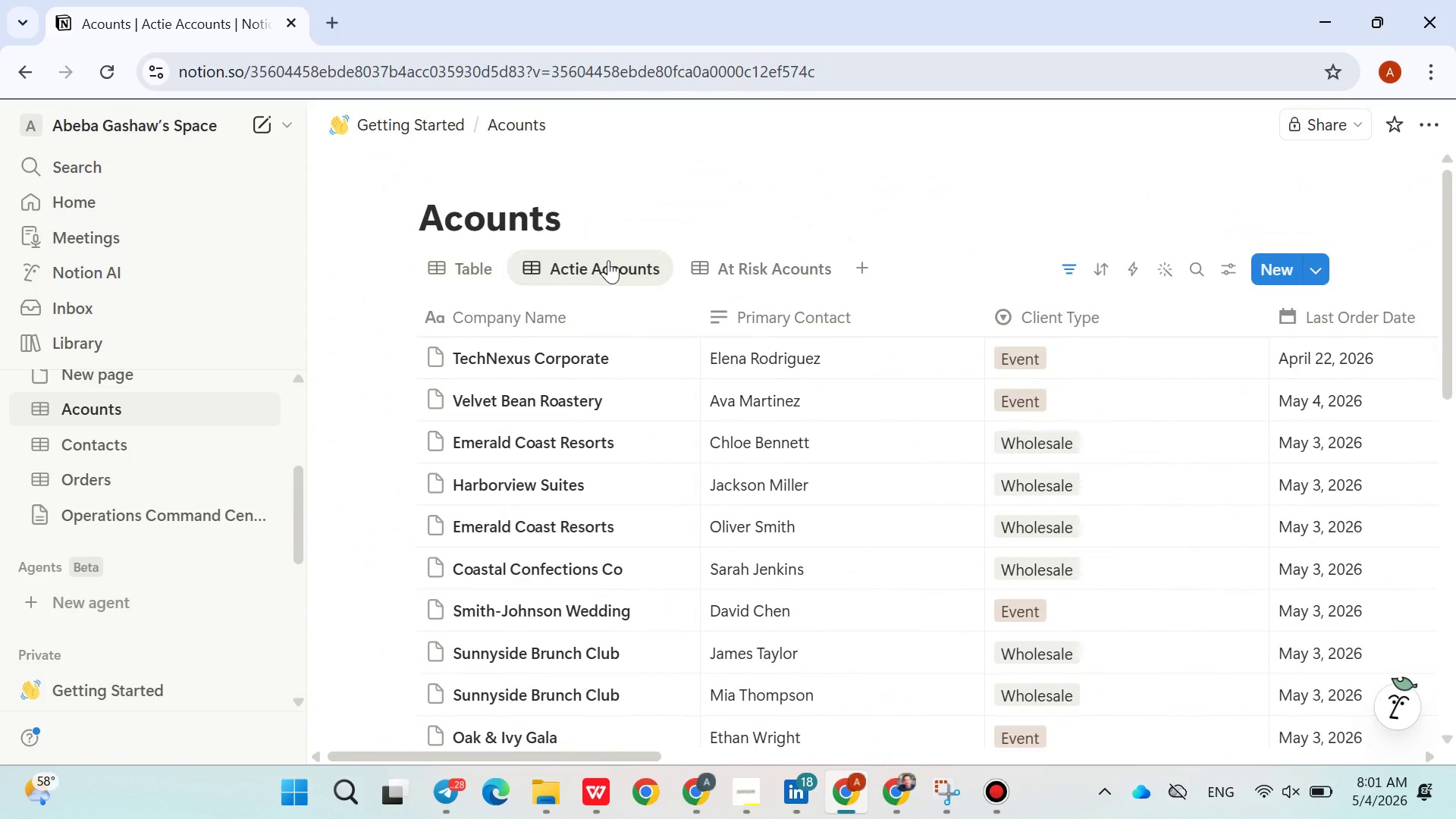 
right_click([608, 260])
 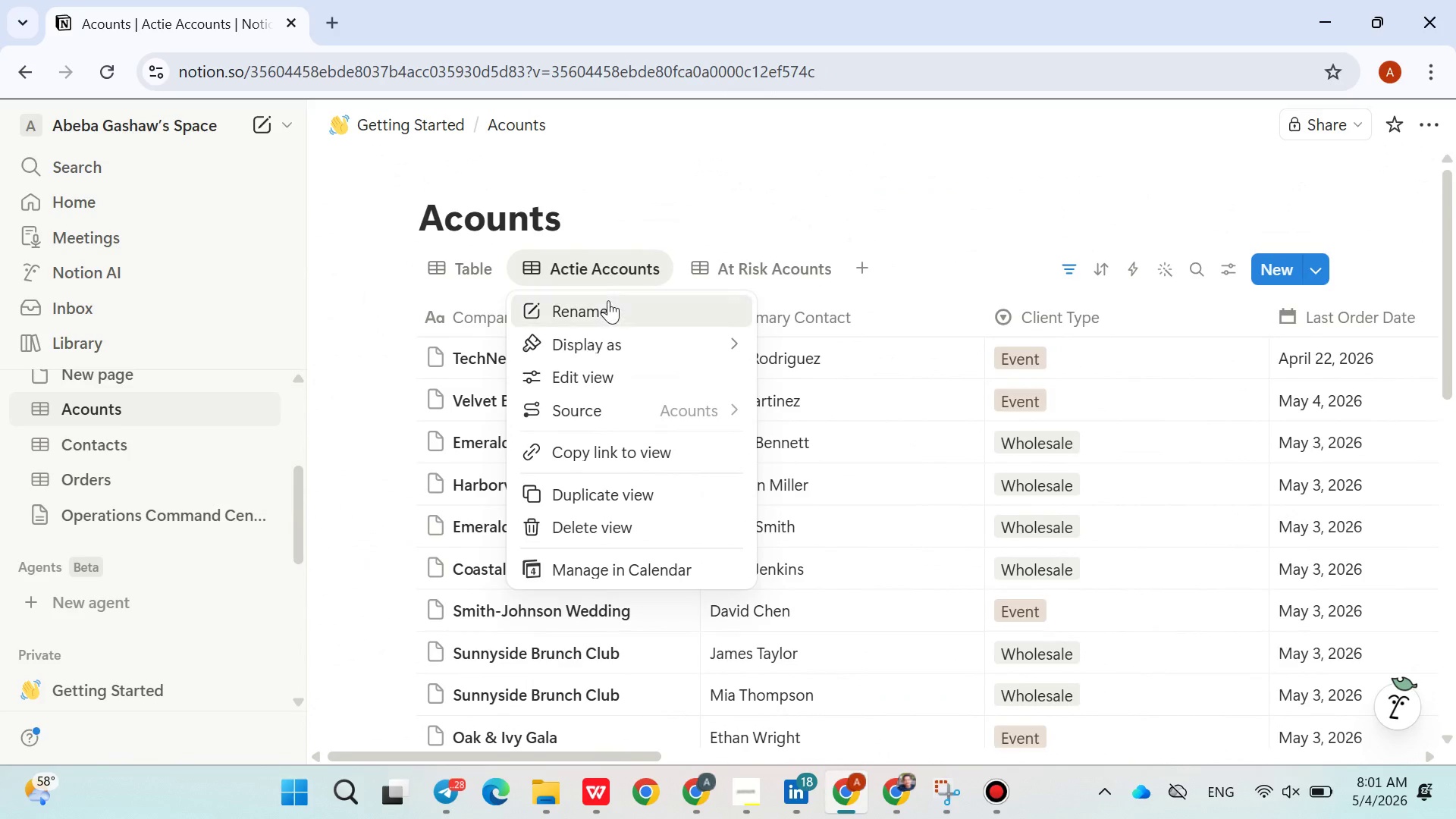 
left_click([608, 302])
 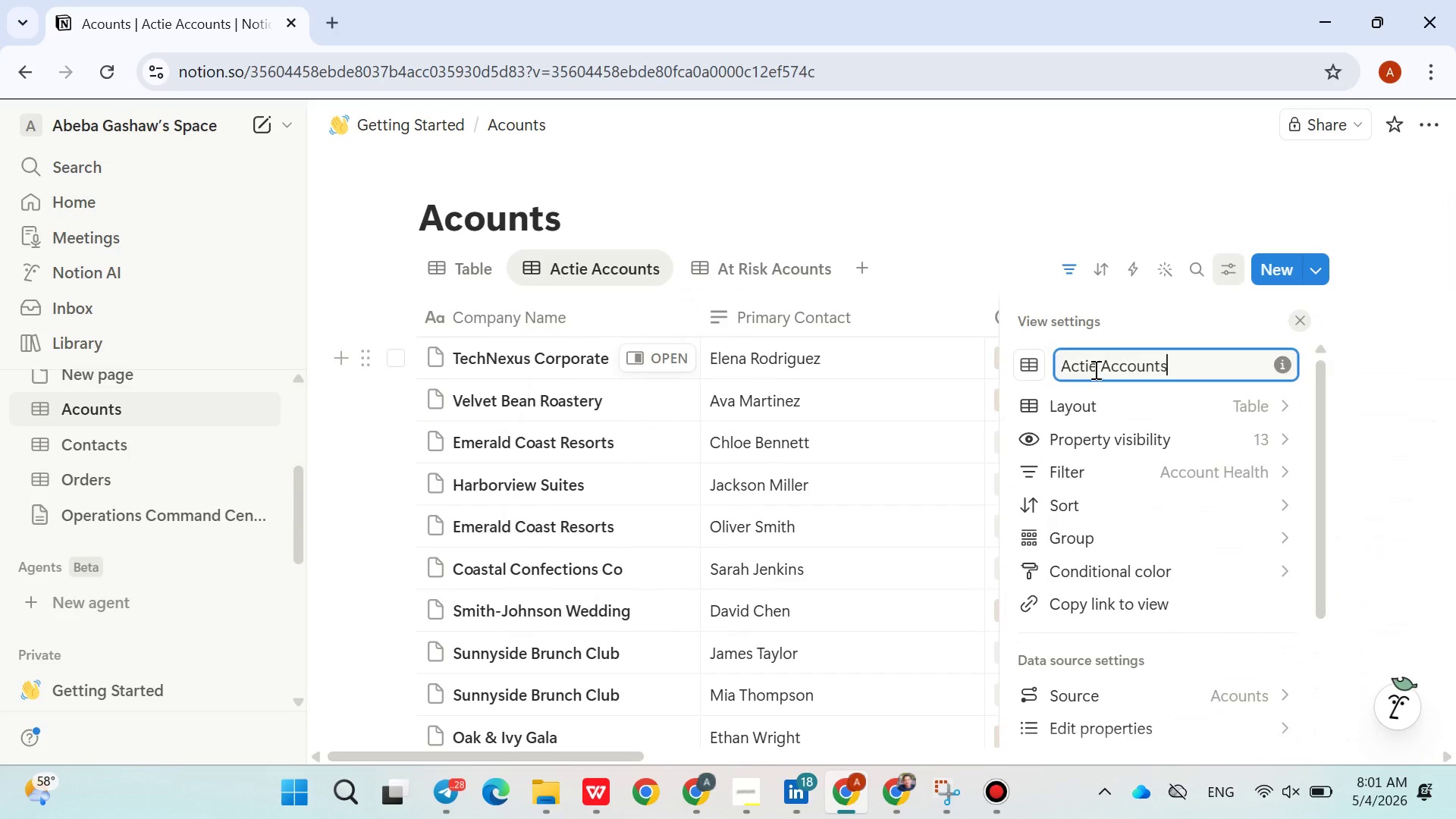 
double_click([1094, 369])
 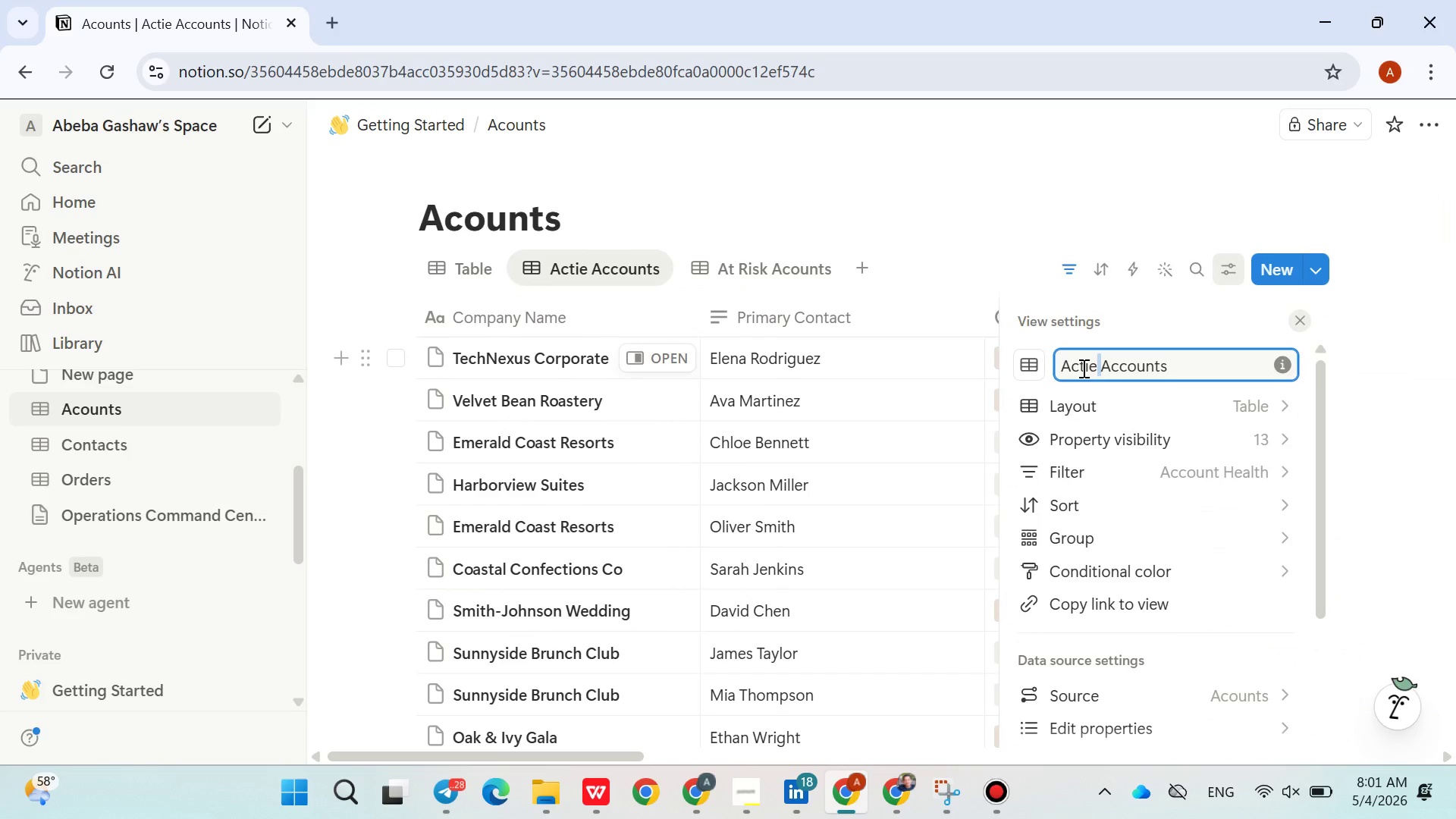 
double_click([1082, 368])
 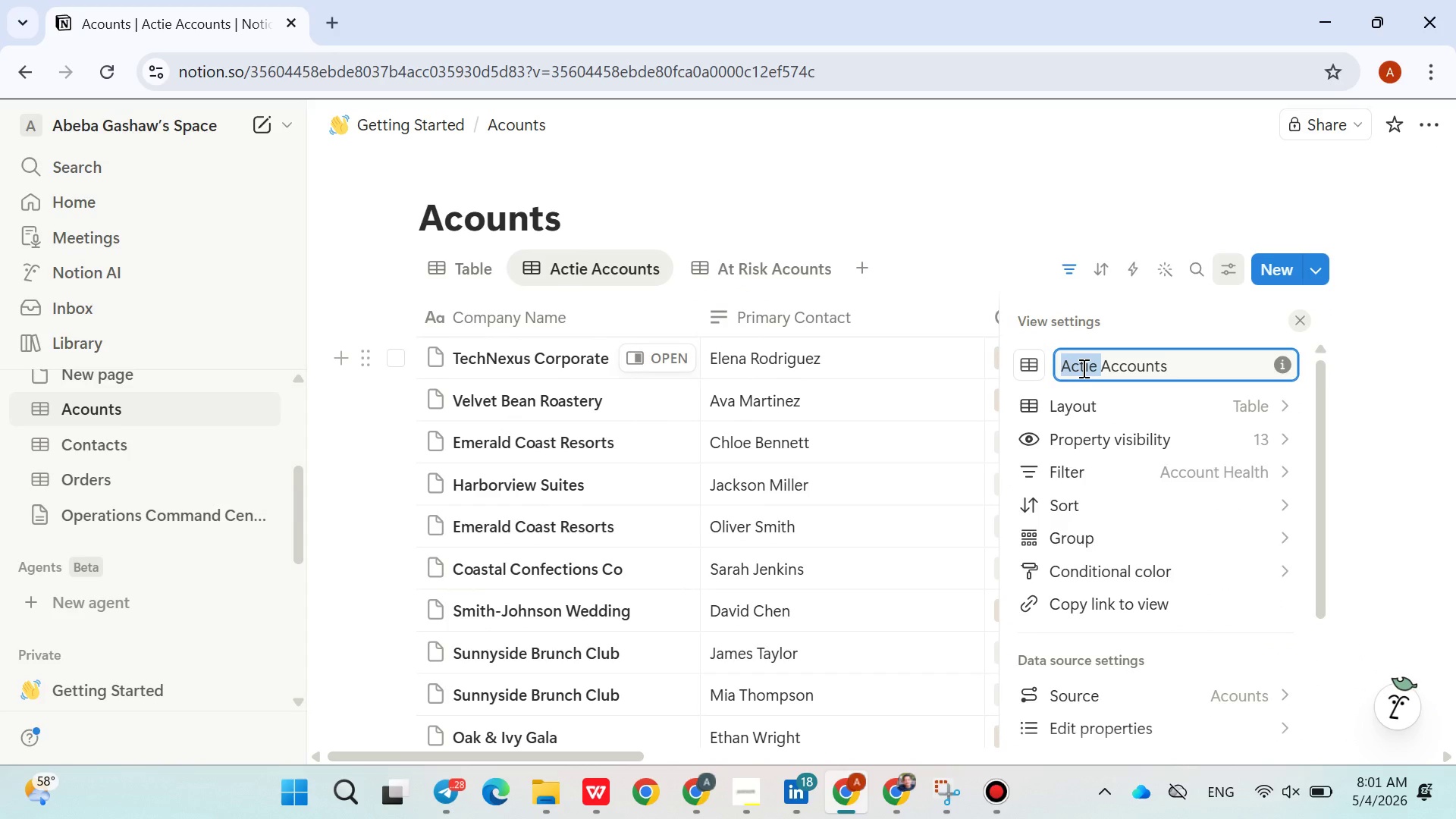 
type(ACTIVE )
 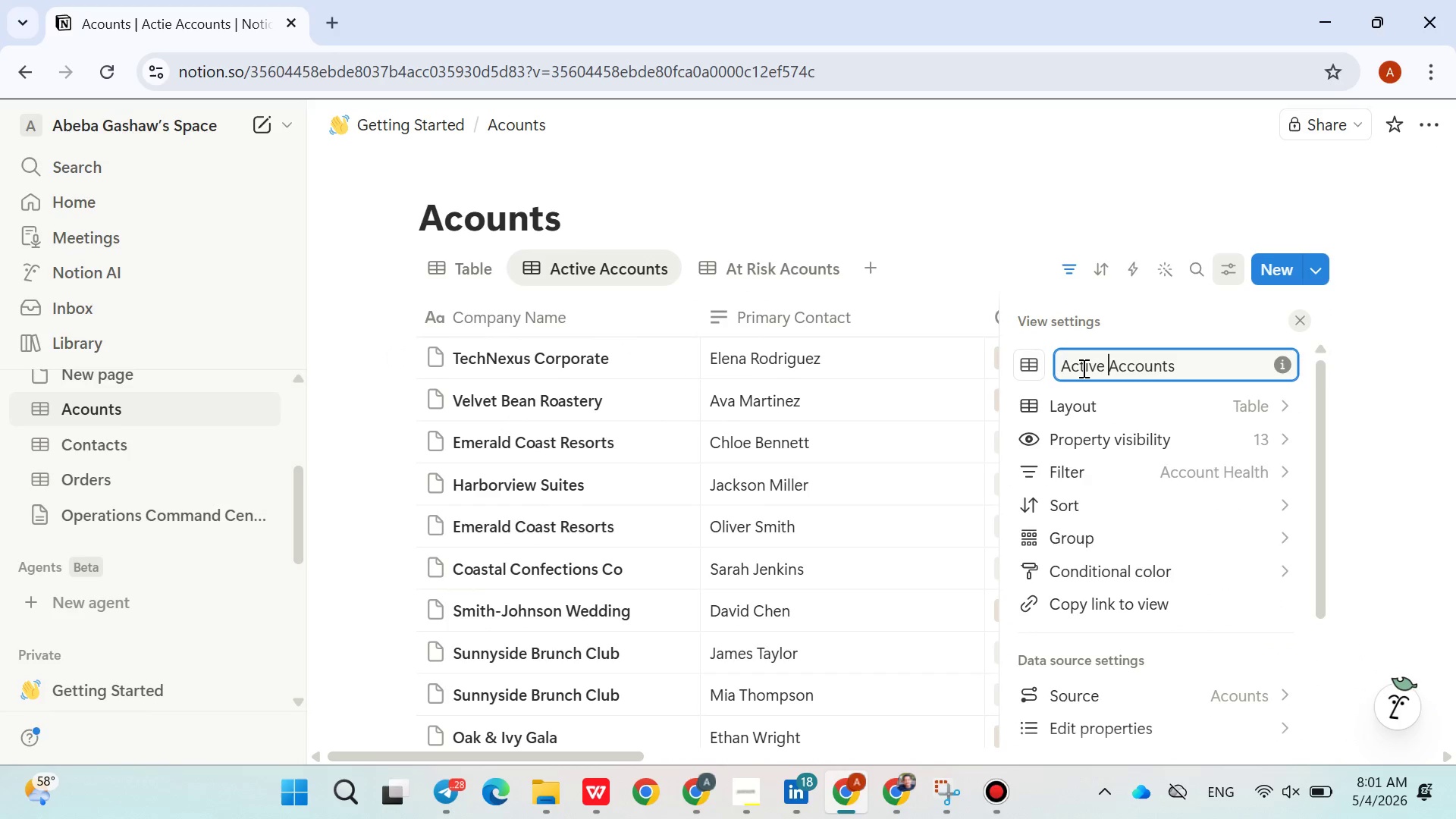 
key(Shift+Enter)
 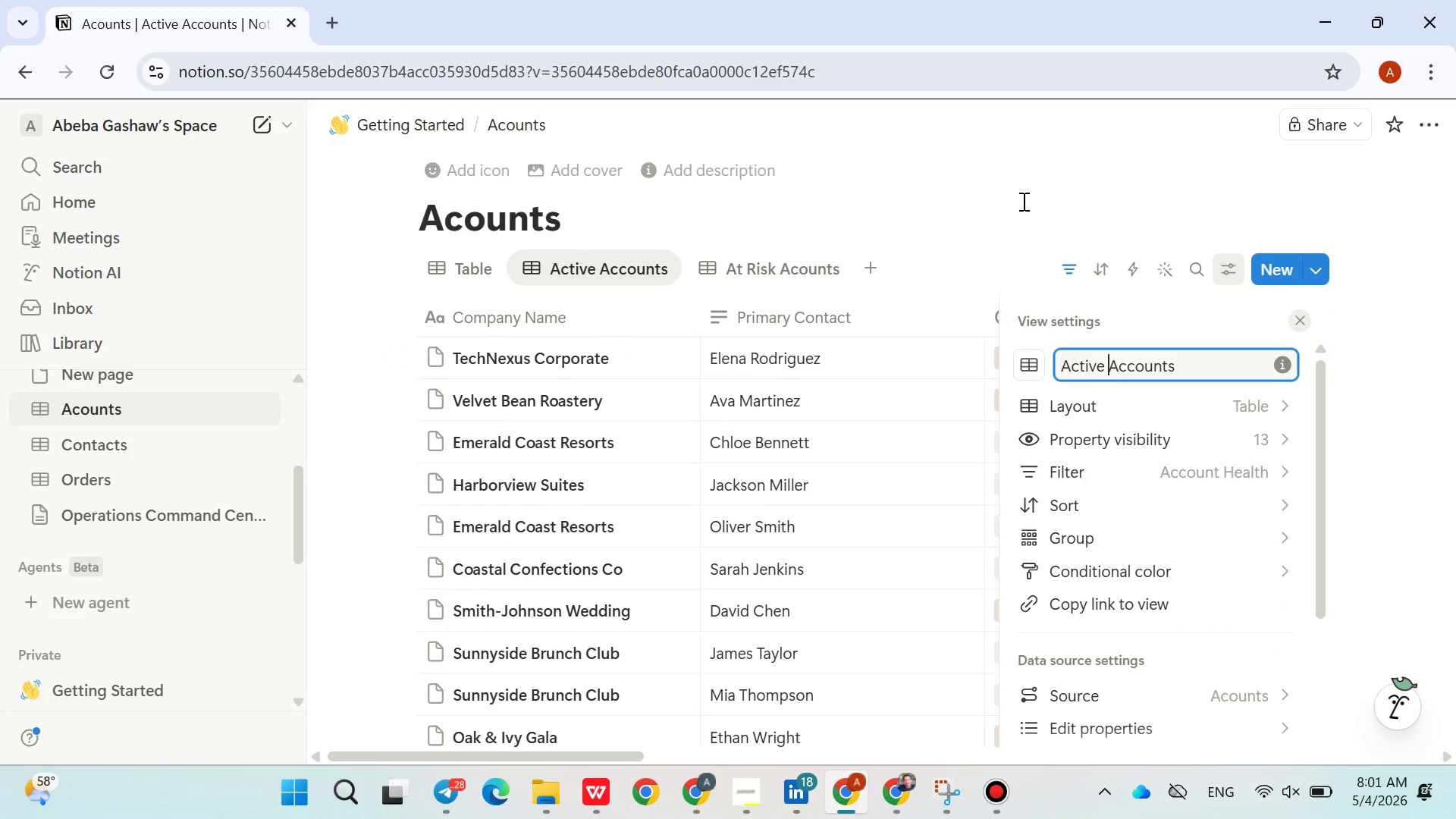 
left_click([1022, 201])
 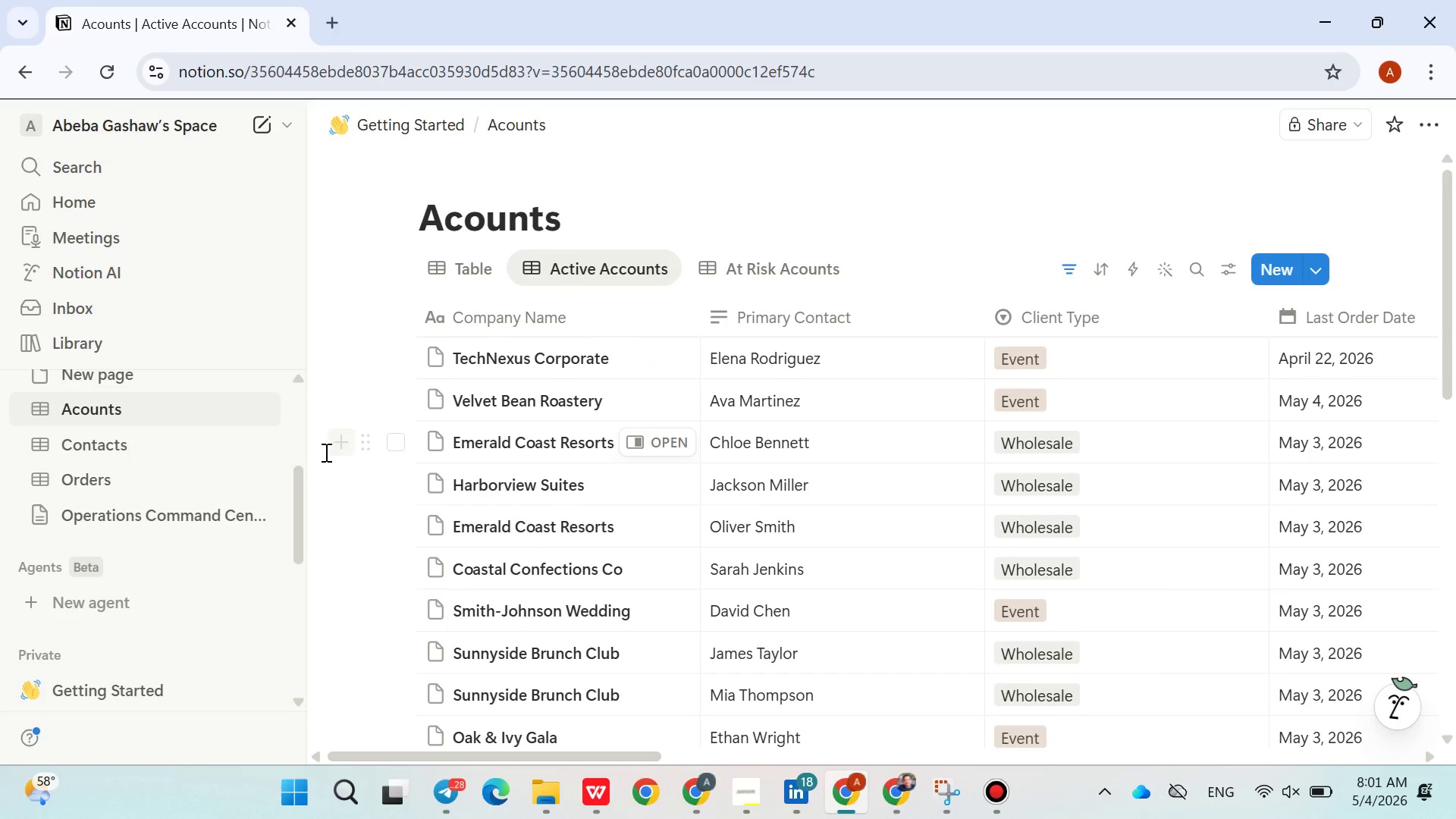 
left_click([197, 510])
 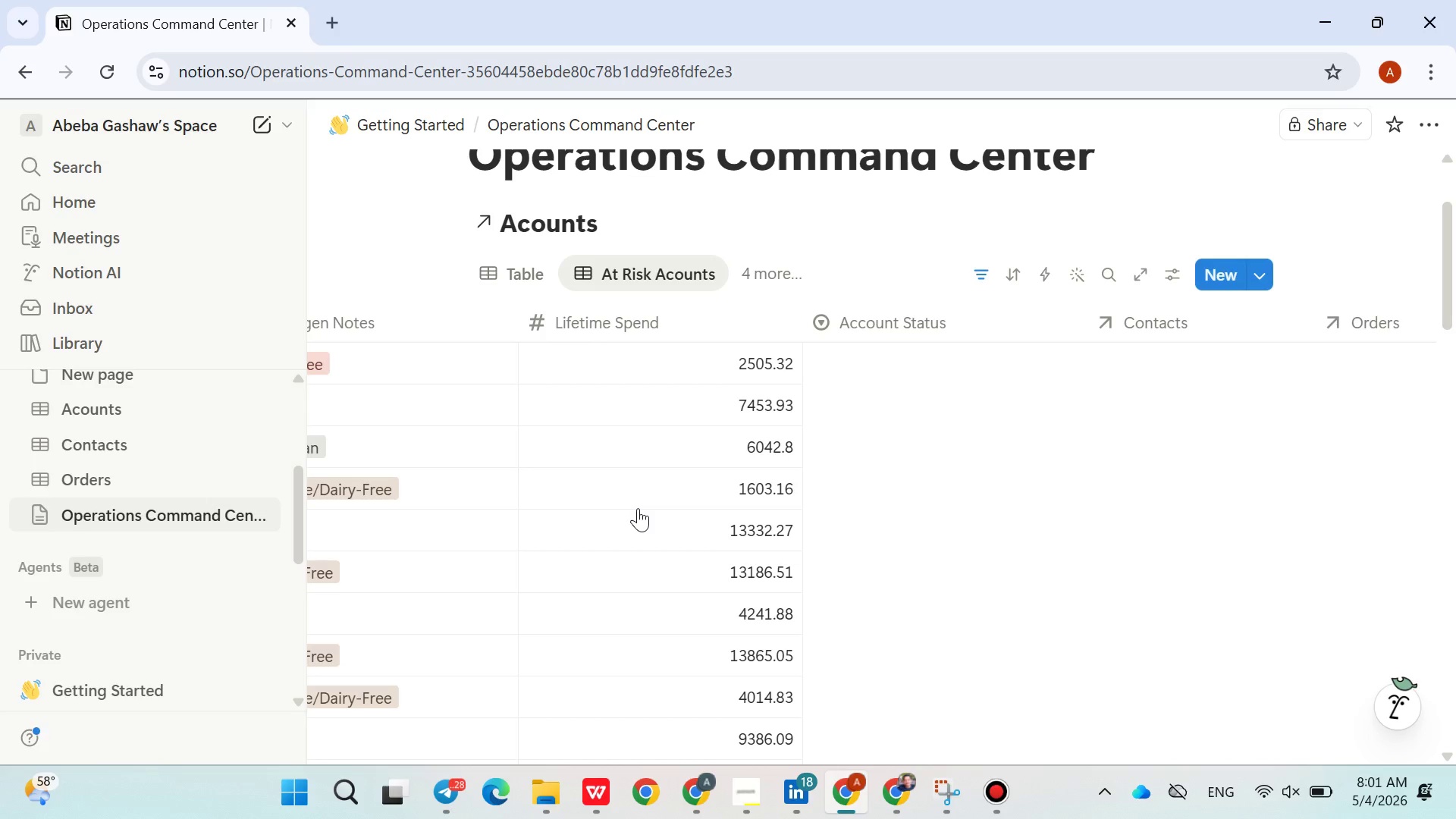 
wait(14.71)
 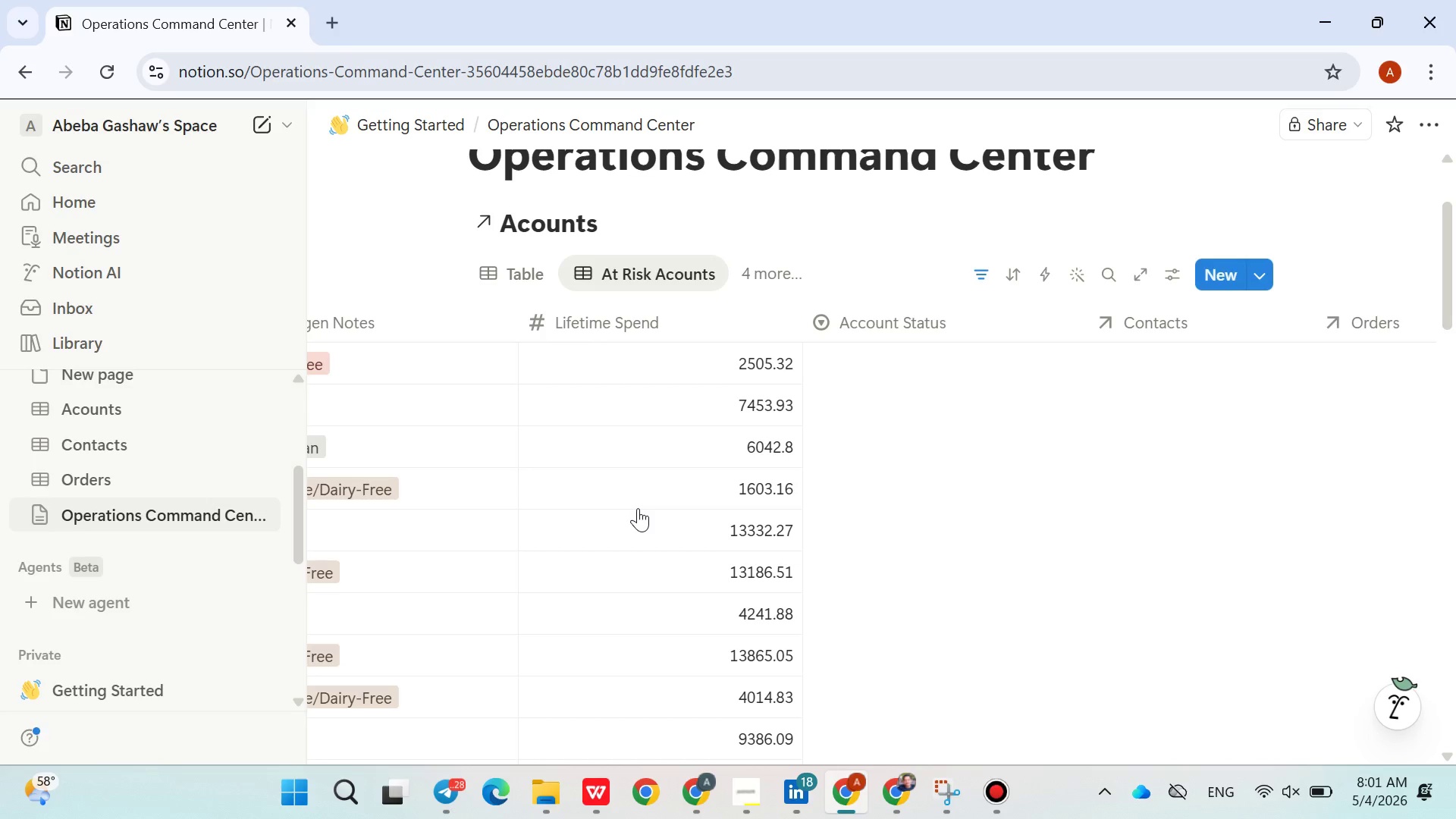 
mouse_move([837, 512])
 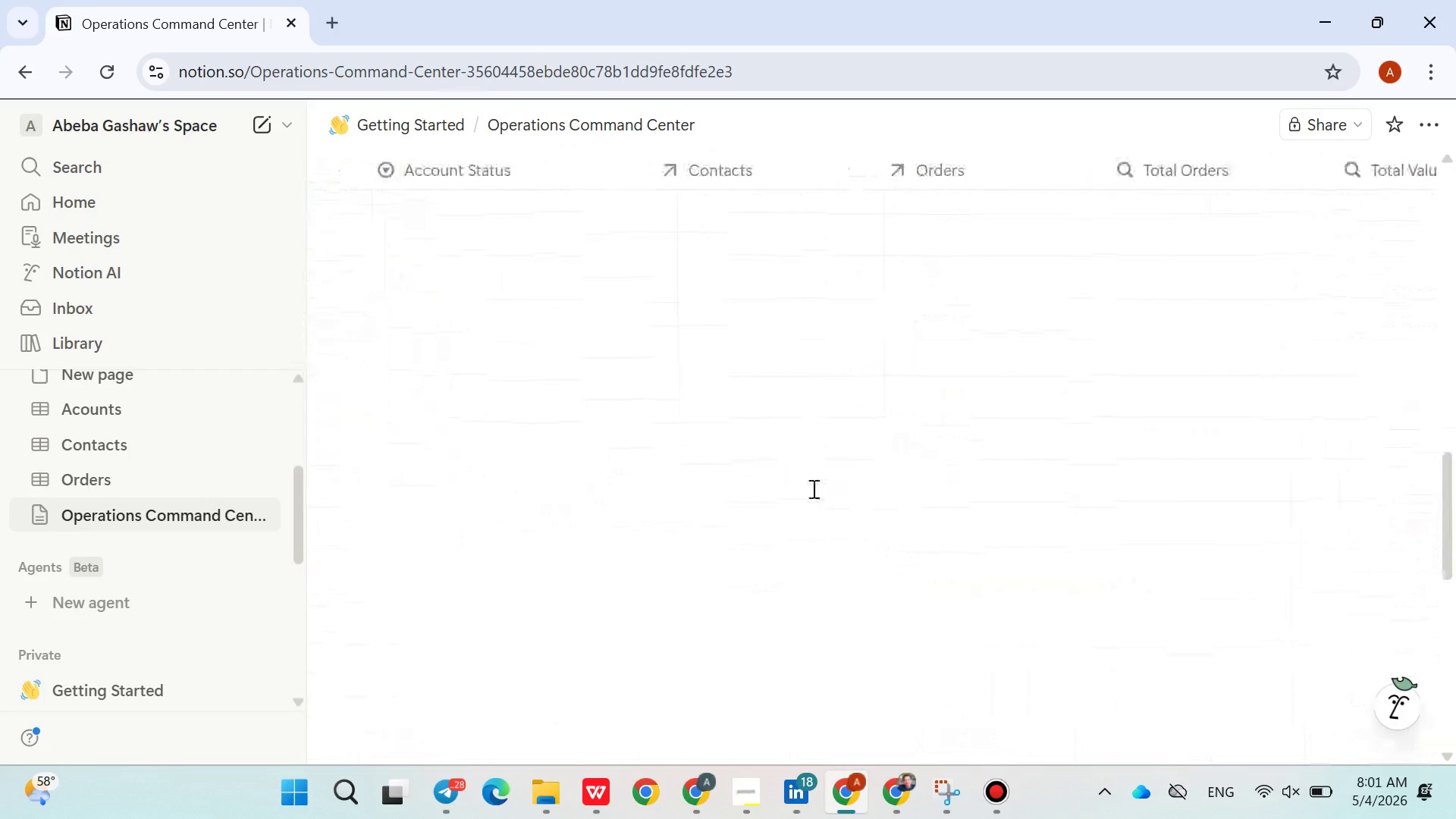 
mouse_move([802, 475])
 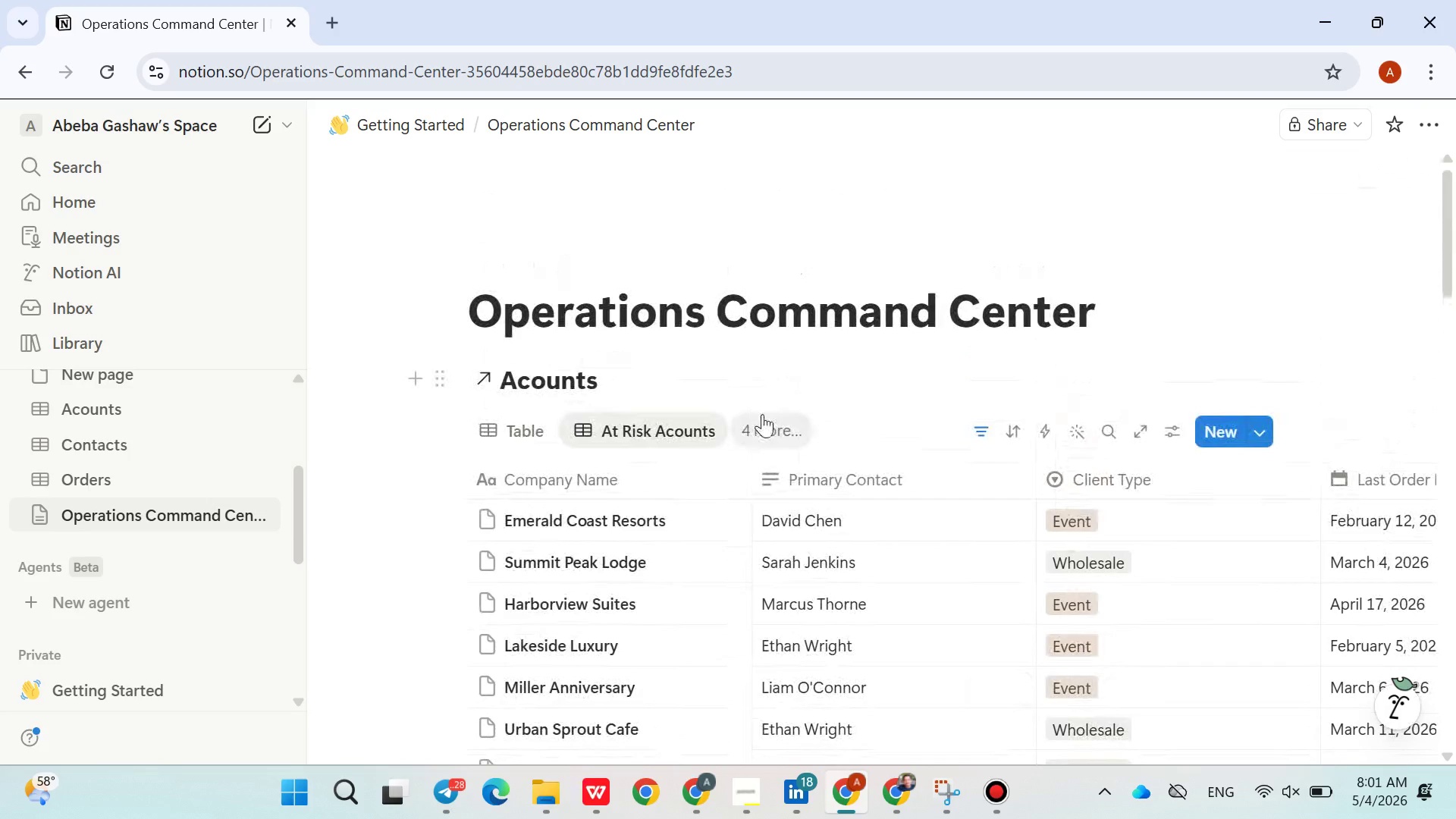 
left_click([762, 414])
 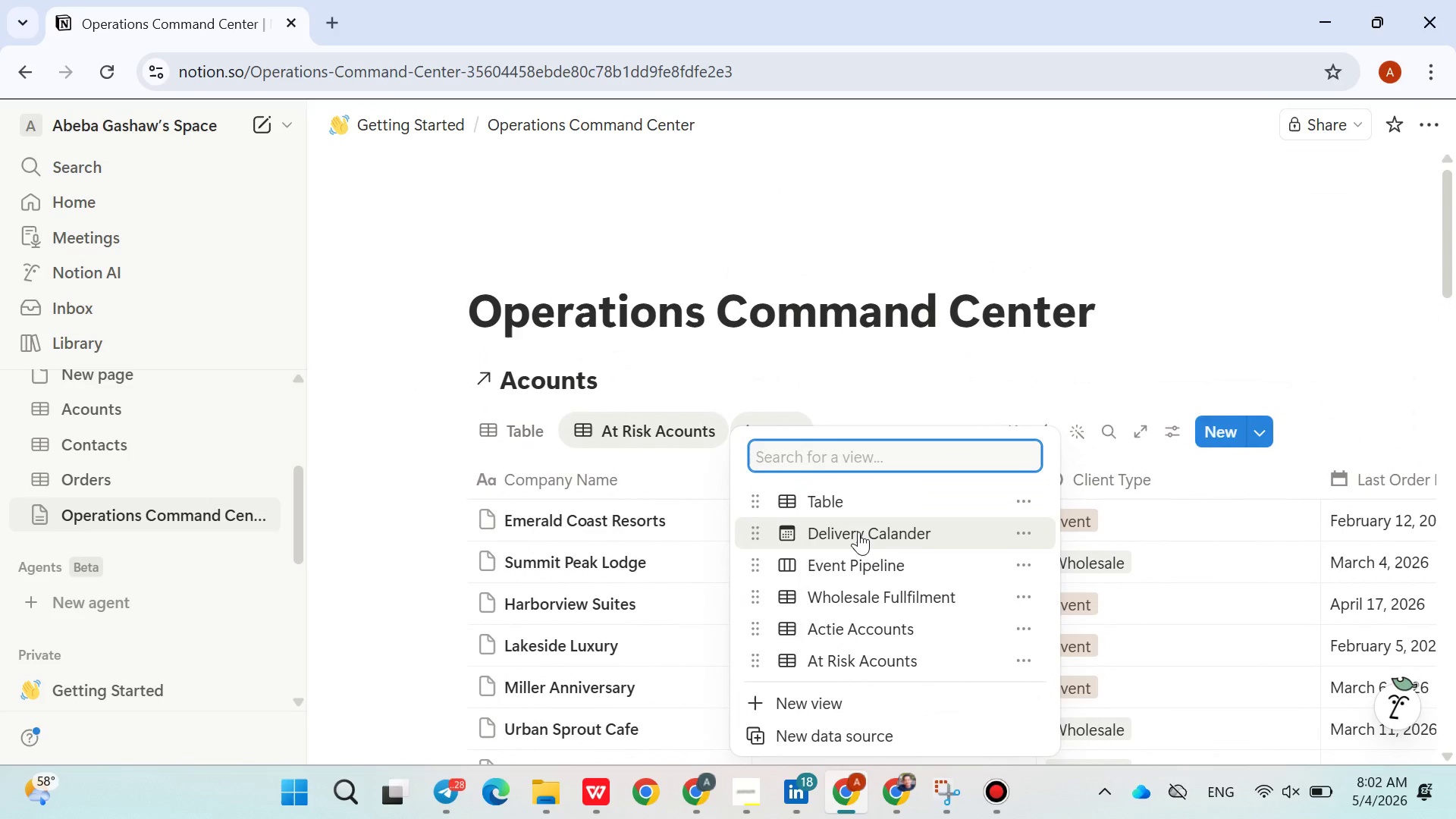 
left_click([880, 367])
 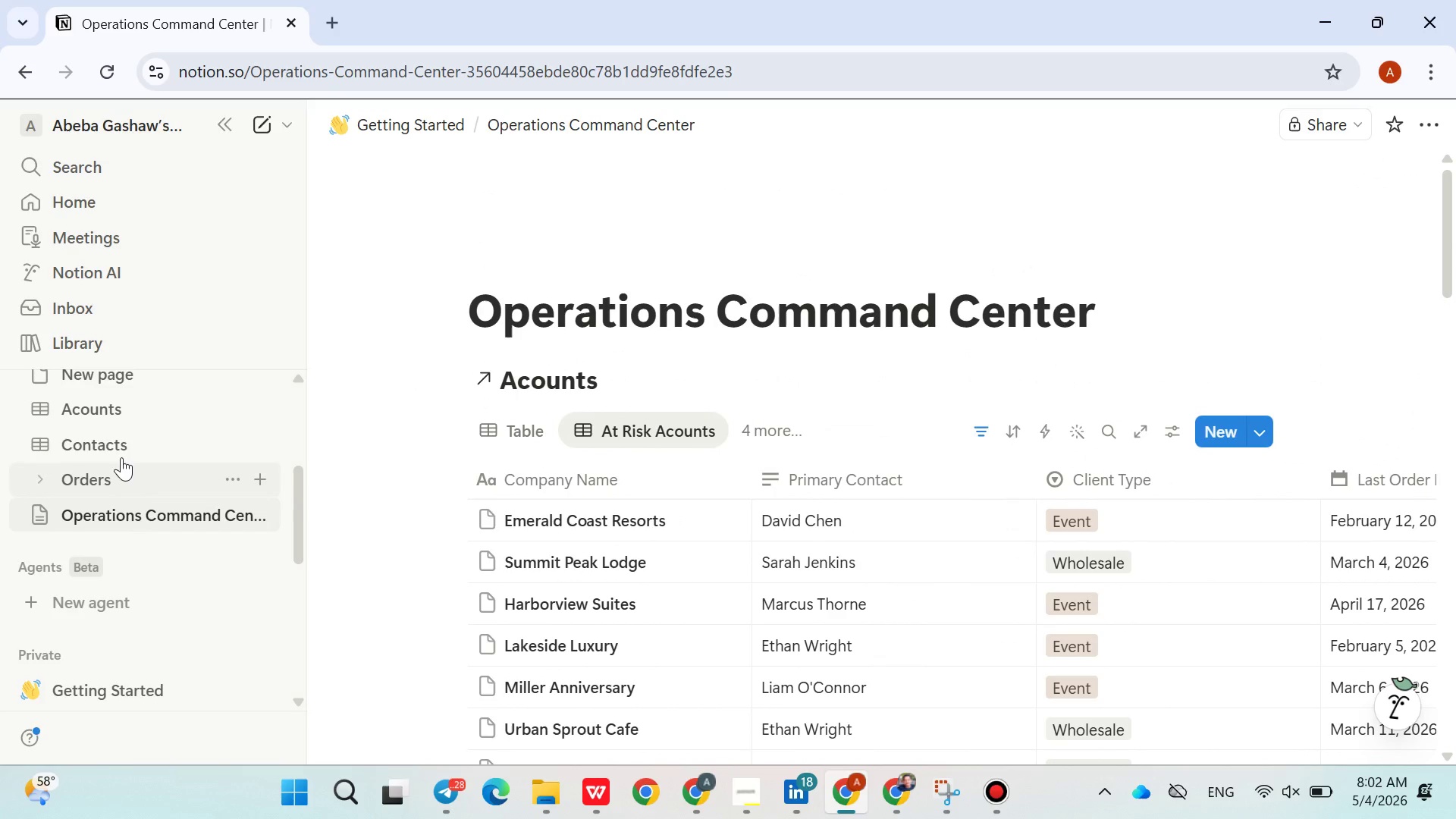 
left_click([121, 454])
 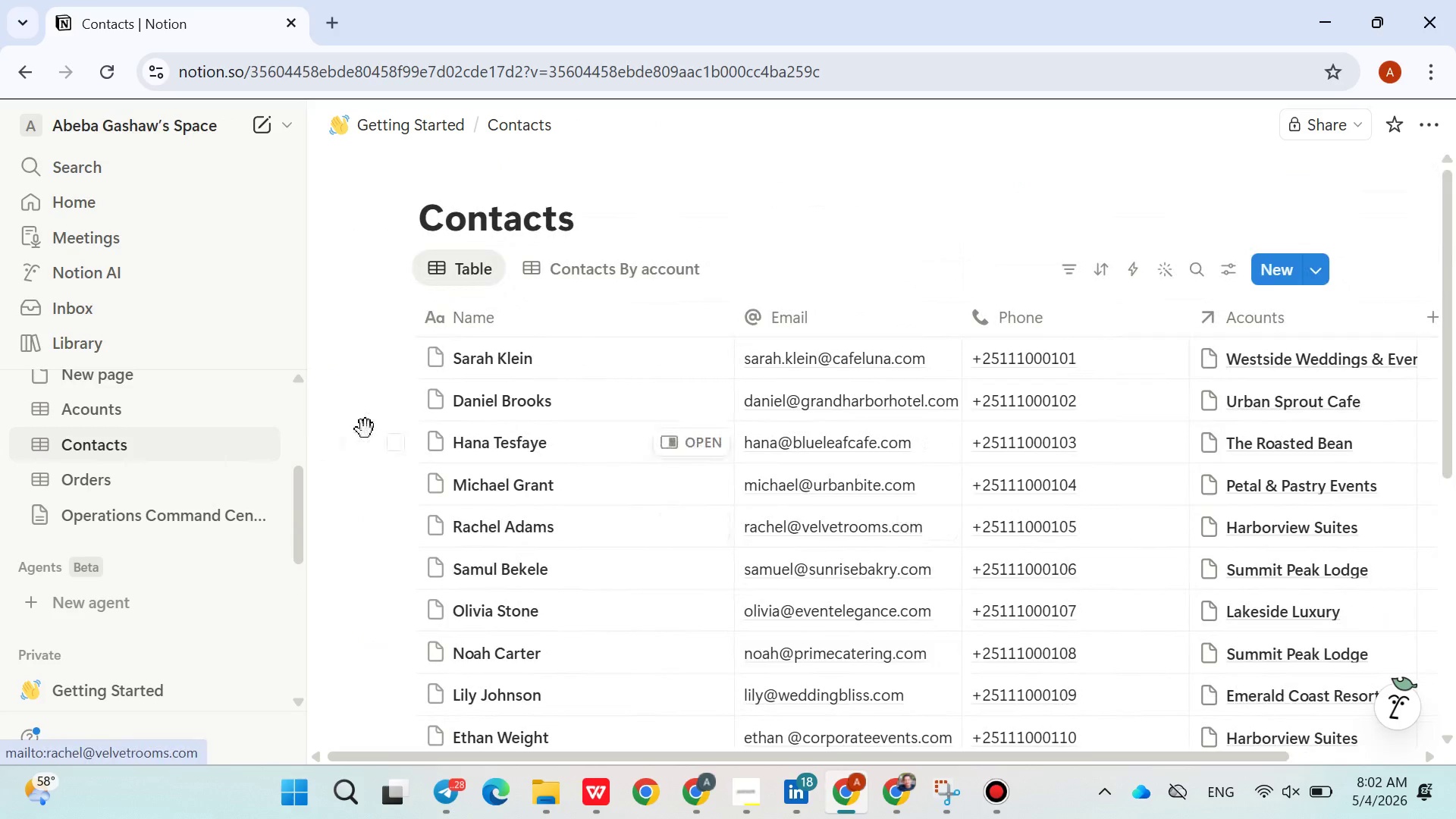 
wait(6.16)
 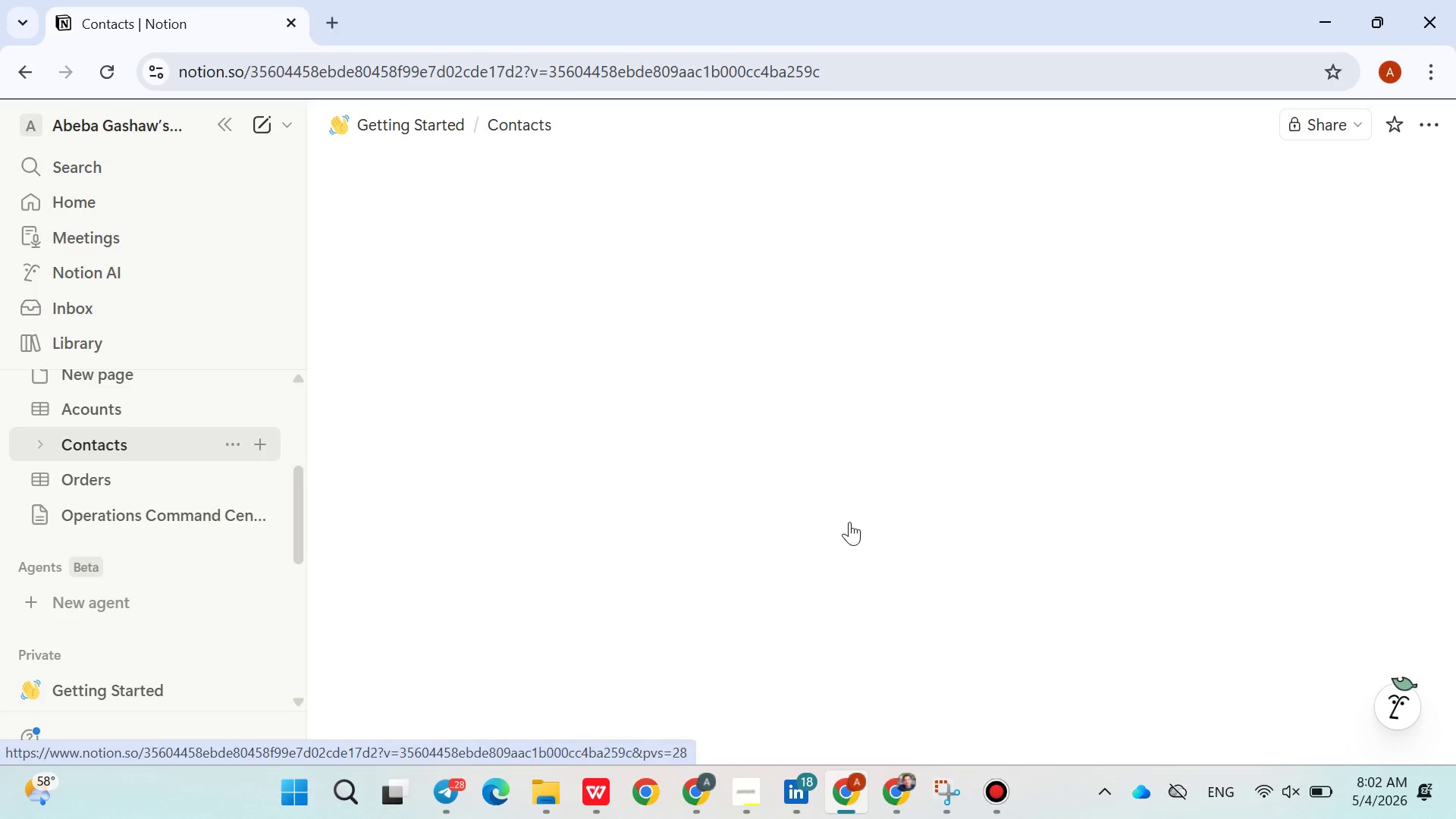 
left_click([121, 479])
 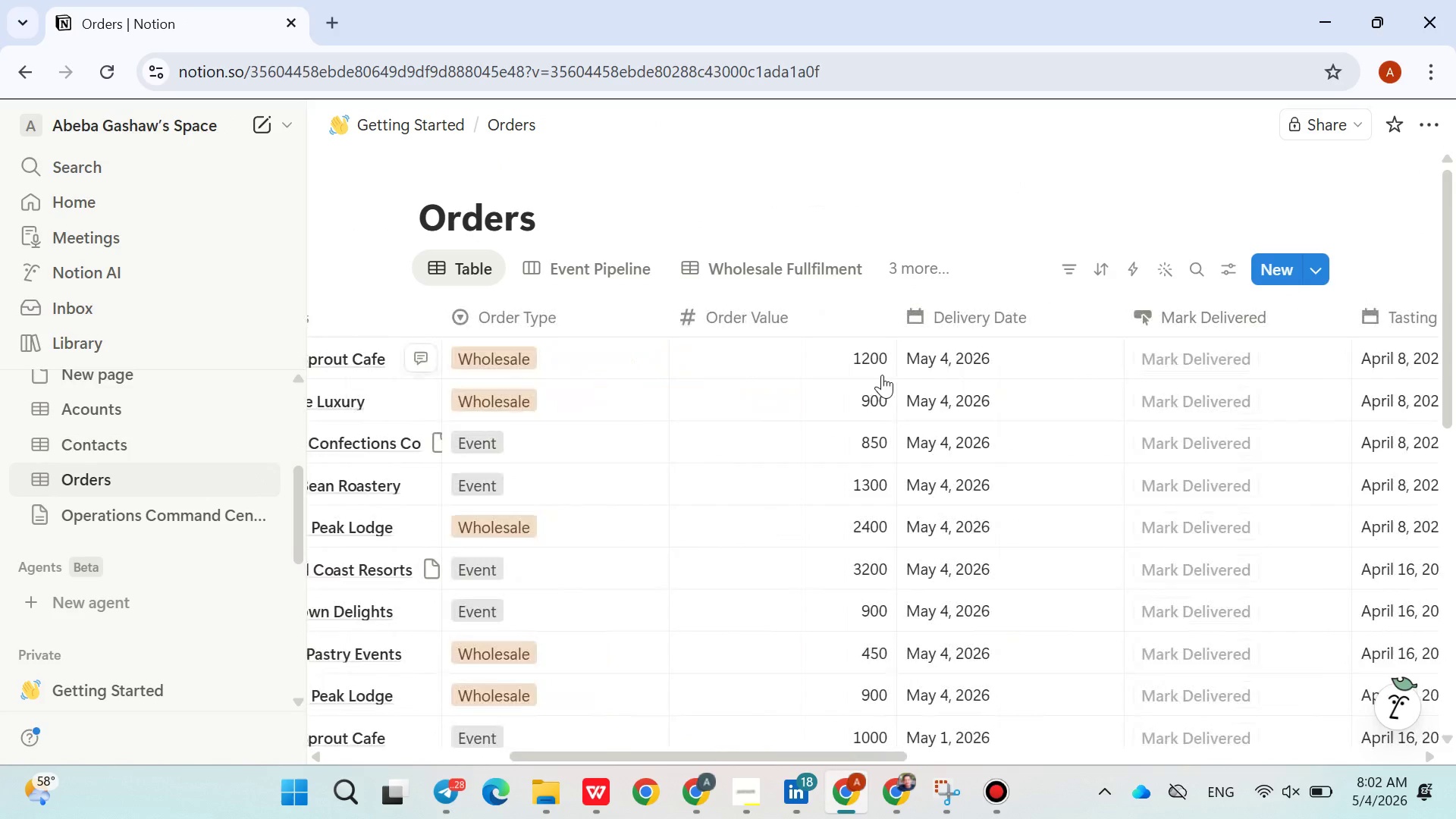 
wait(8.08)
 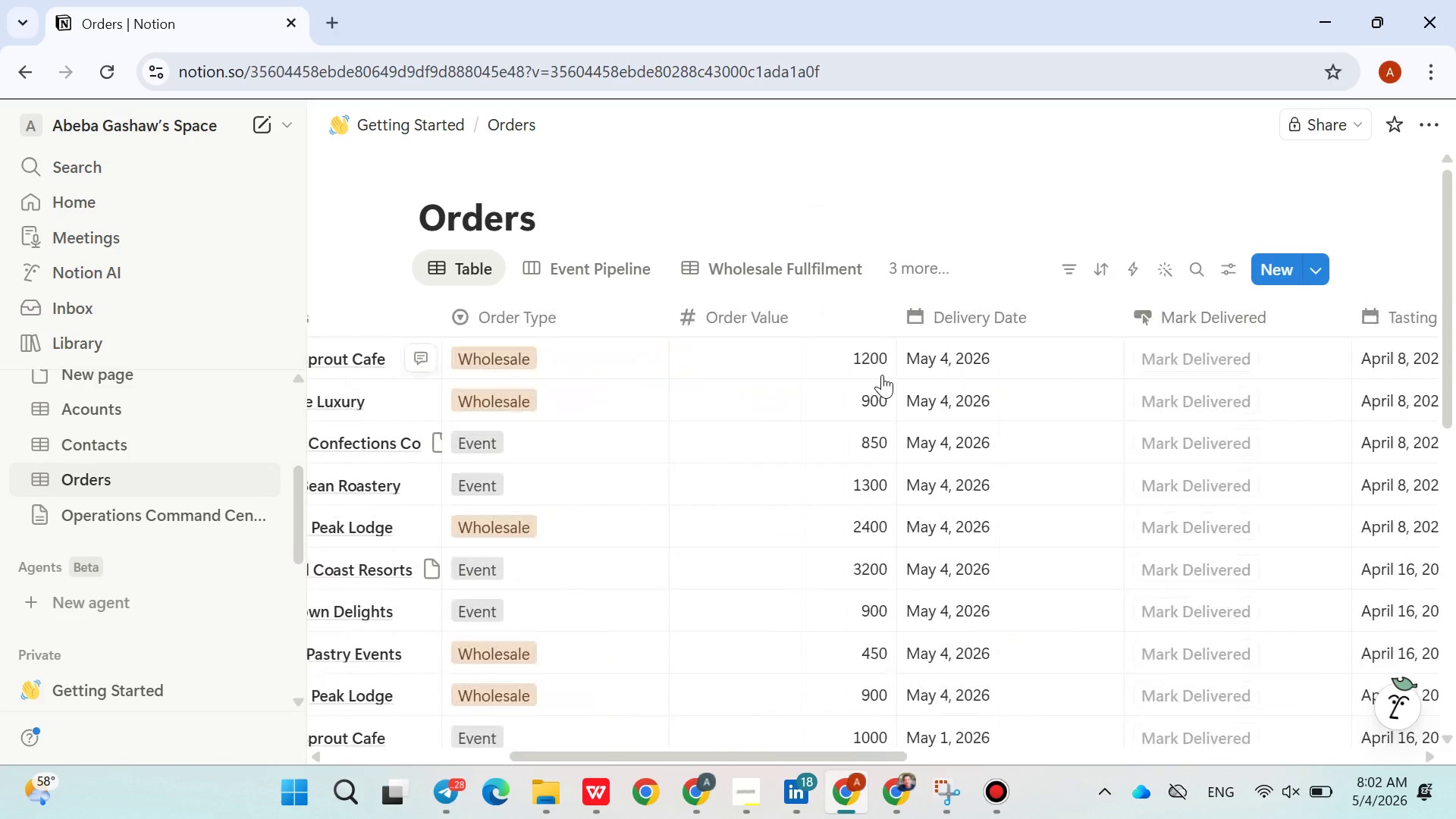 
left_click([888, 353])
 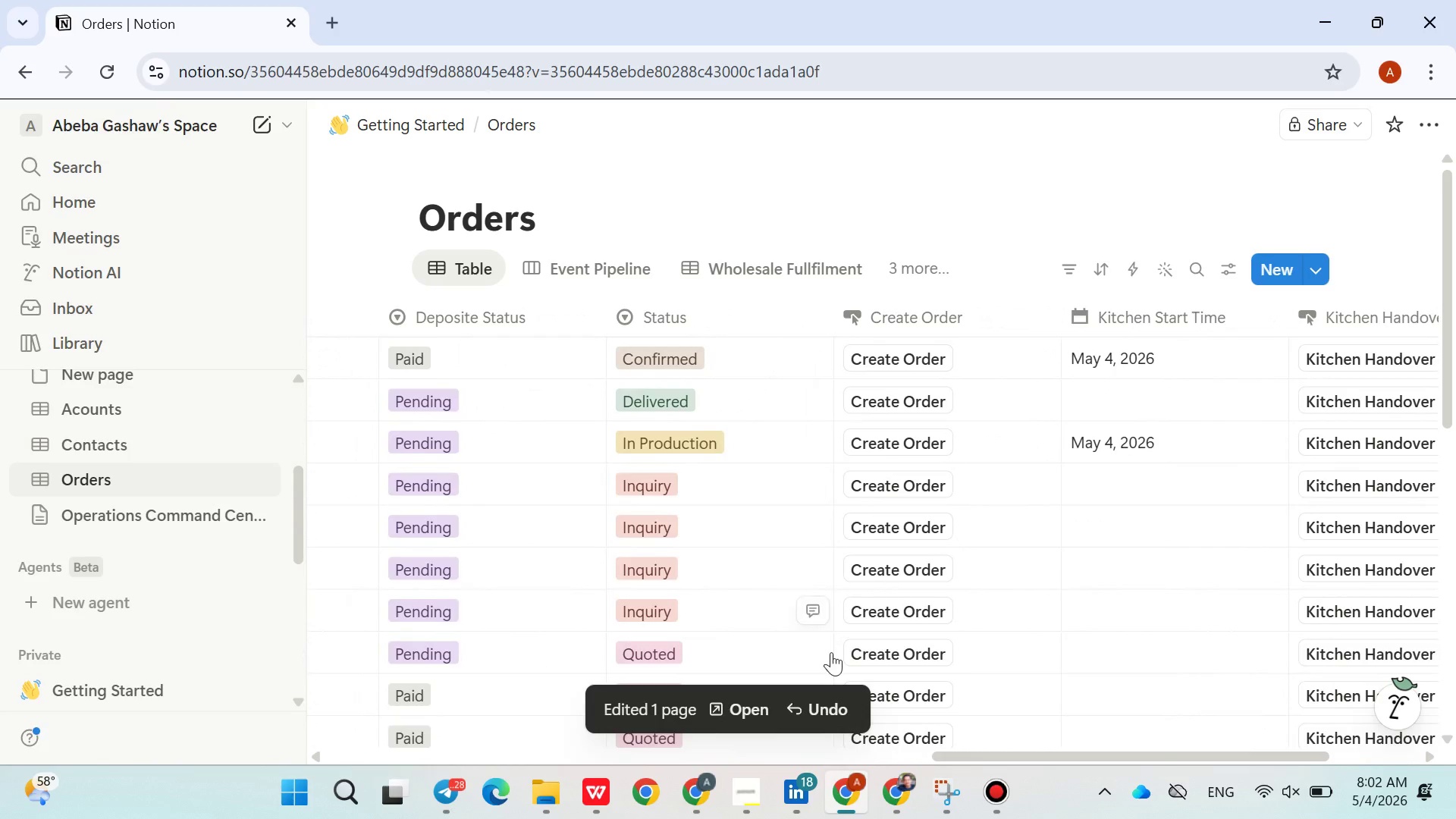 
left_click([824, 708])
 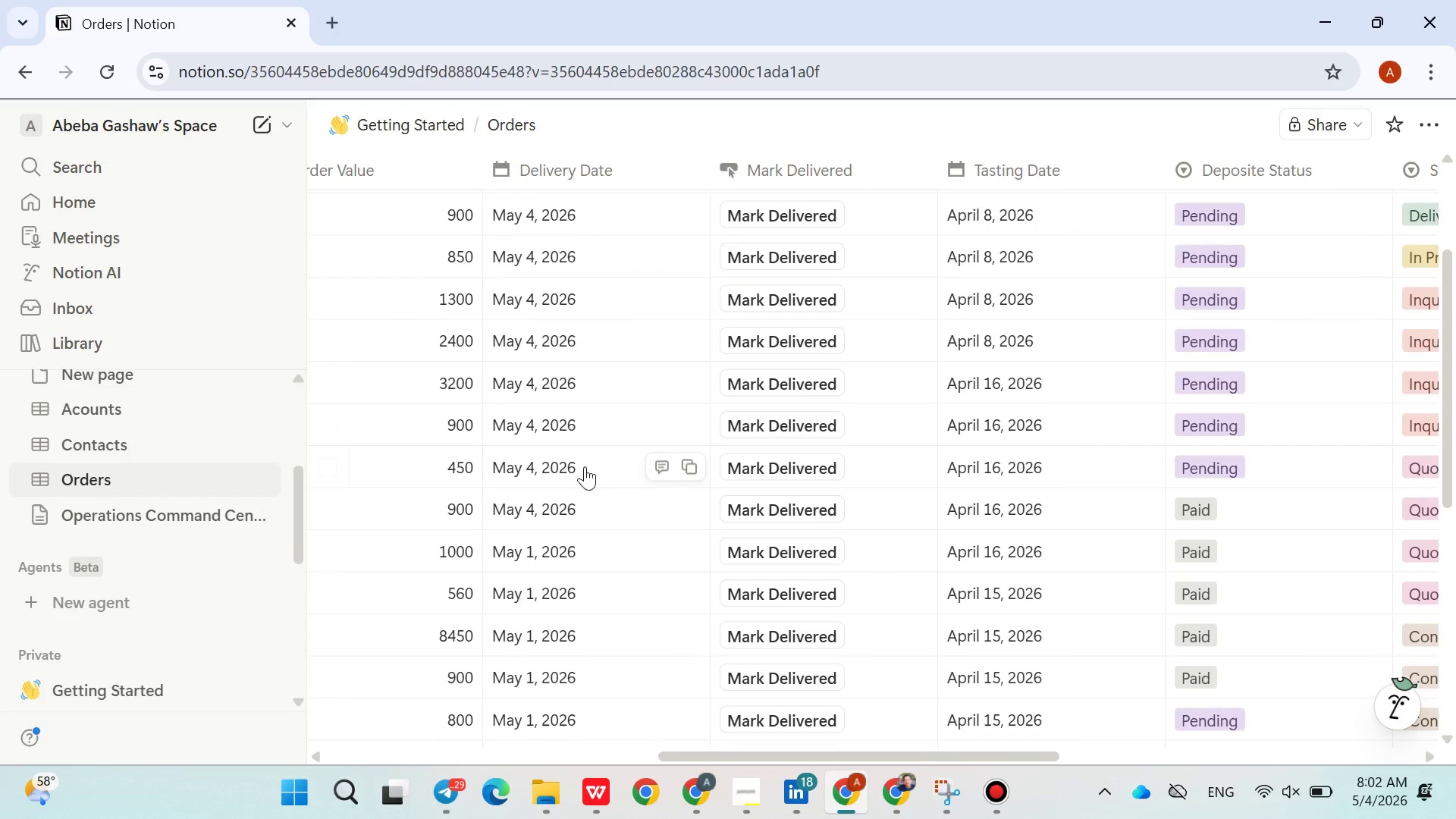 
wait(7.84)
 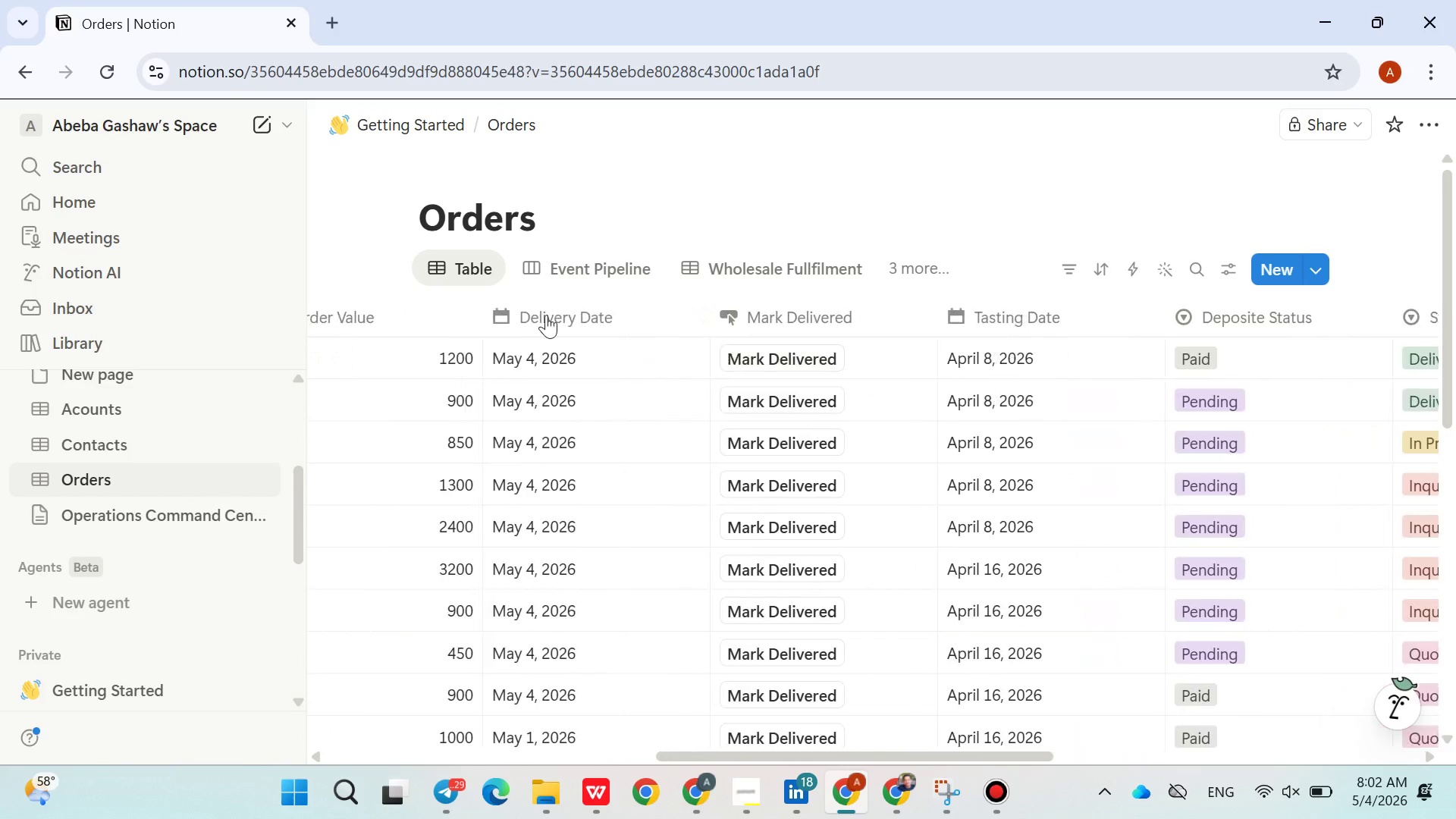 
left_click([787, 471])
 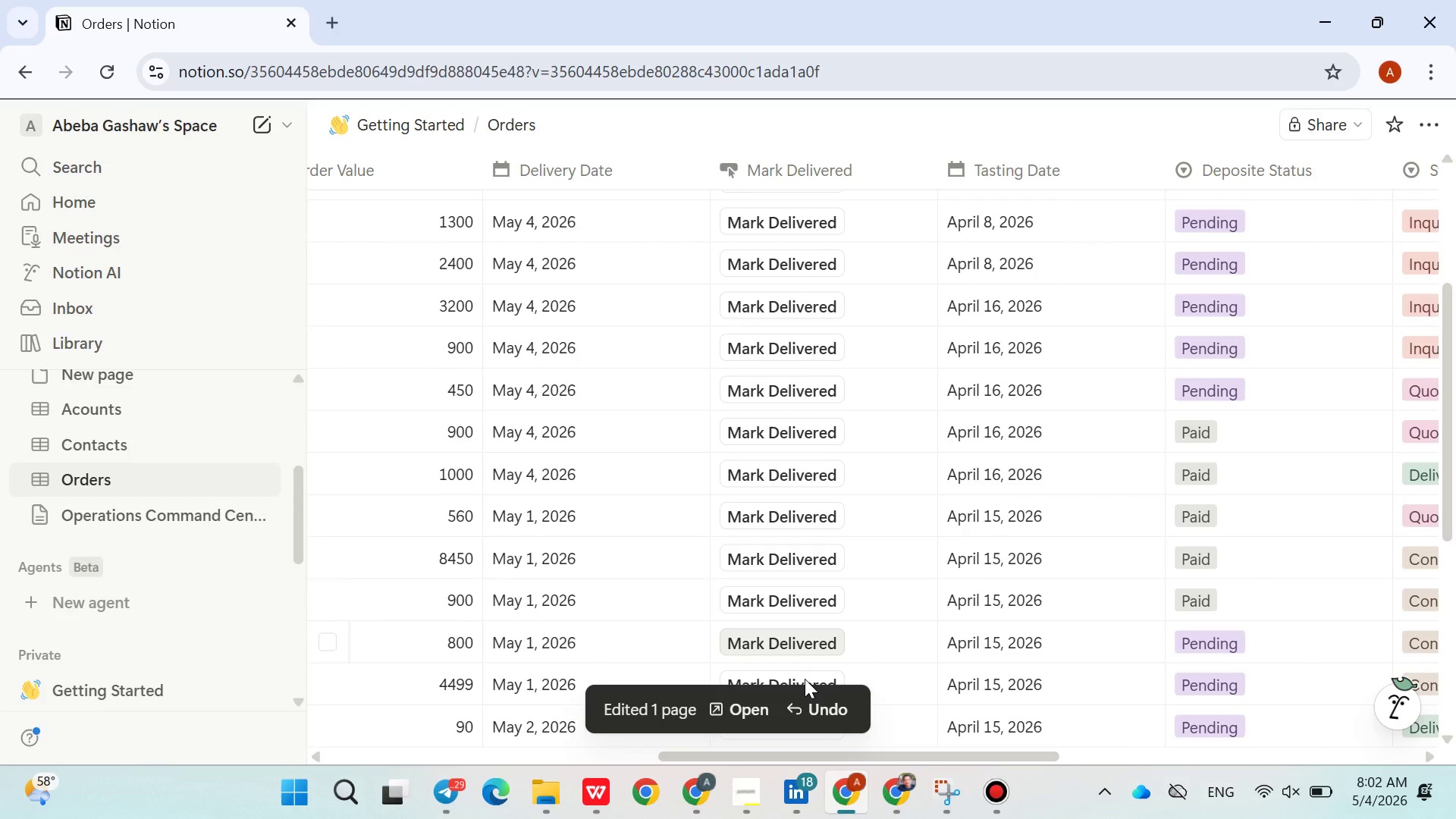 
left_click([813, 699])
 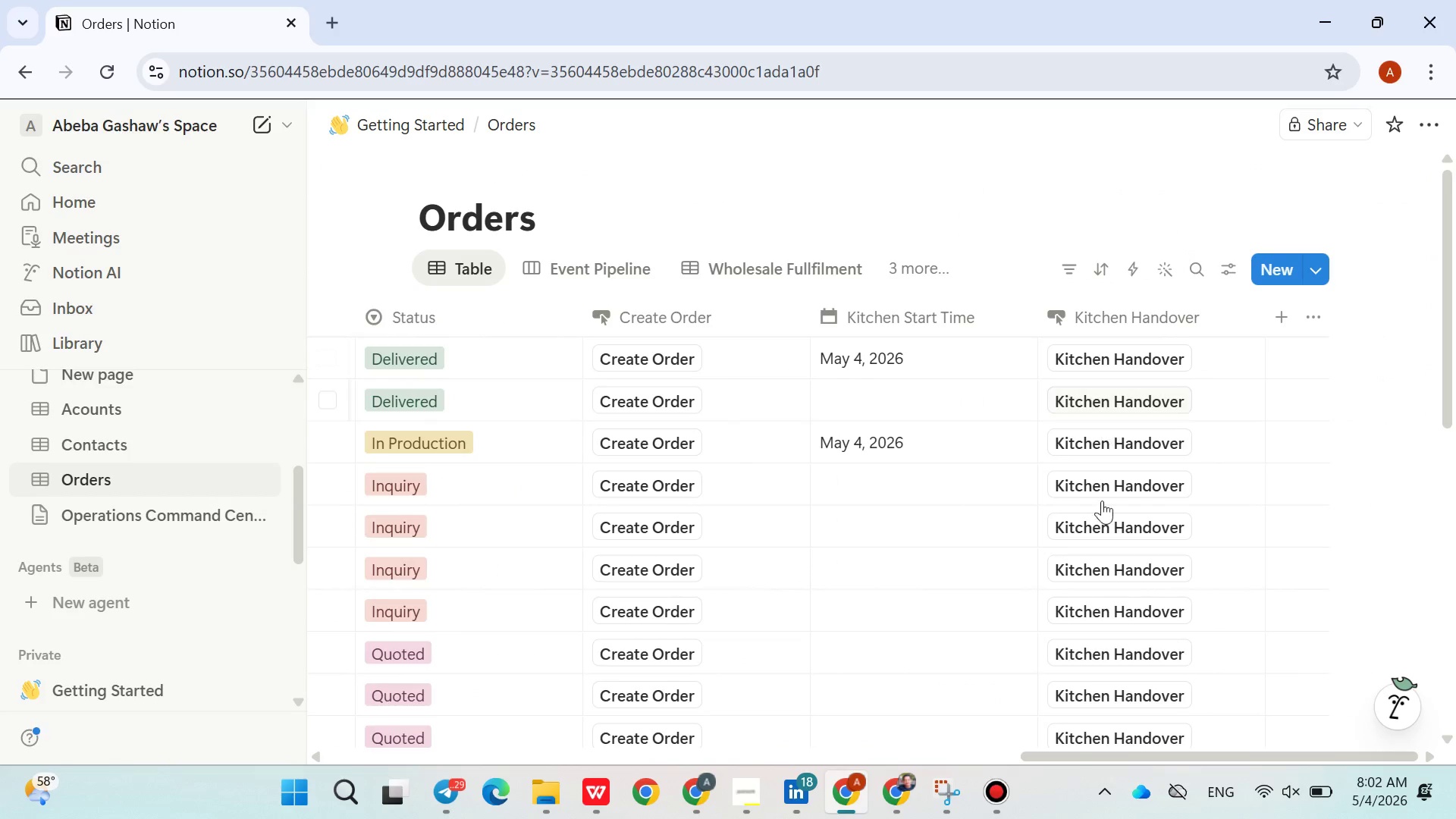 
wait(5.86)
 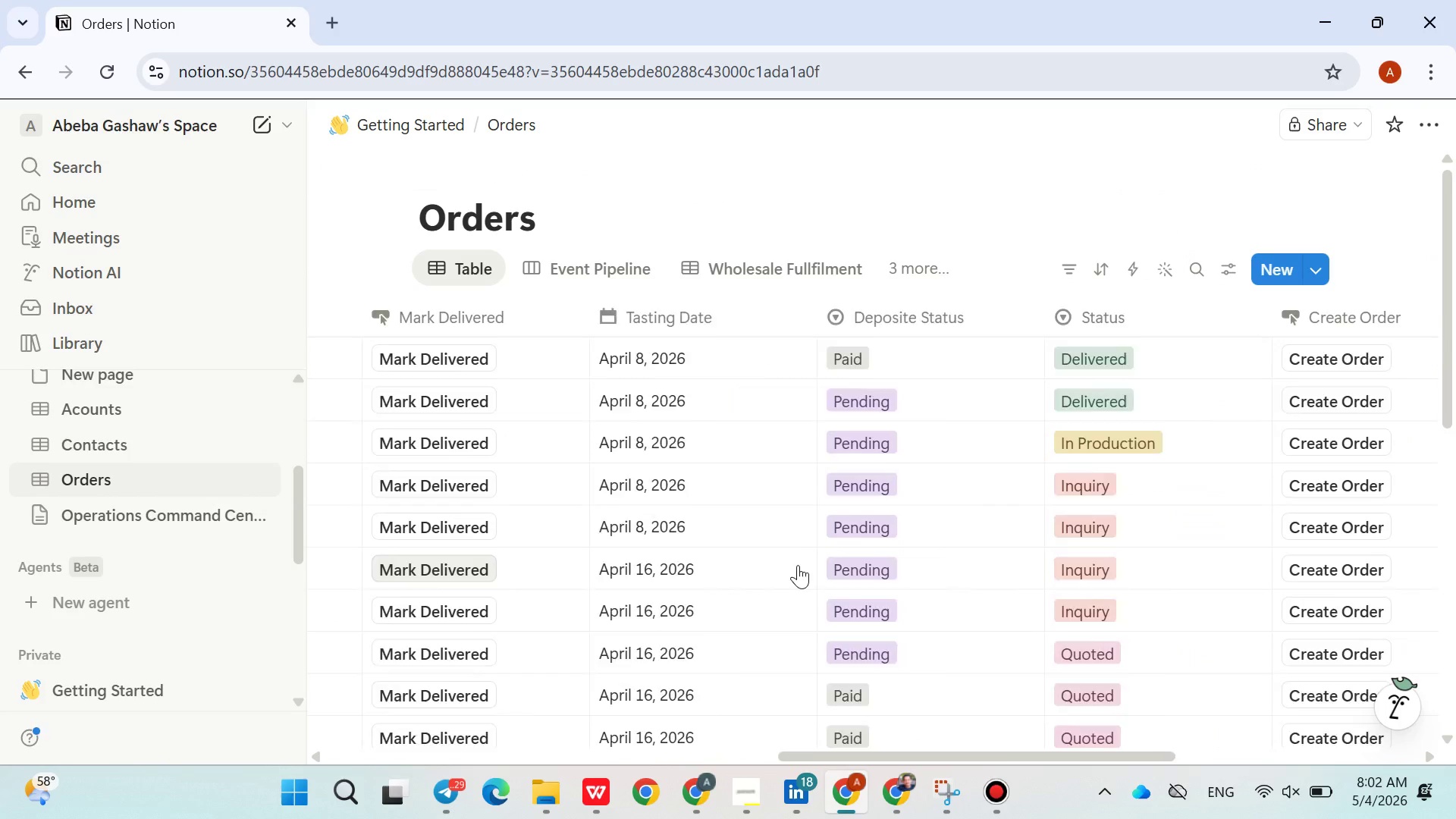 
left_click([1095, 529])
 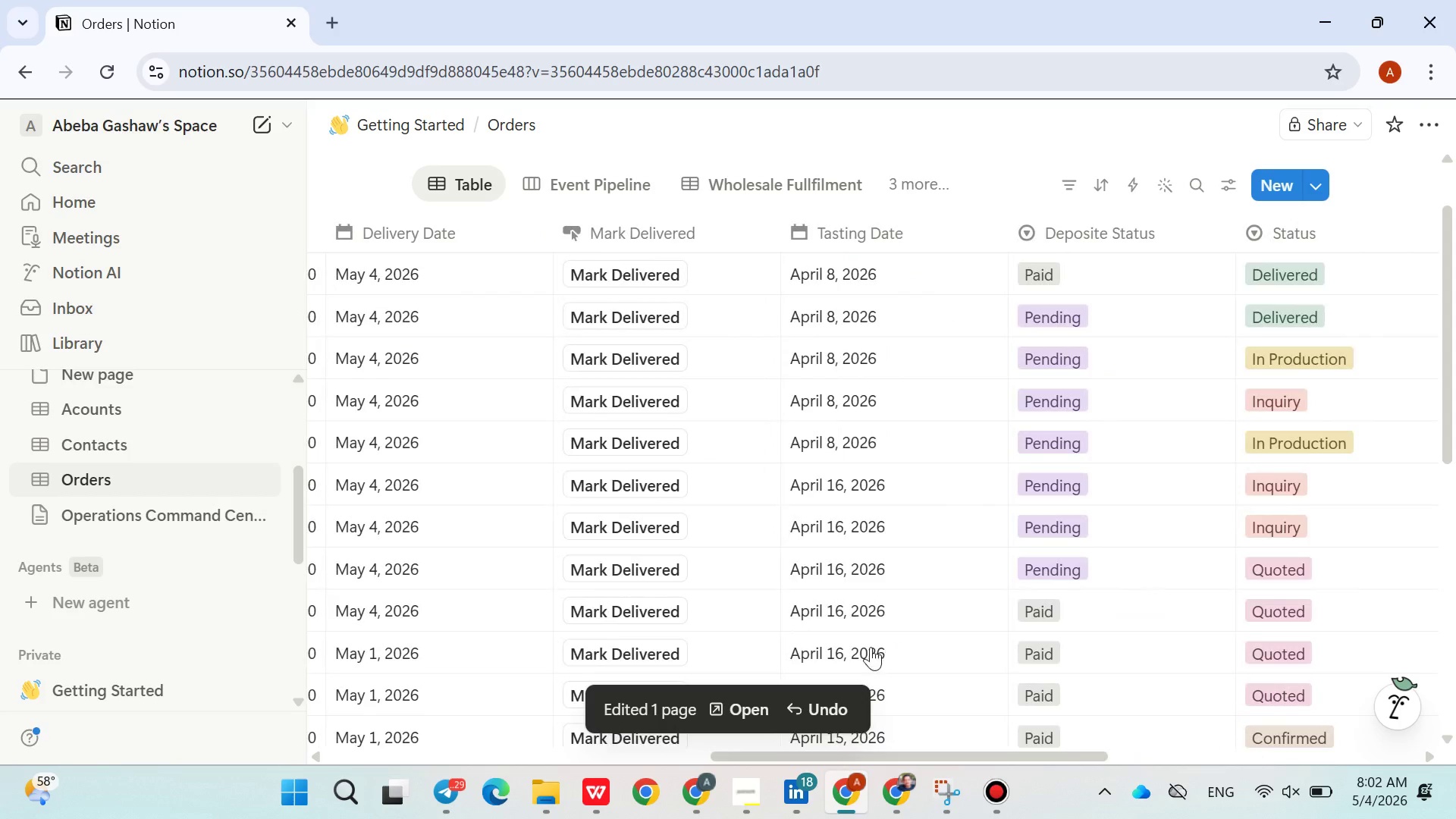 
wait(5.72)
 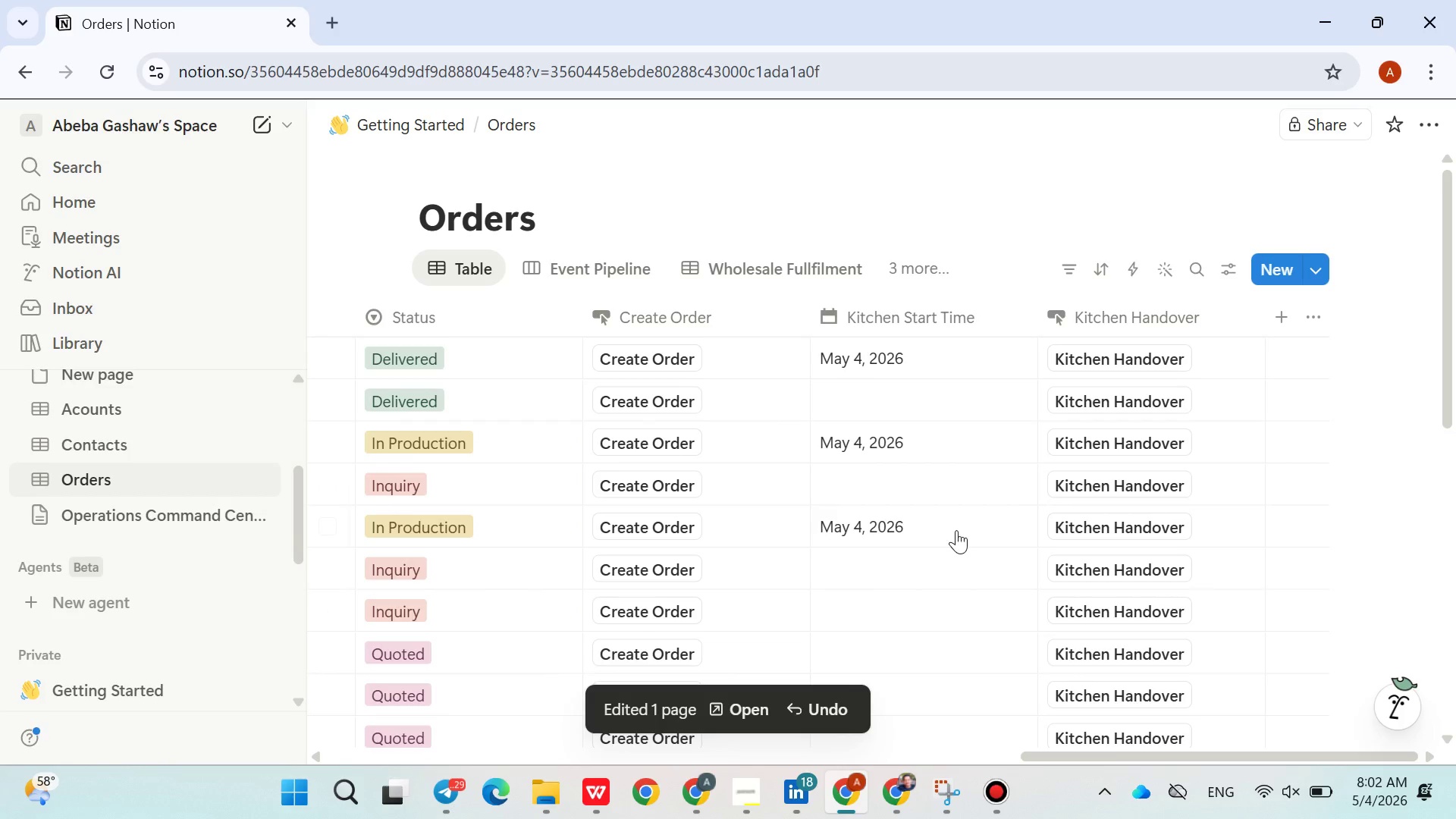 
left_click([607, 788])
 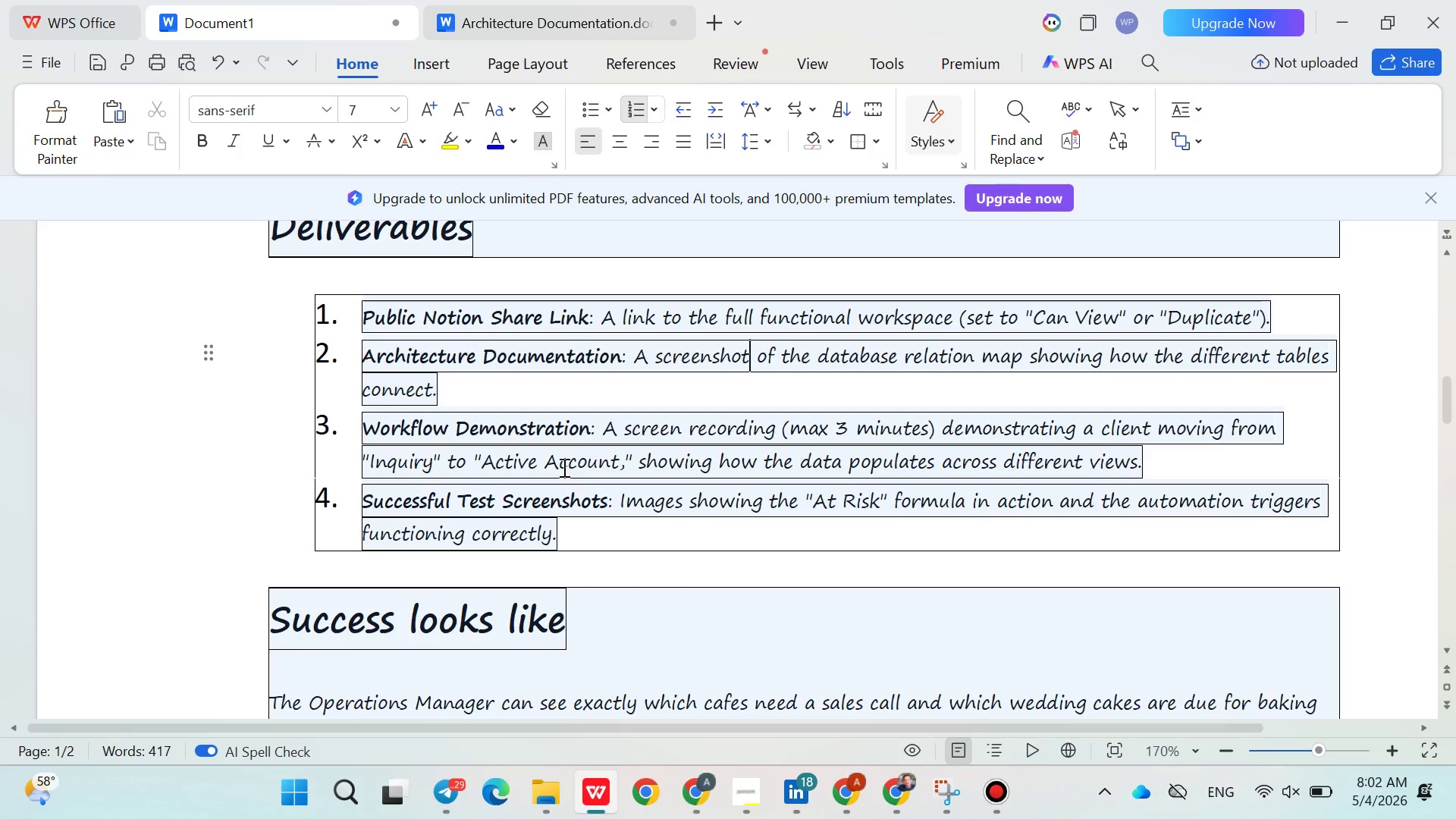 
wait(13.09)
 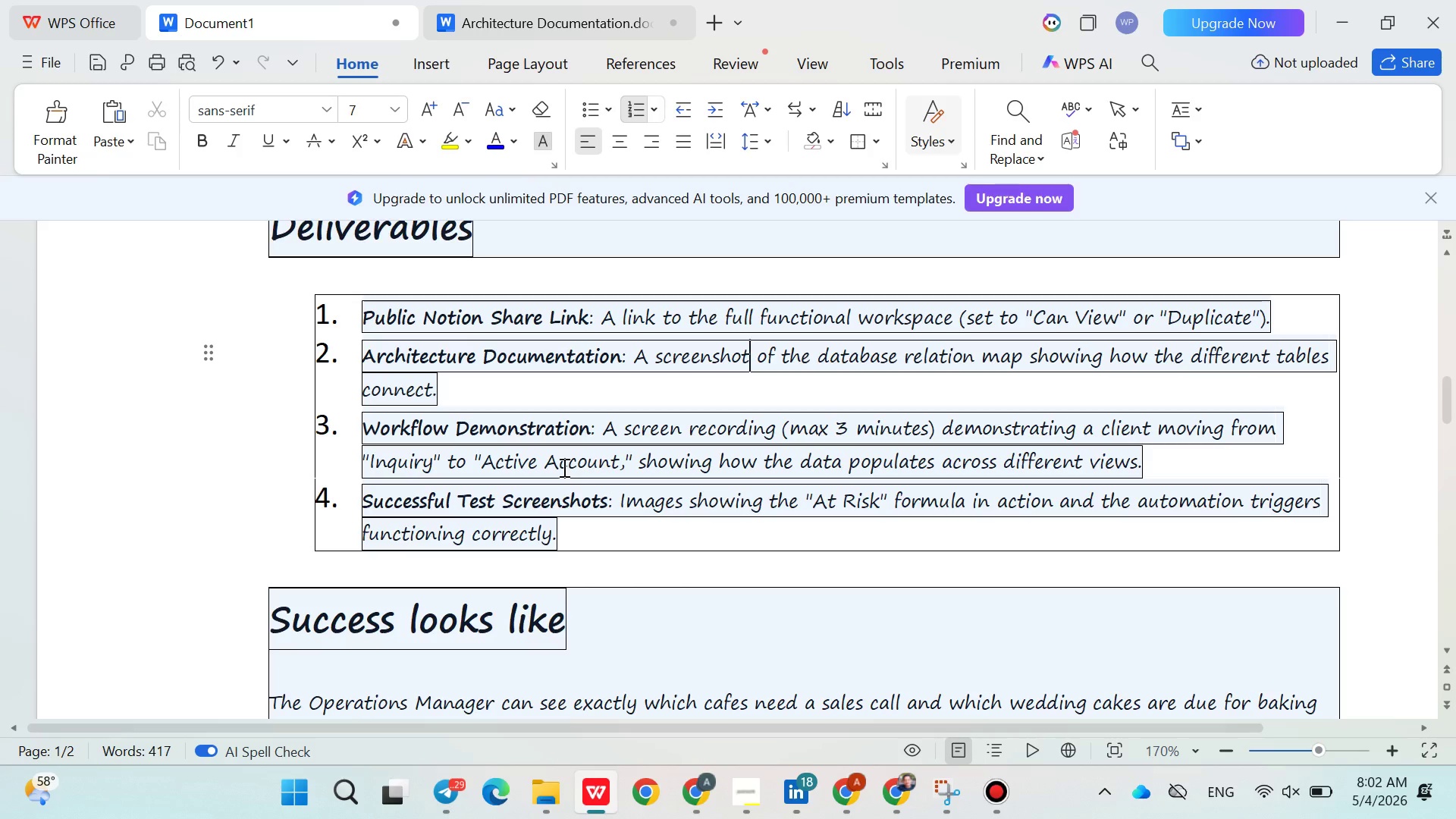 
left_click([851, 792])
 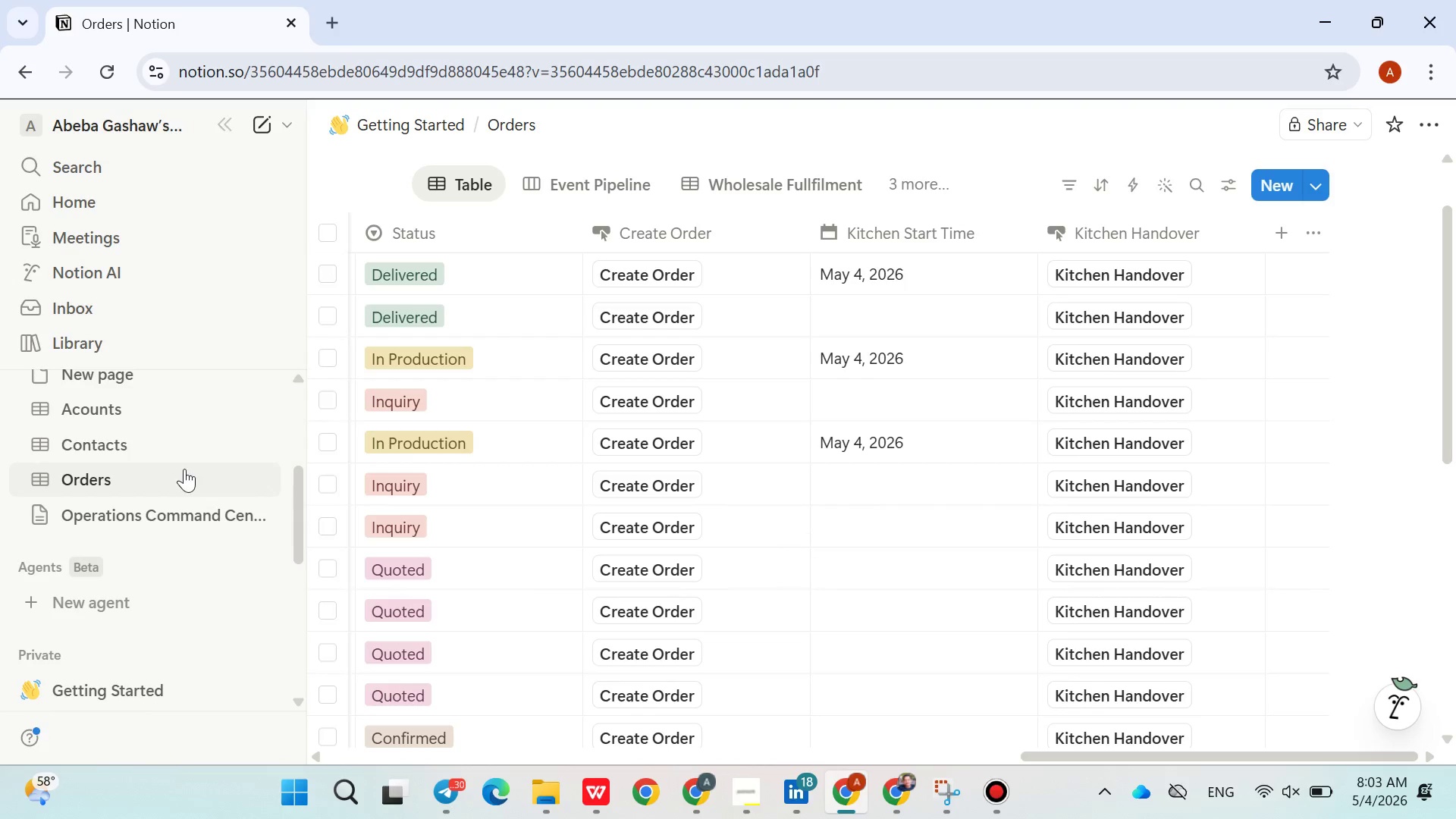 
left_click([100, 412])
 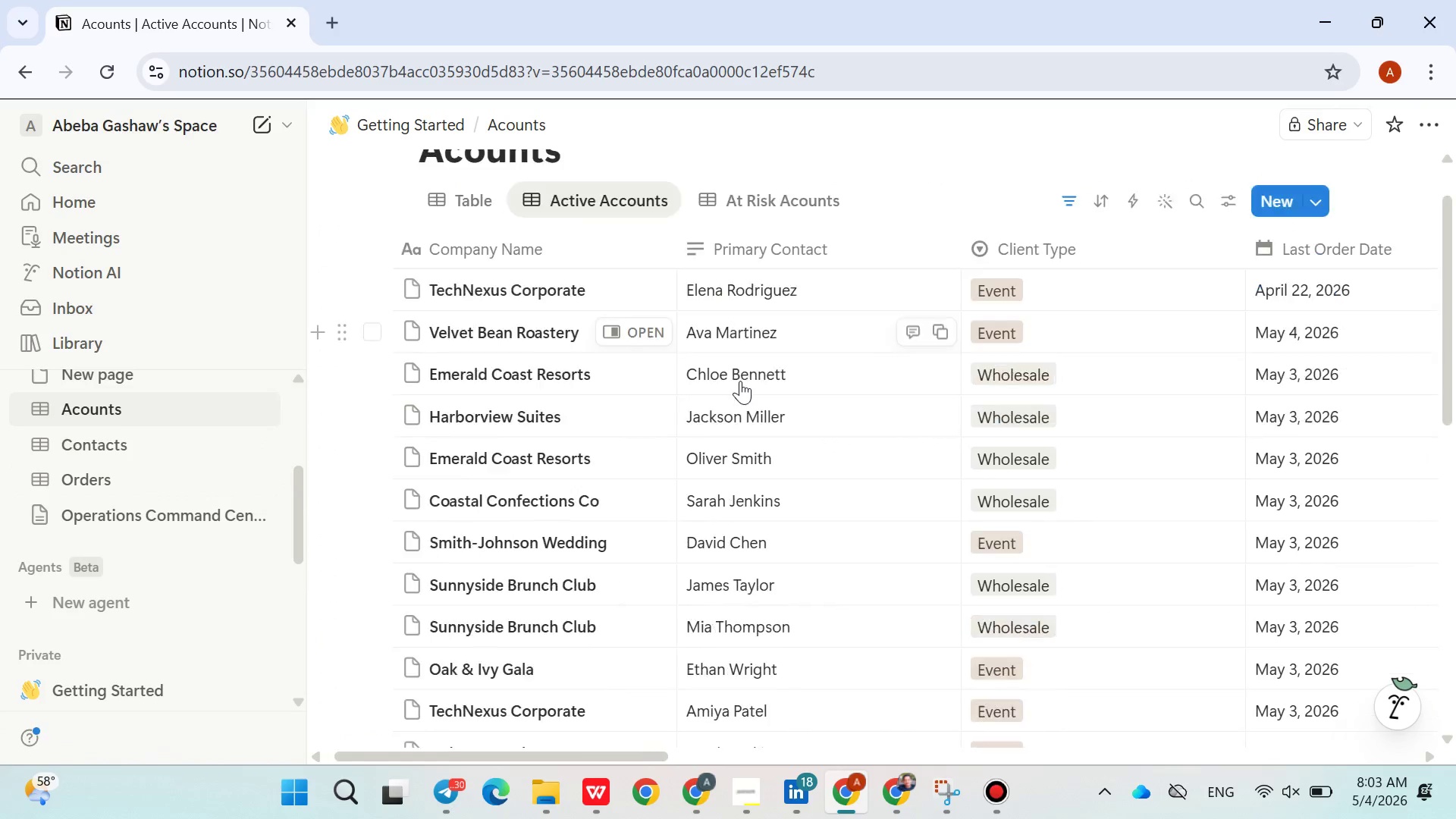 
wait(6.56)
 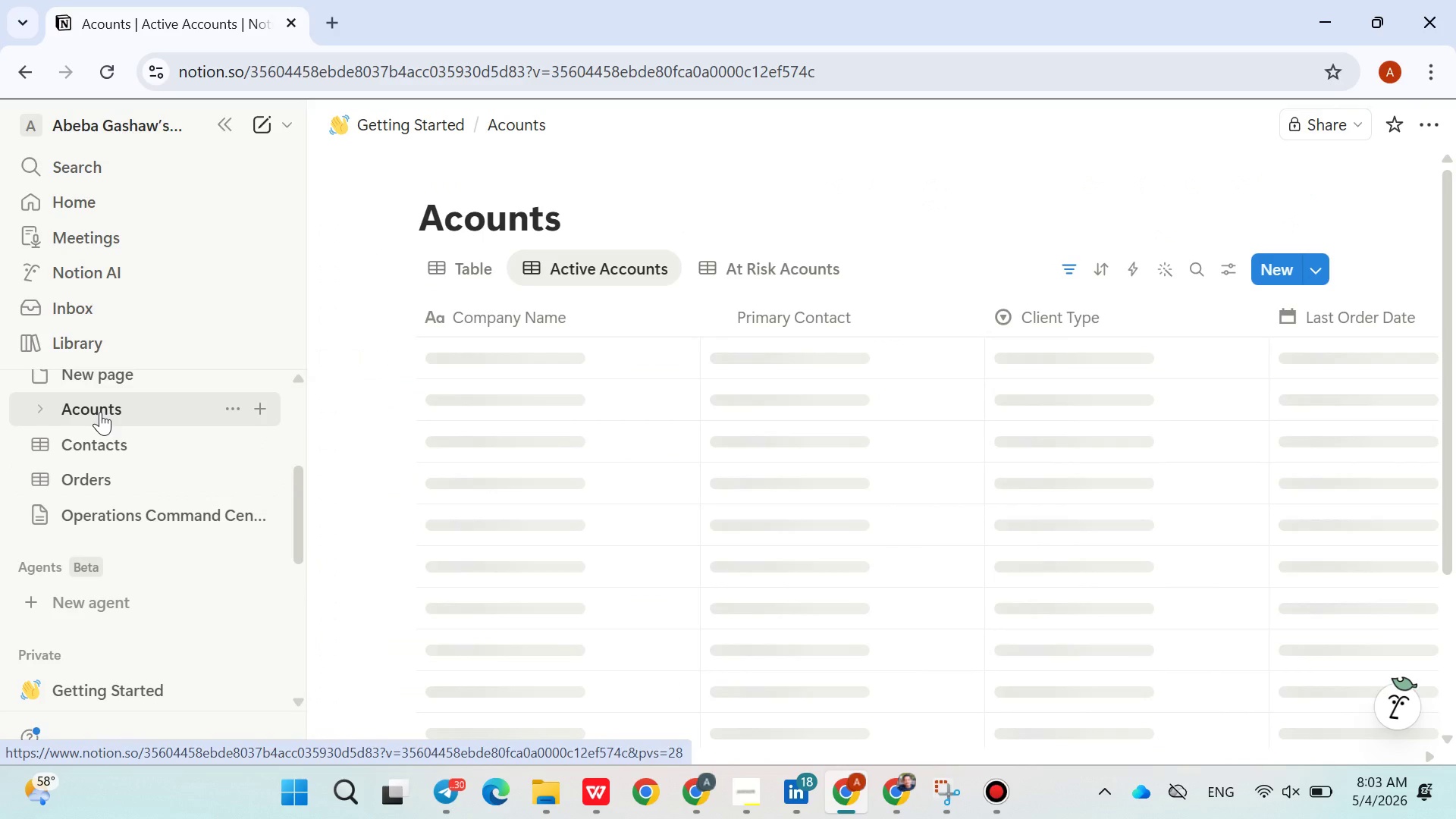 
left_click([491, 262])
 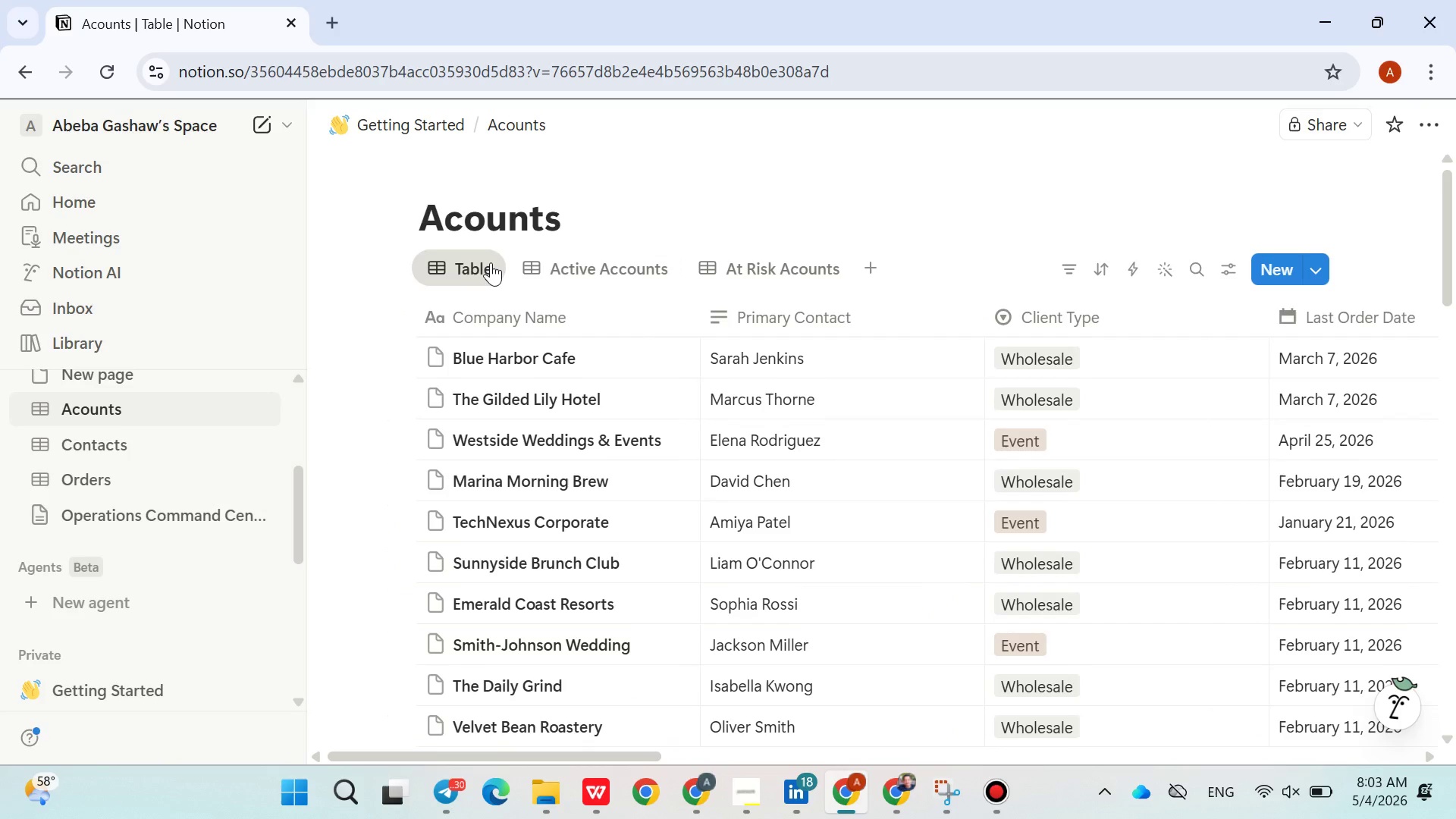 
mouse_move([874, 404])
 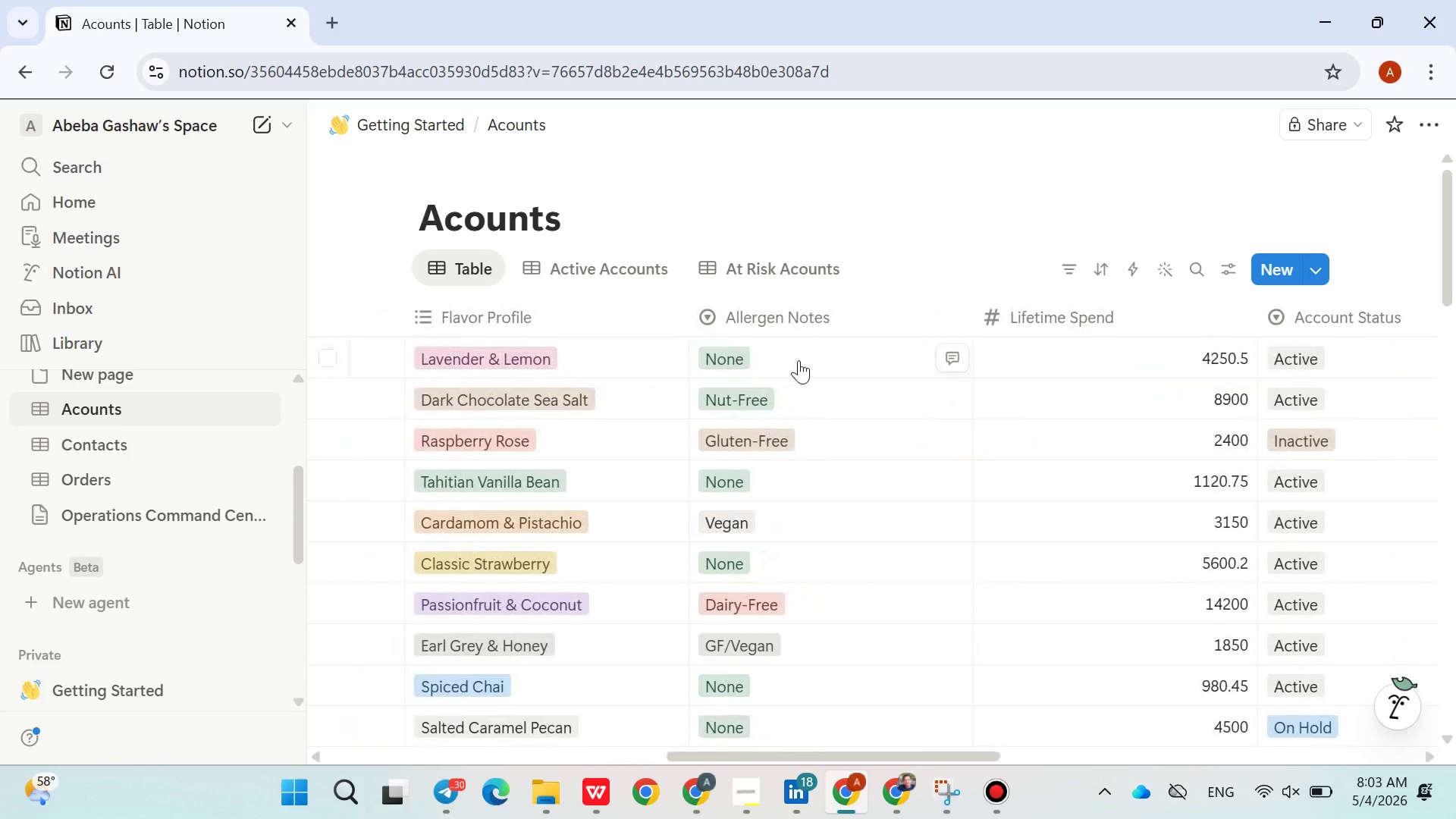 
left_click([799, 360])
 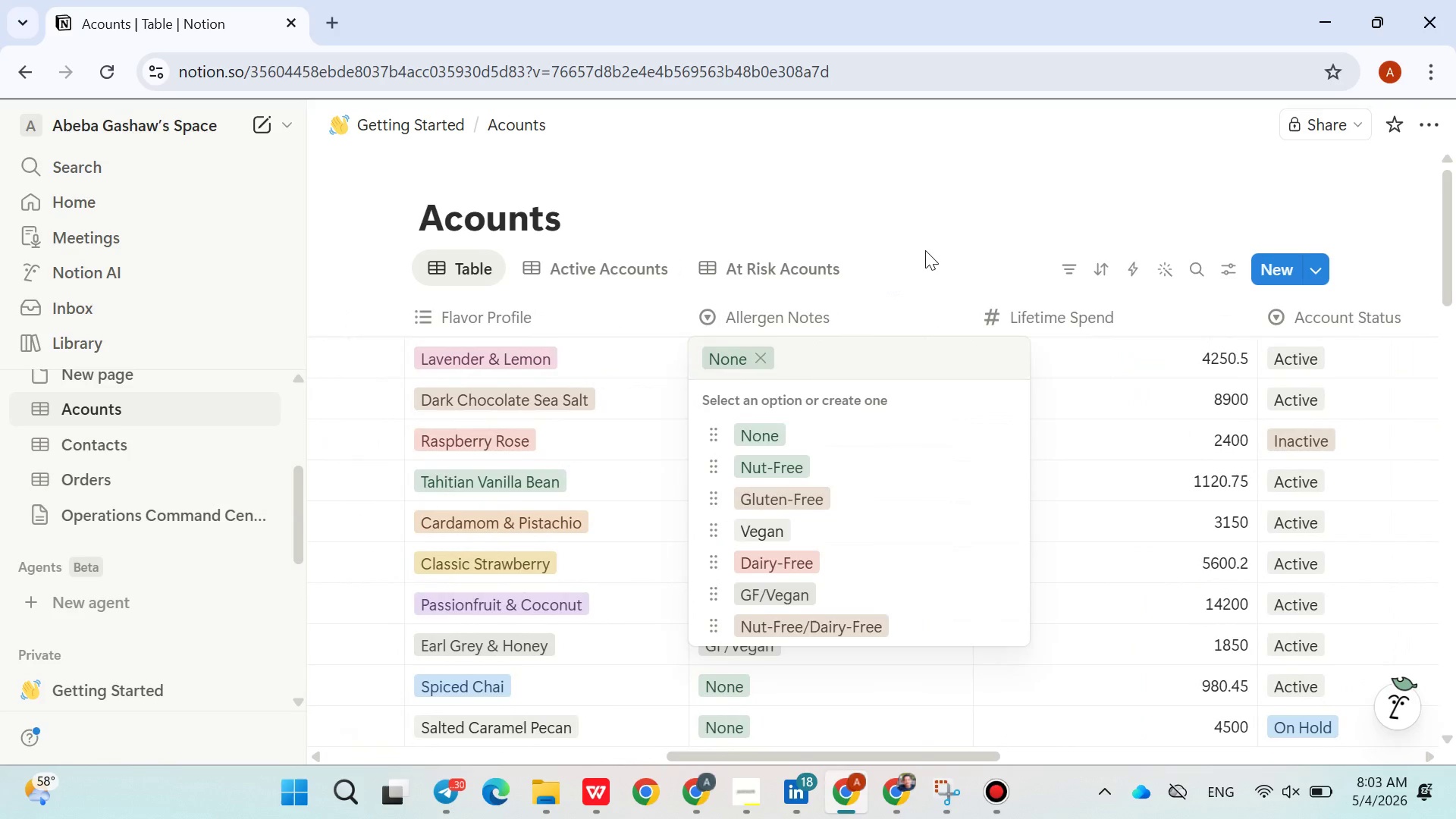 
left_click([929, 245])
 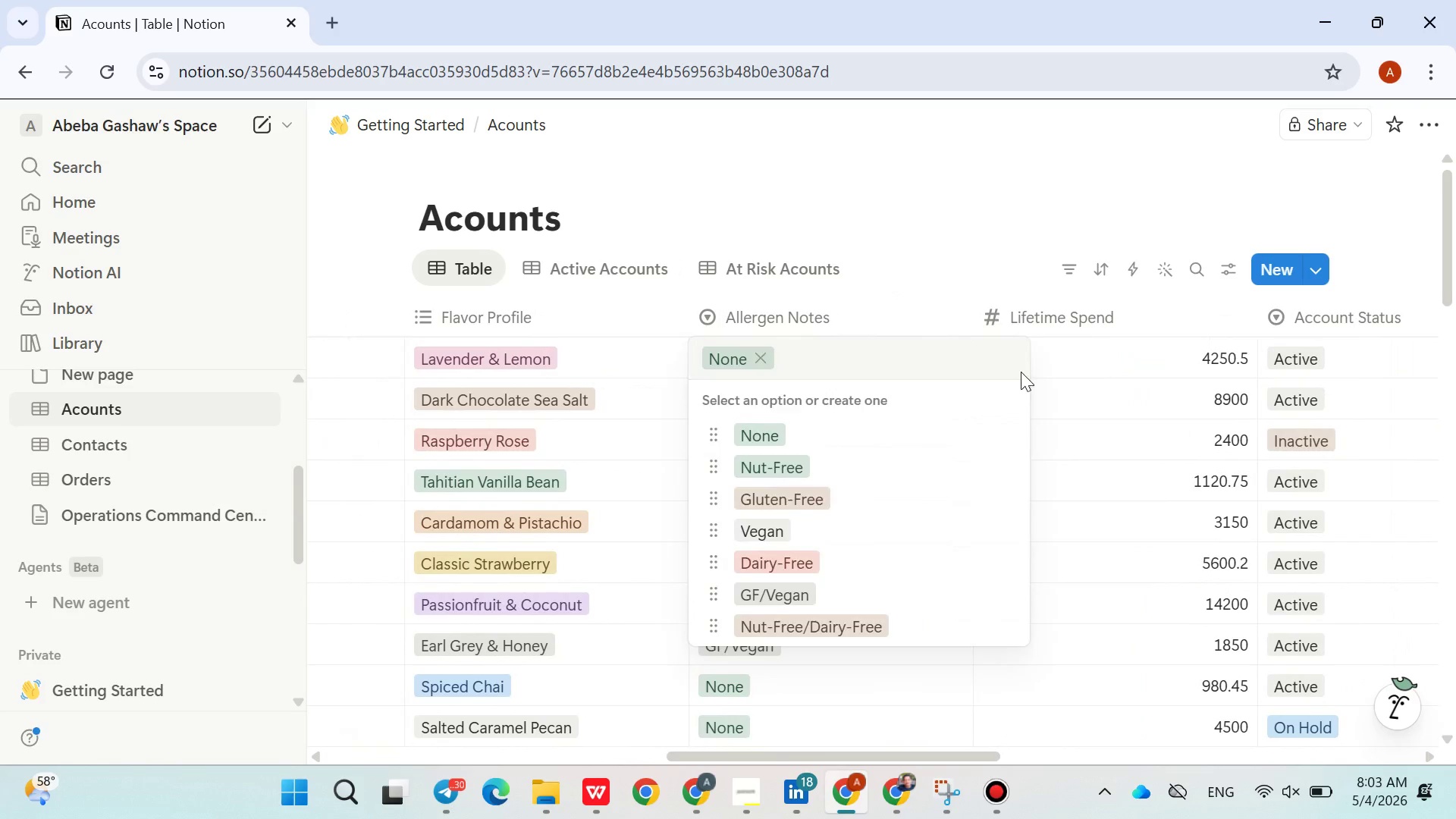 
mouse_move([1038, 435])
 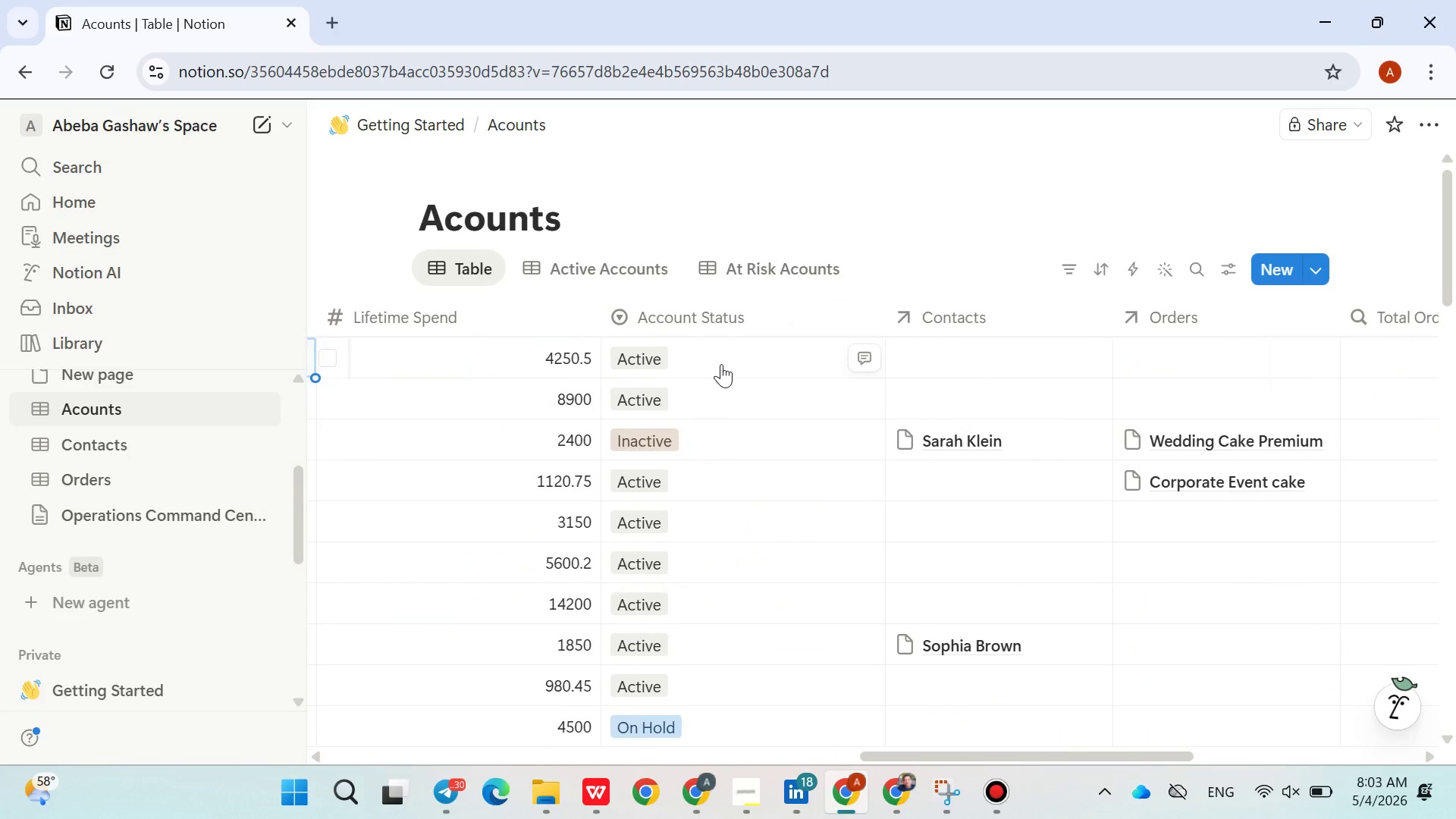 
left_click([721, 364])
 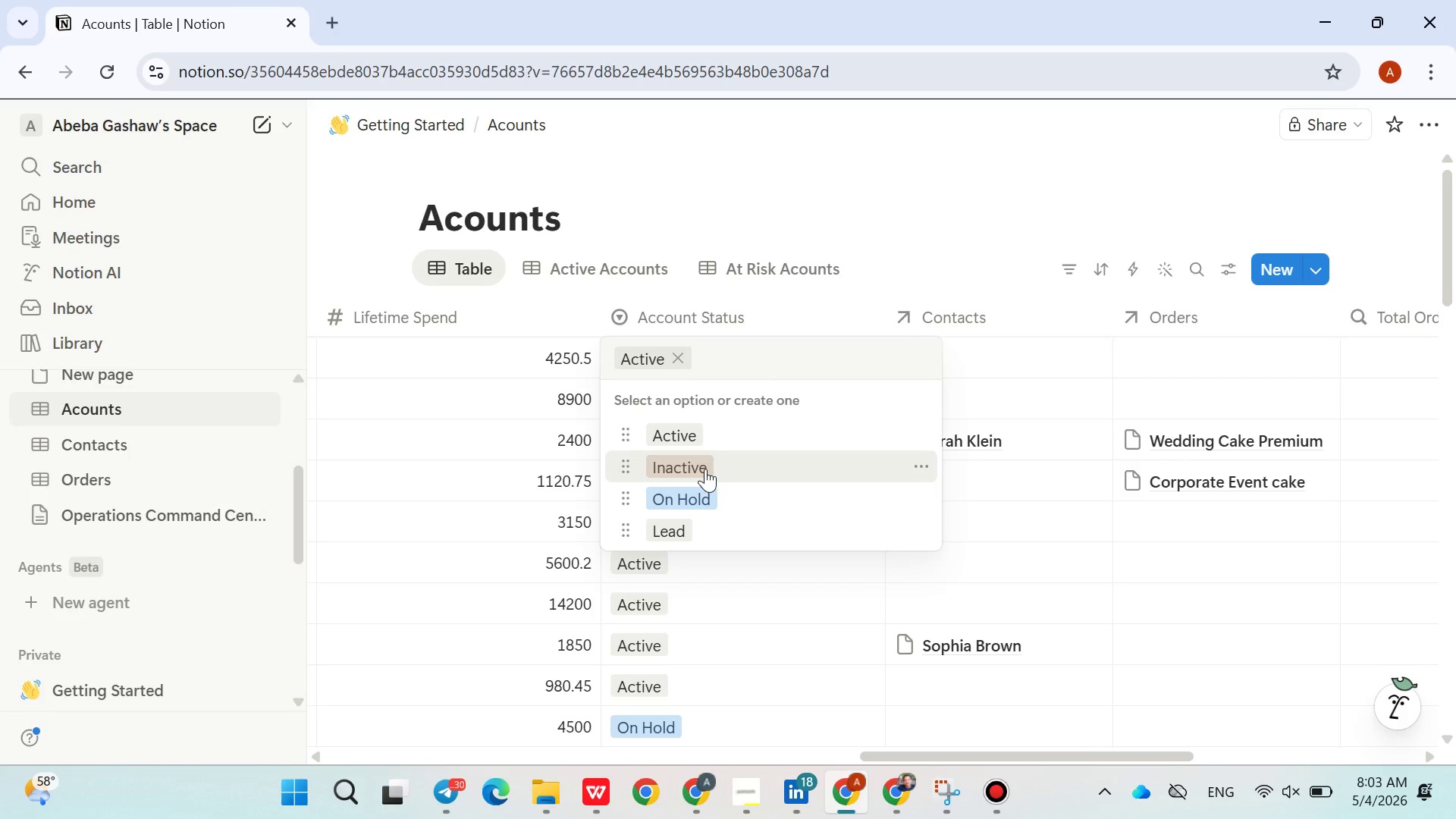 
left_click([926, 228])
 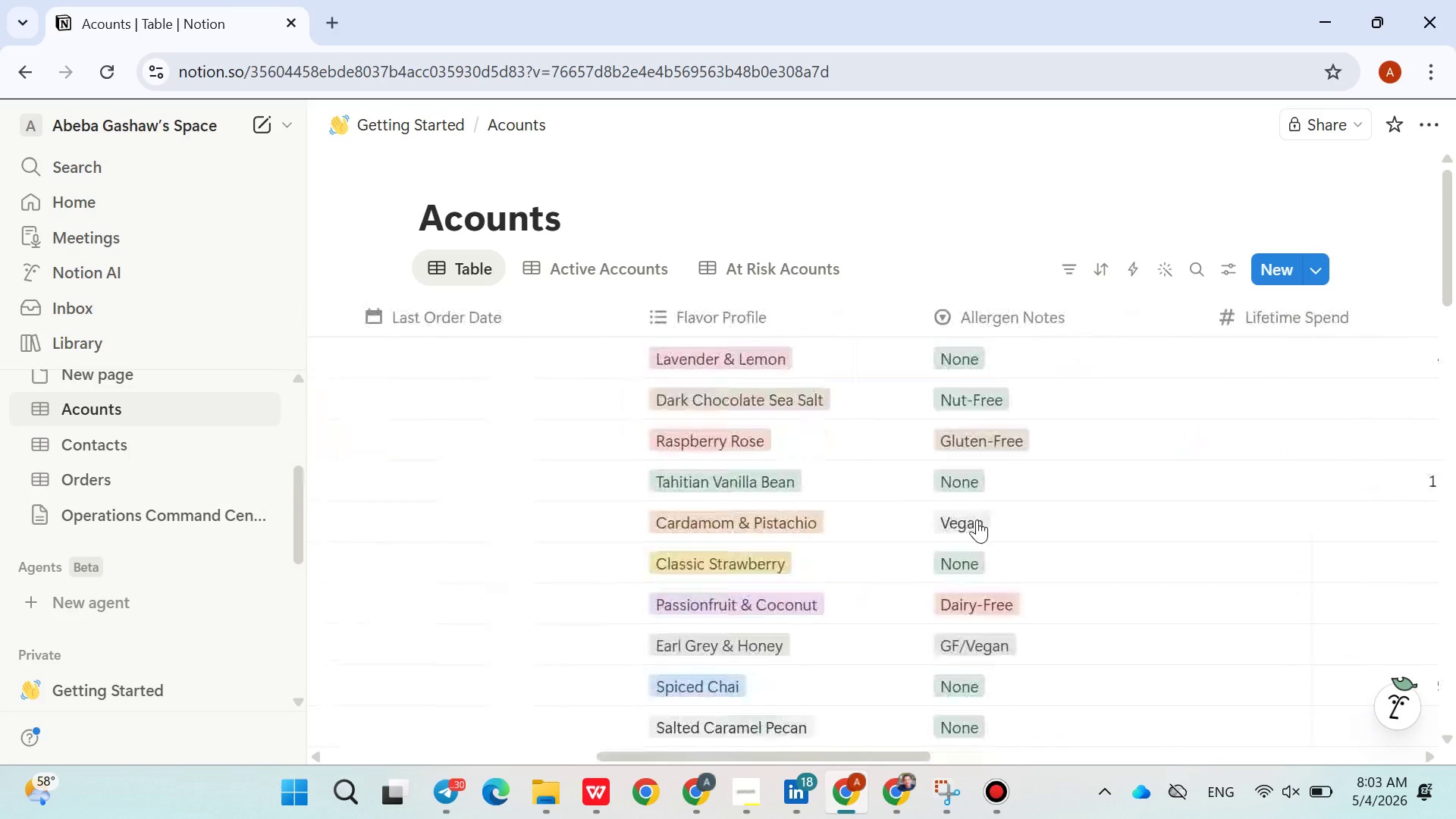 
wait(5.38)
 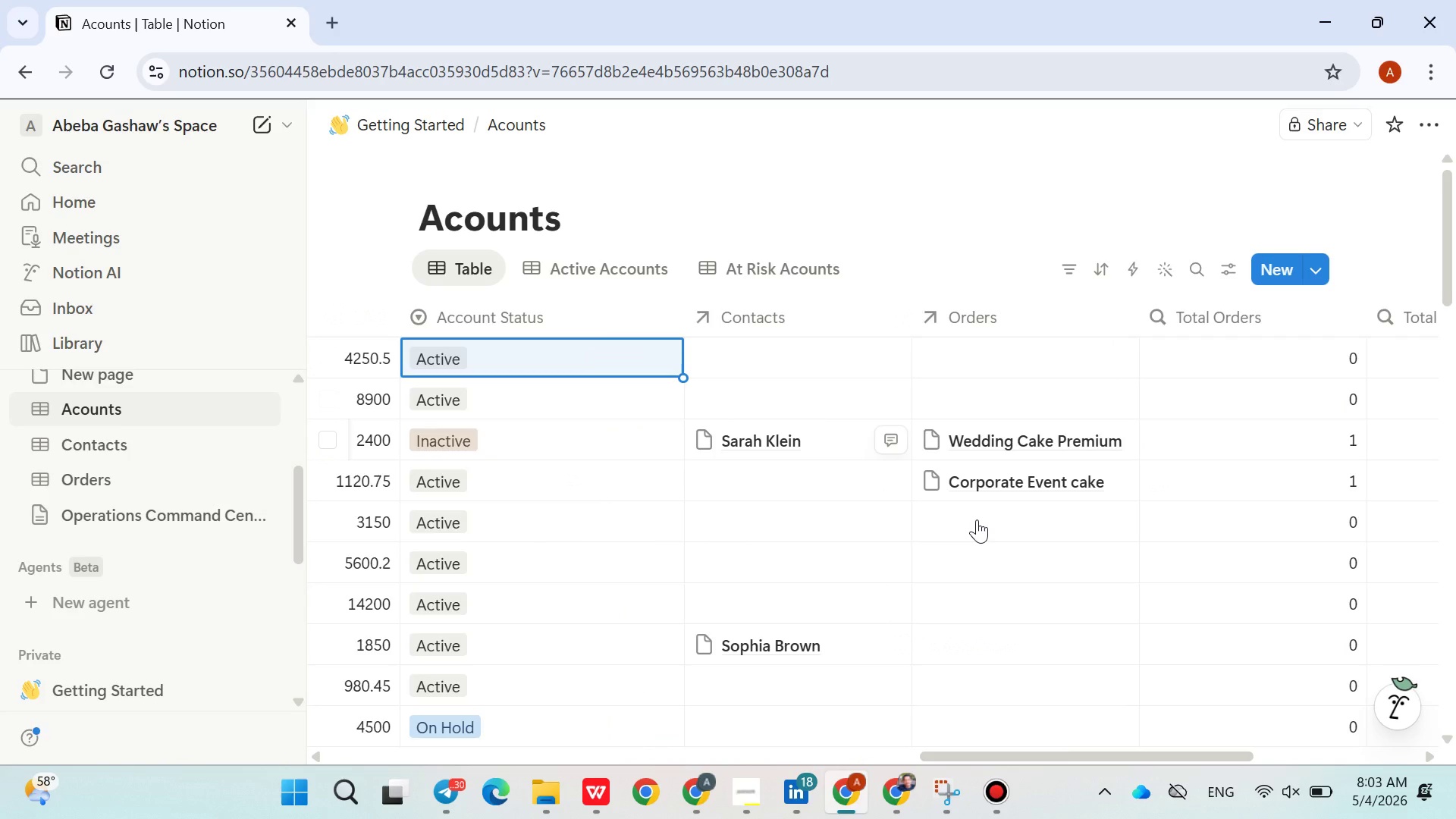 
left_click([999, 780])
 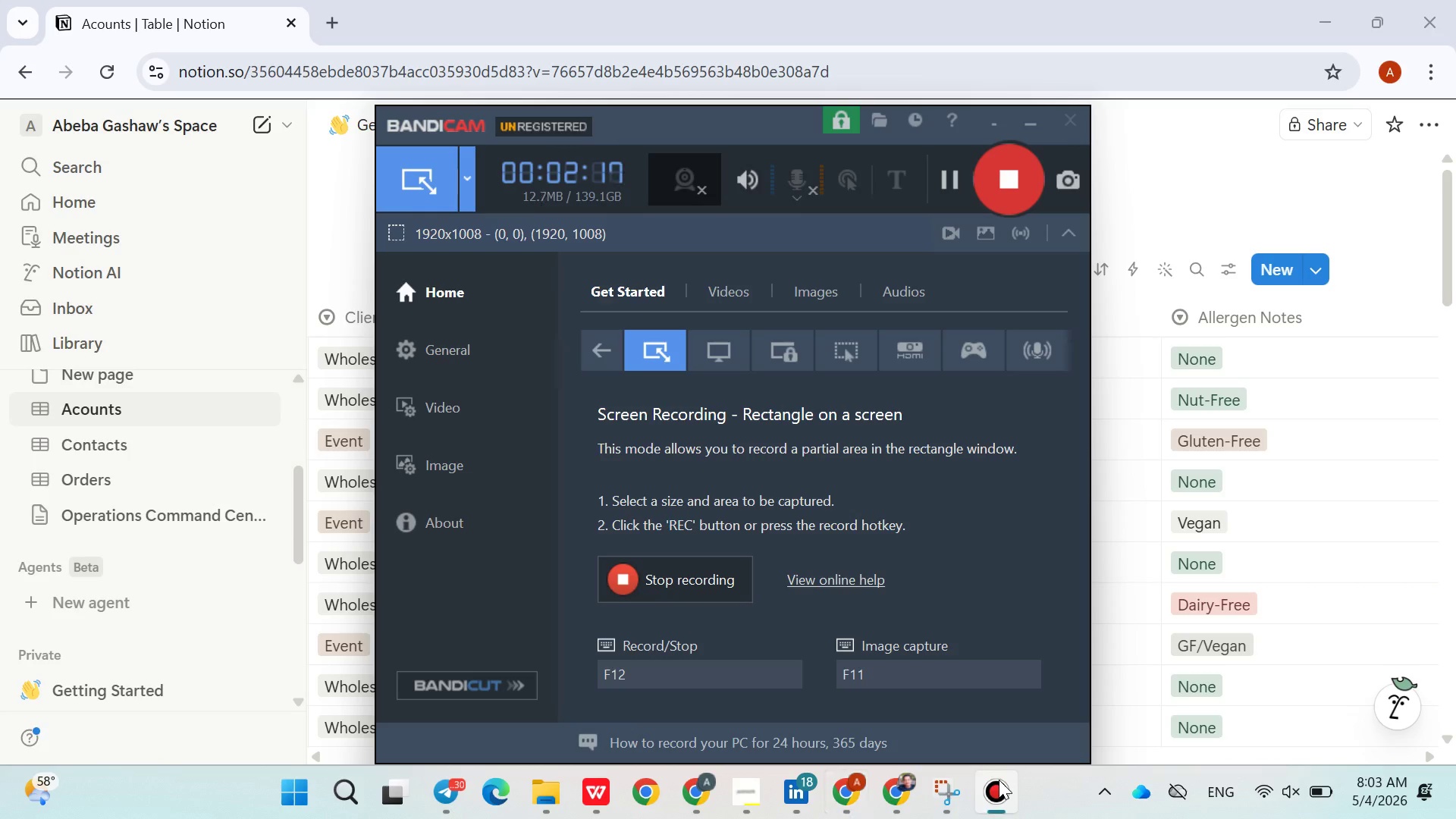 
left_click([999, 780])
 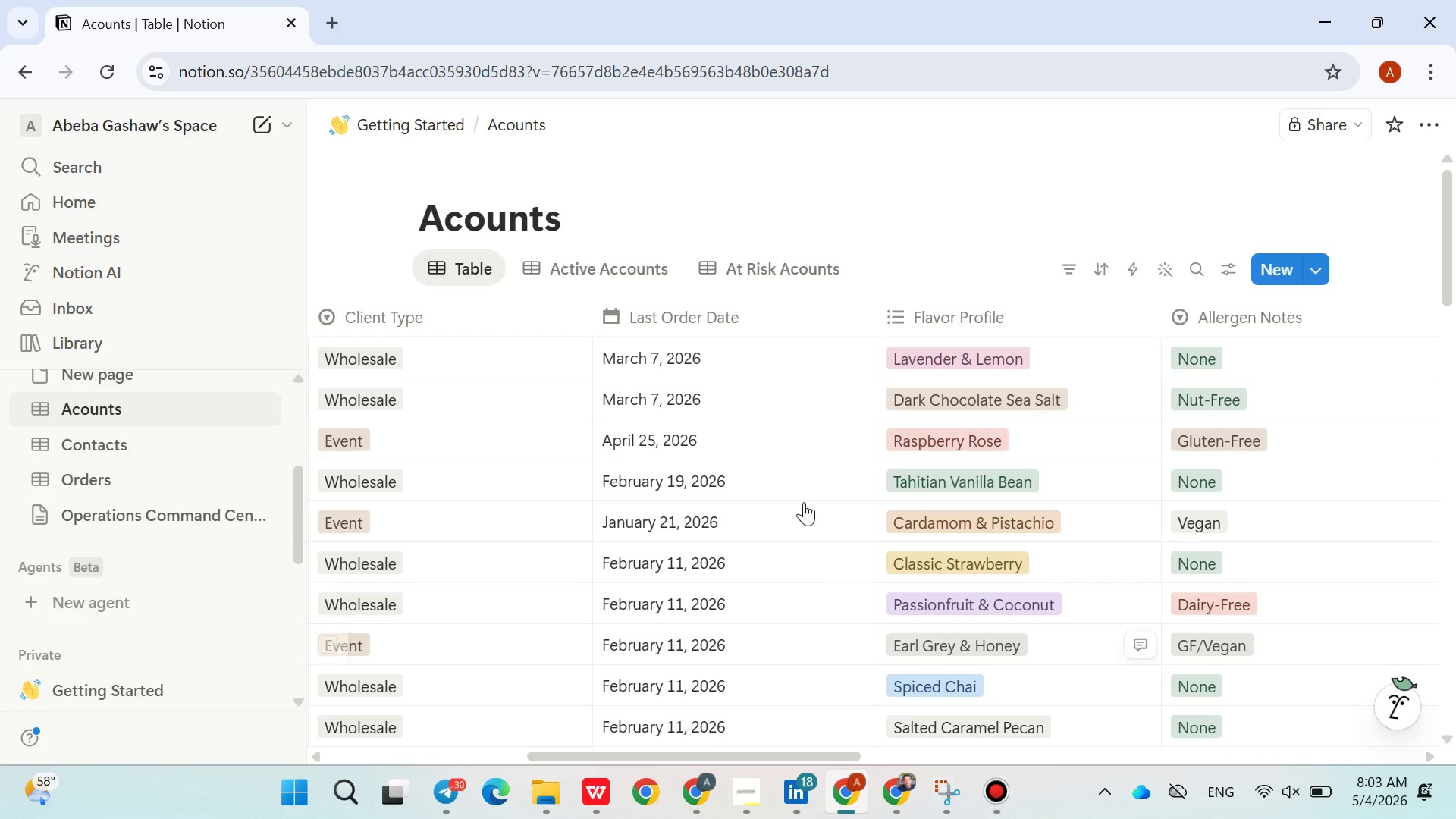 
mouse_move([770, 480])
 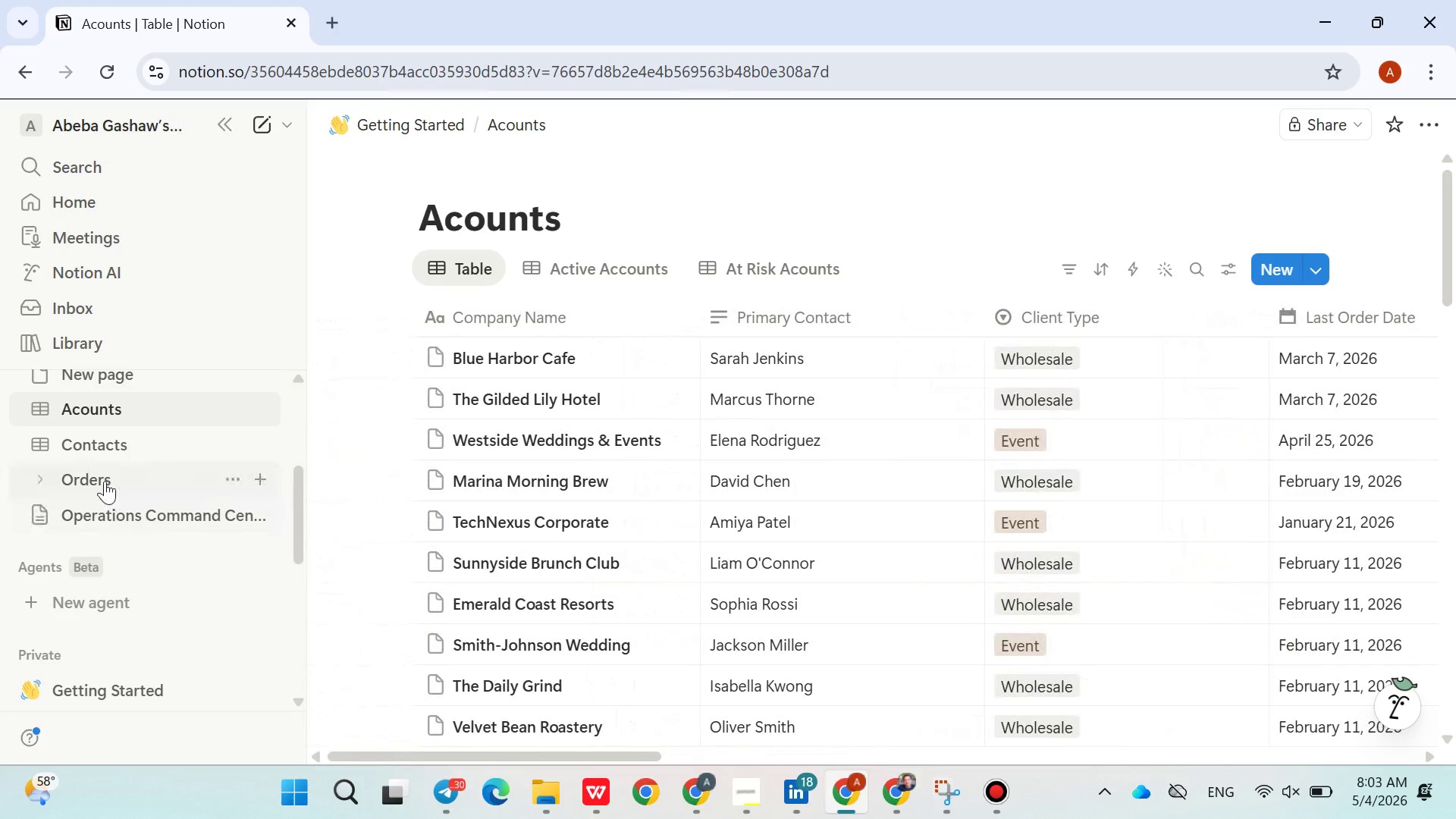 
left_click([105, 480])
 